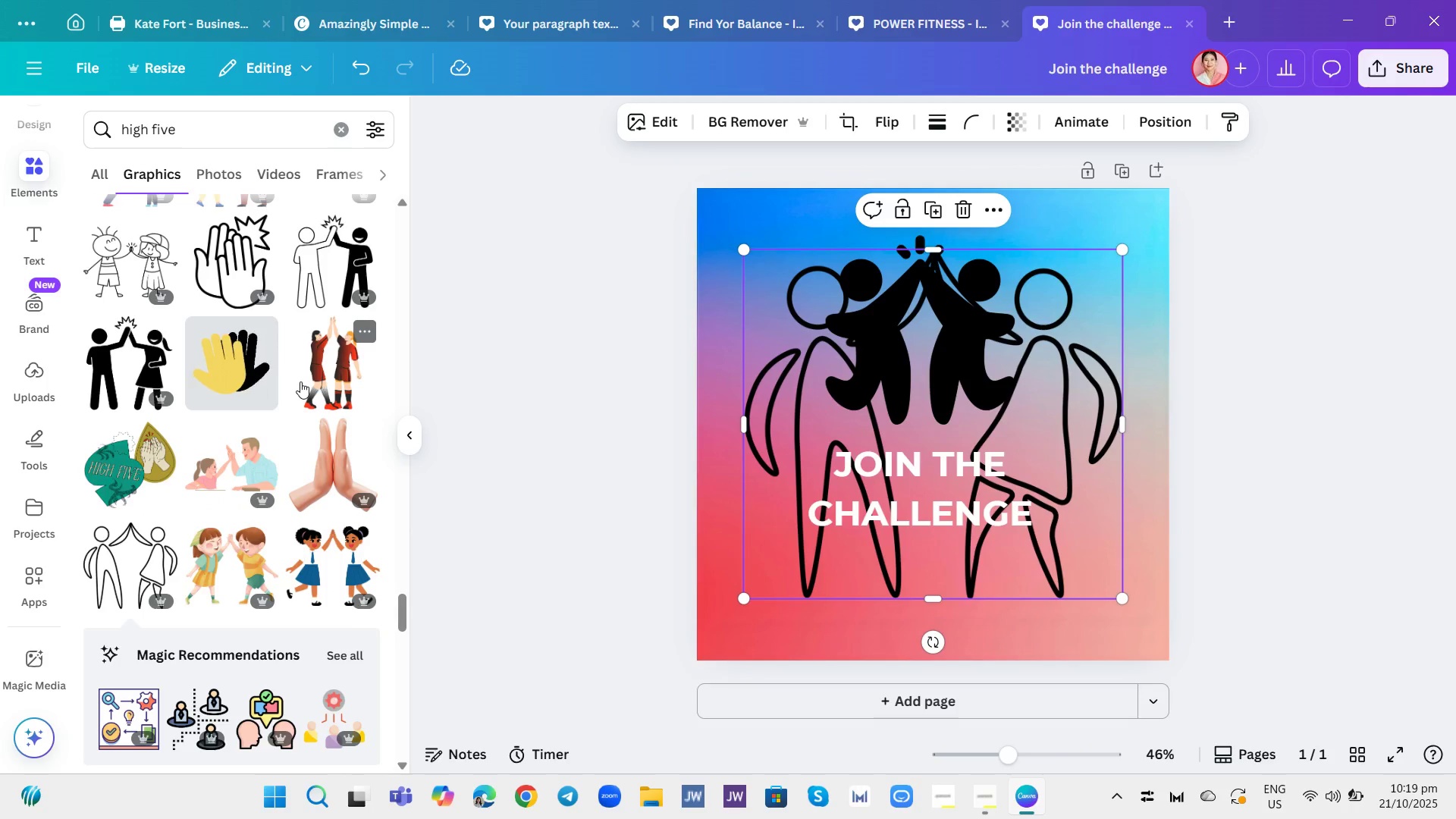 
scroll: coordinate [300, 383], scroll_direction: down, amount: 5.0
 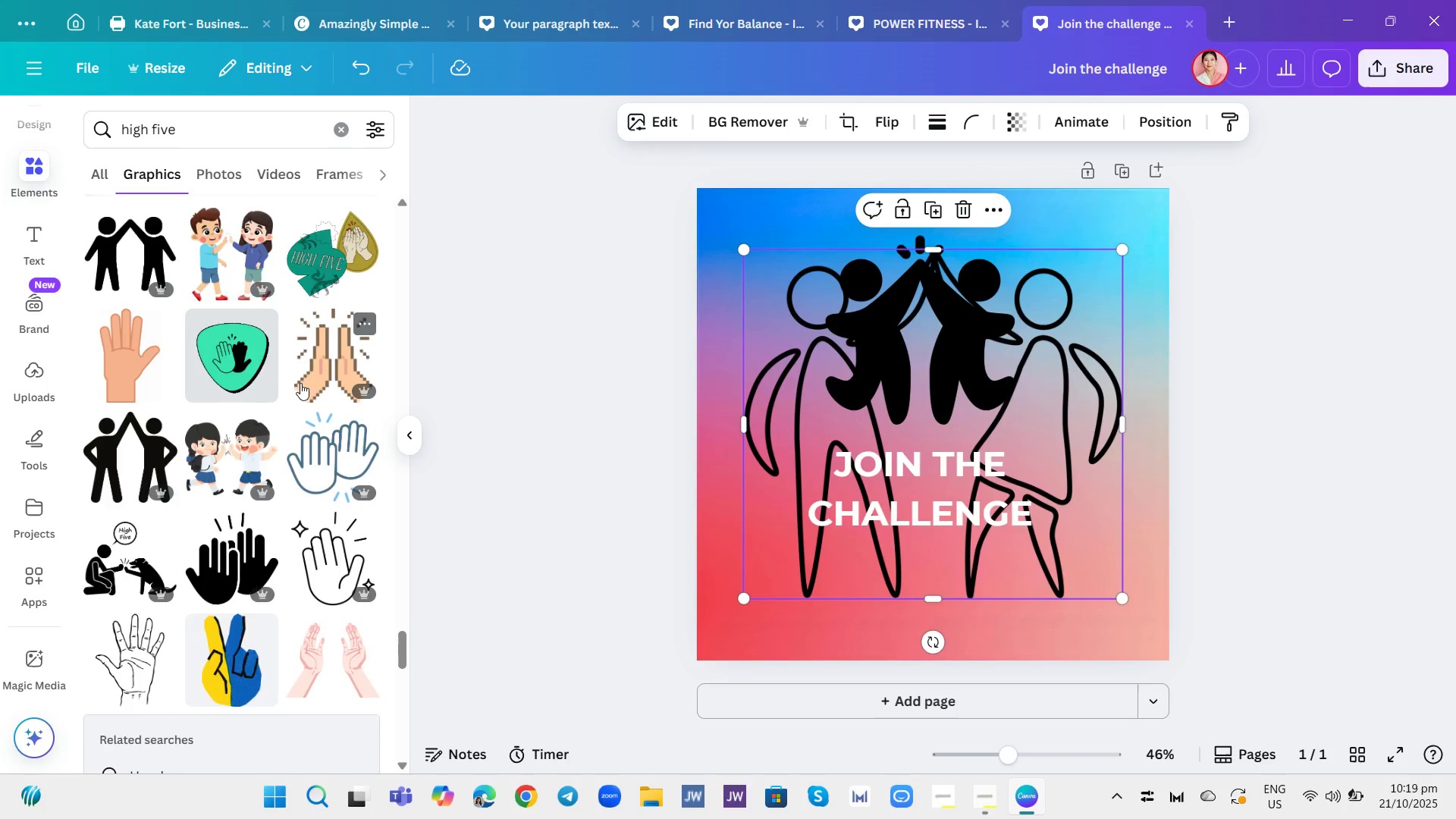 
scroll: coordinate [300, 383], scroll_direction: up, amount: 1.0
 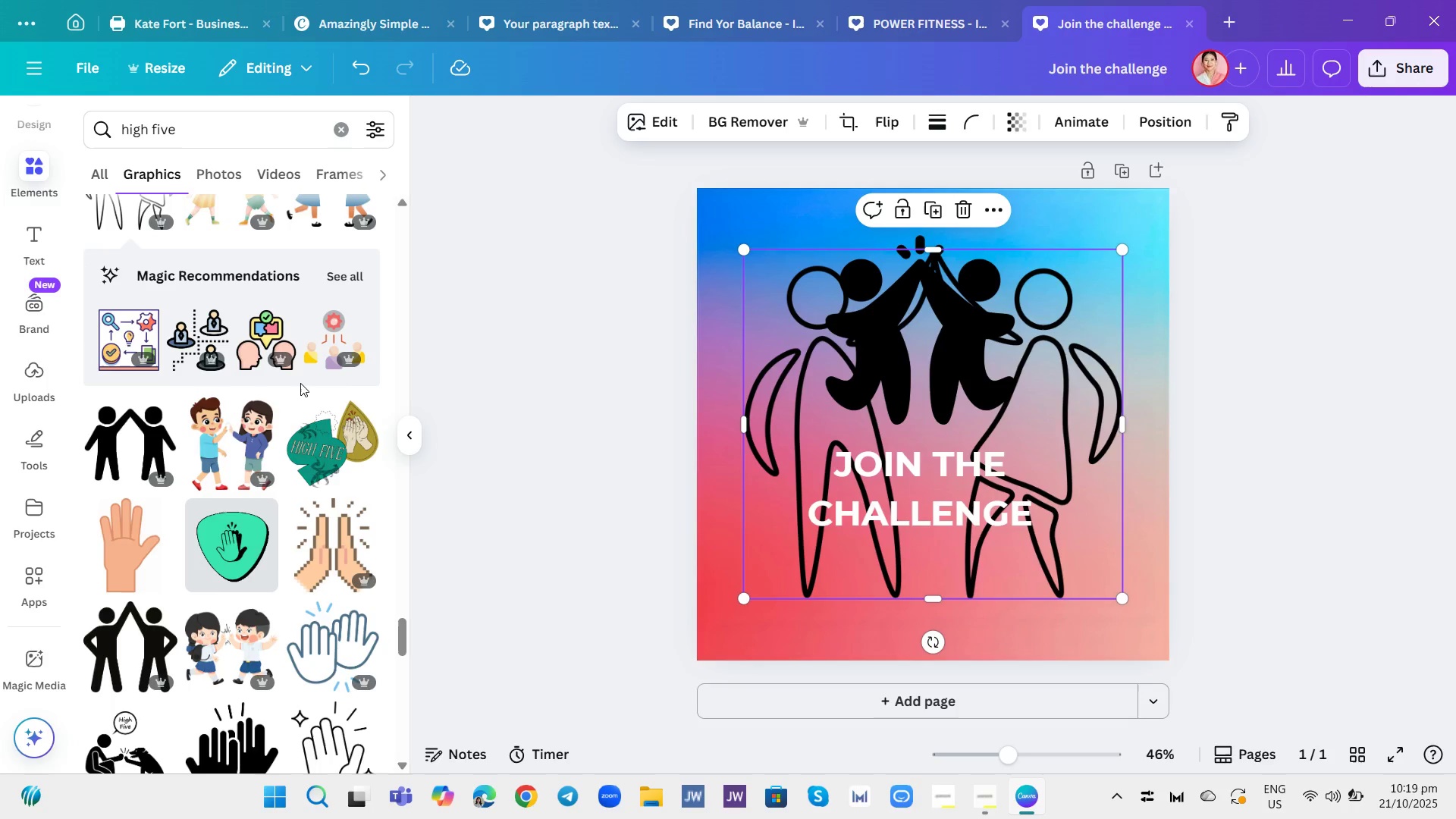 
scroll: coordinate [303, 384], scroll_direction: down, amount: 11.0
 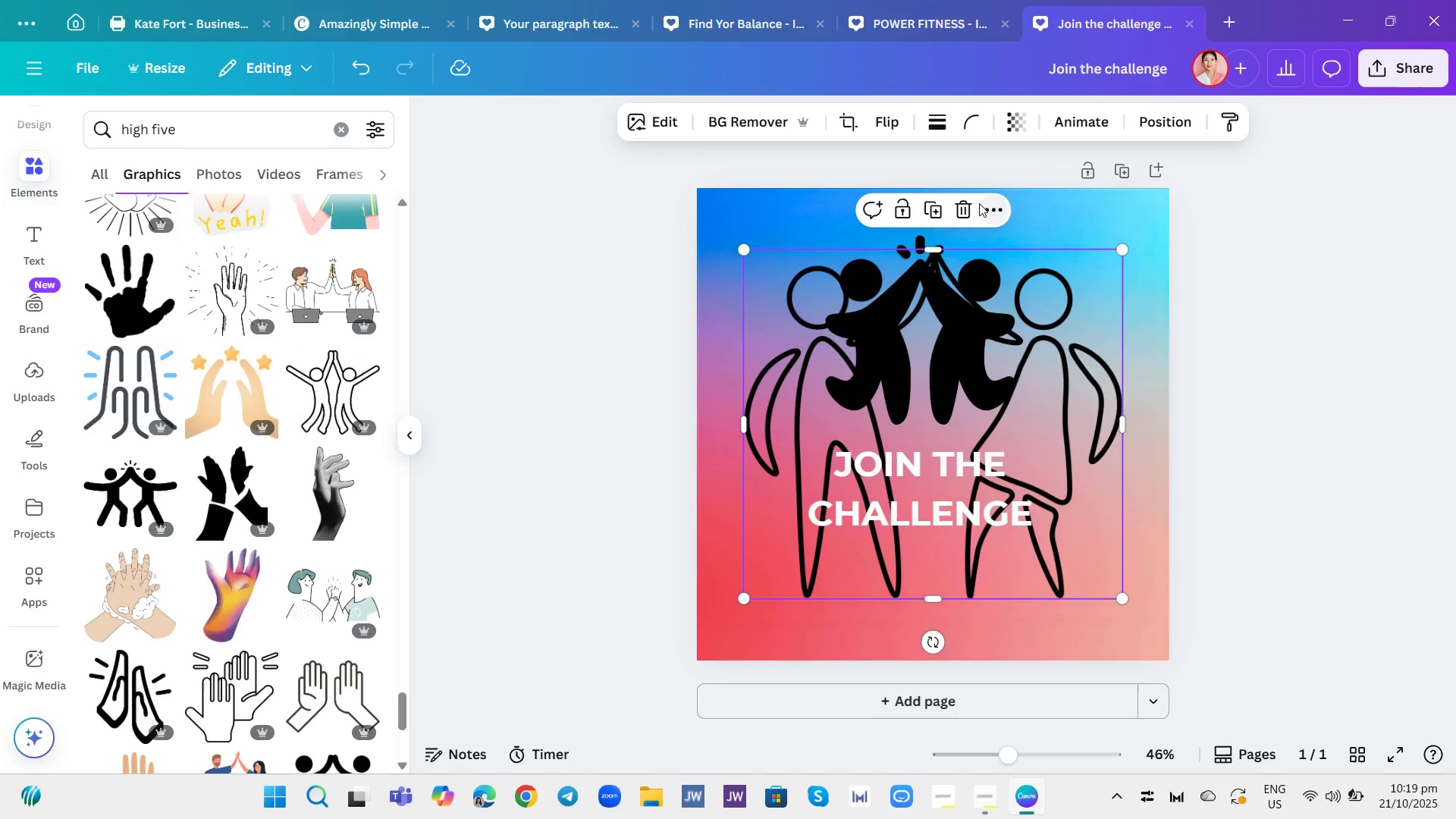 
left_click([968, 205])
 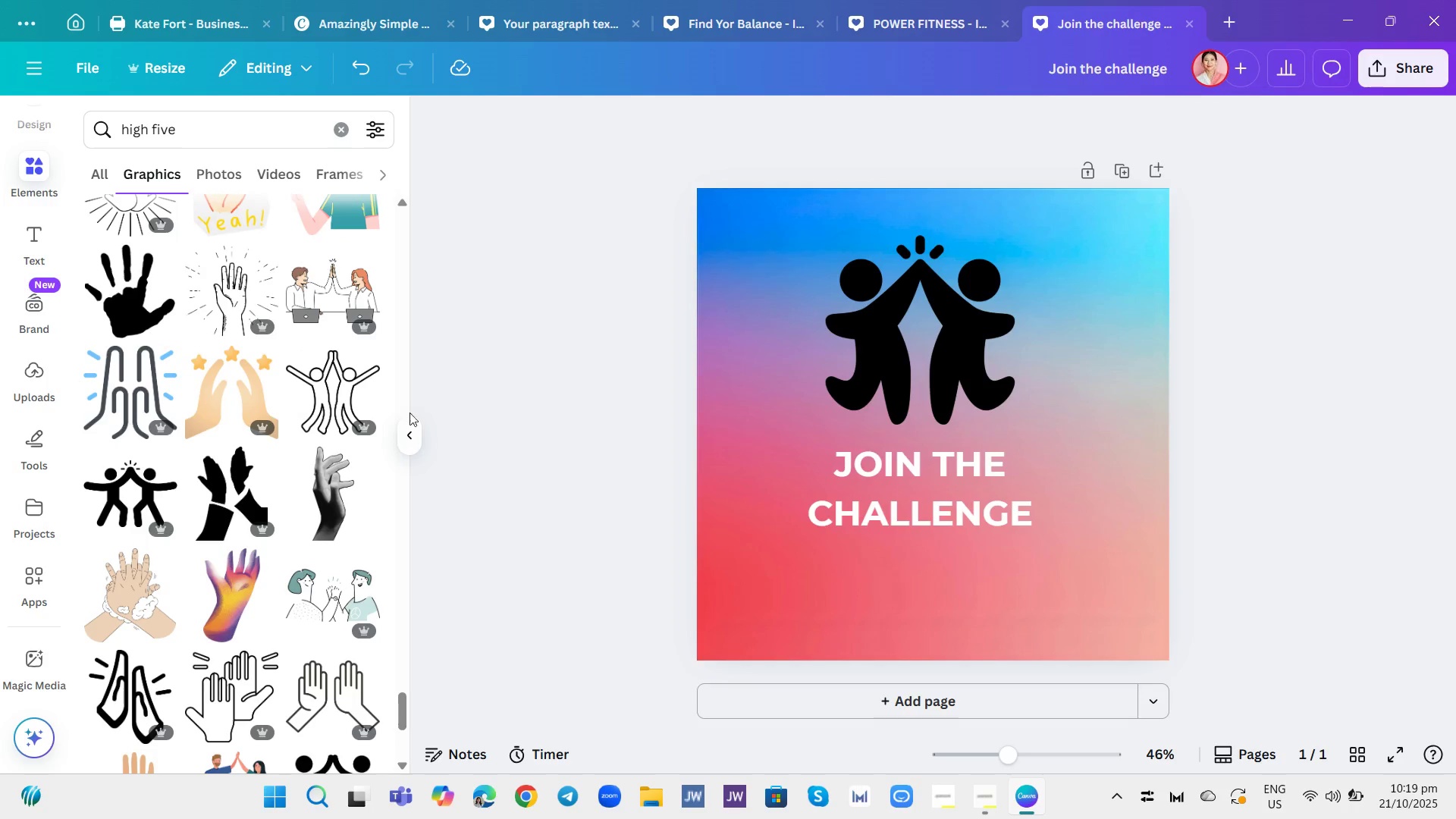 
scroll: coordinate [279, 456], scroll_direction: down, amount: 7.0
 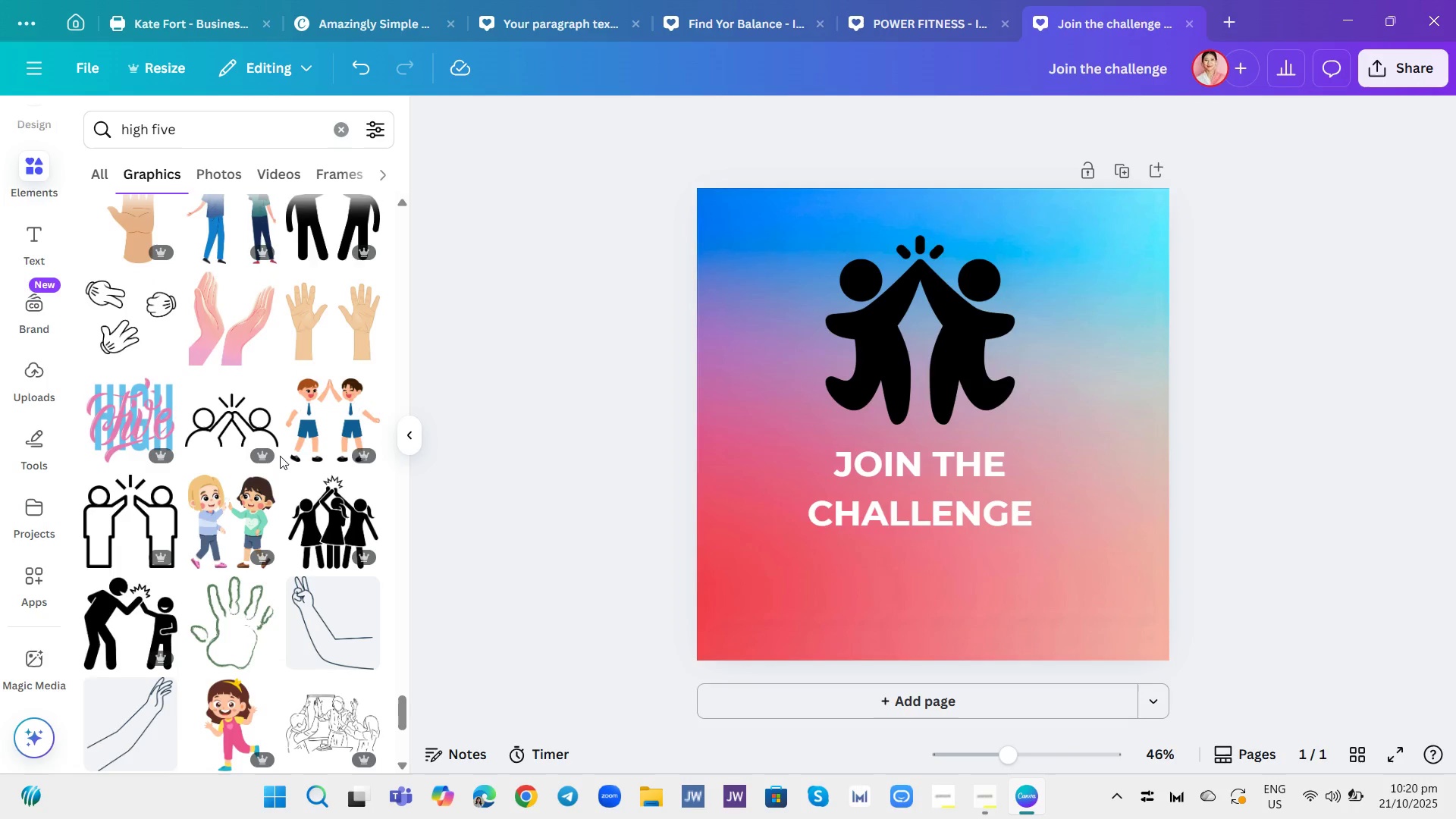 
scroll: coordinate [280, 456], scroll_direction: up, amount: 1.0
 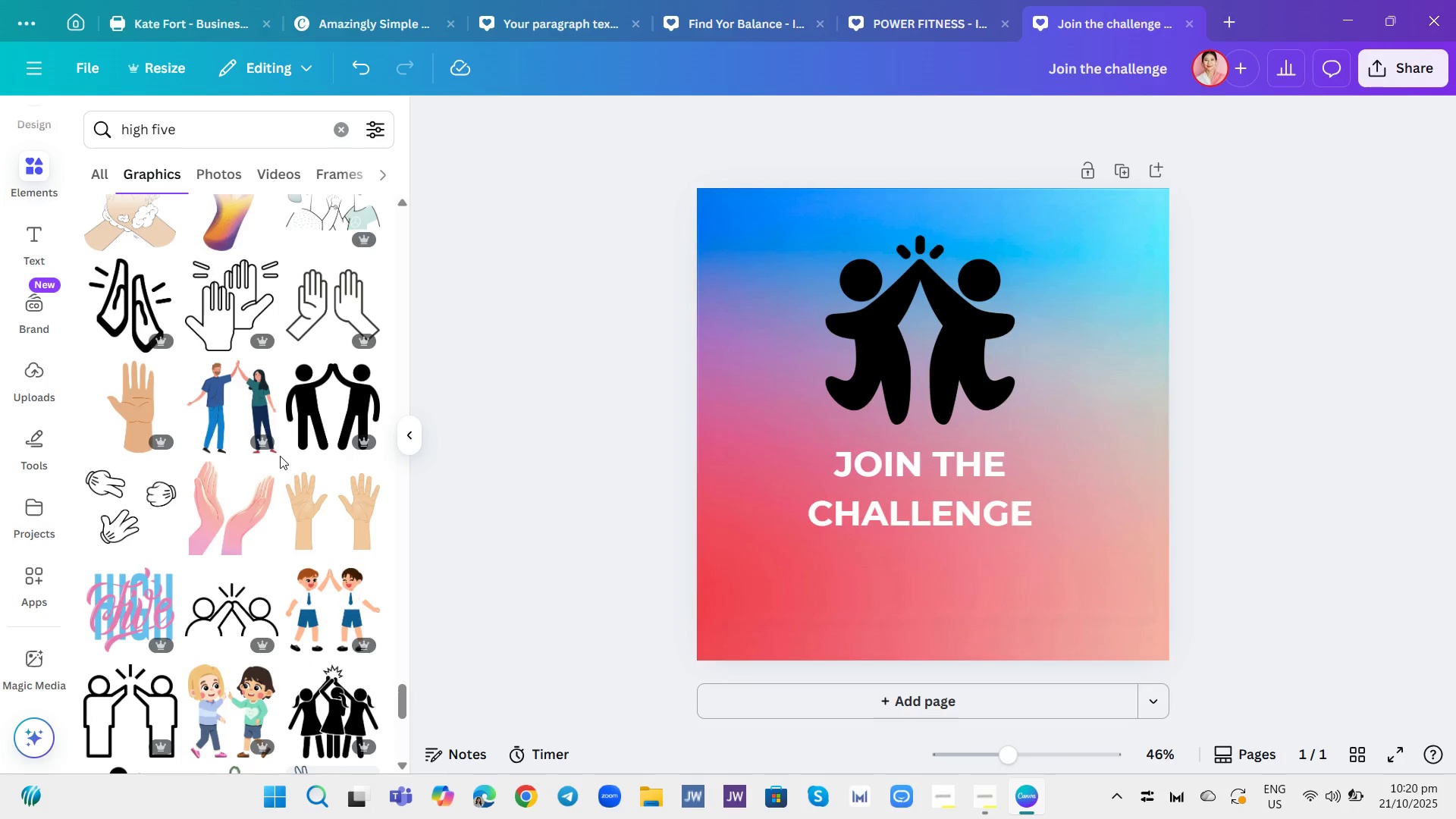 
scroll: coordinate [297, 443], scroll_direction: down, amount: 17.0
 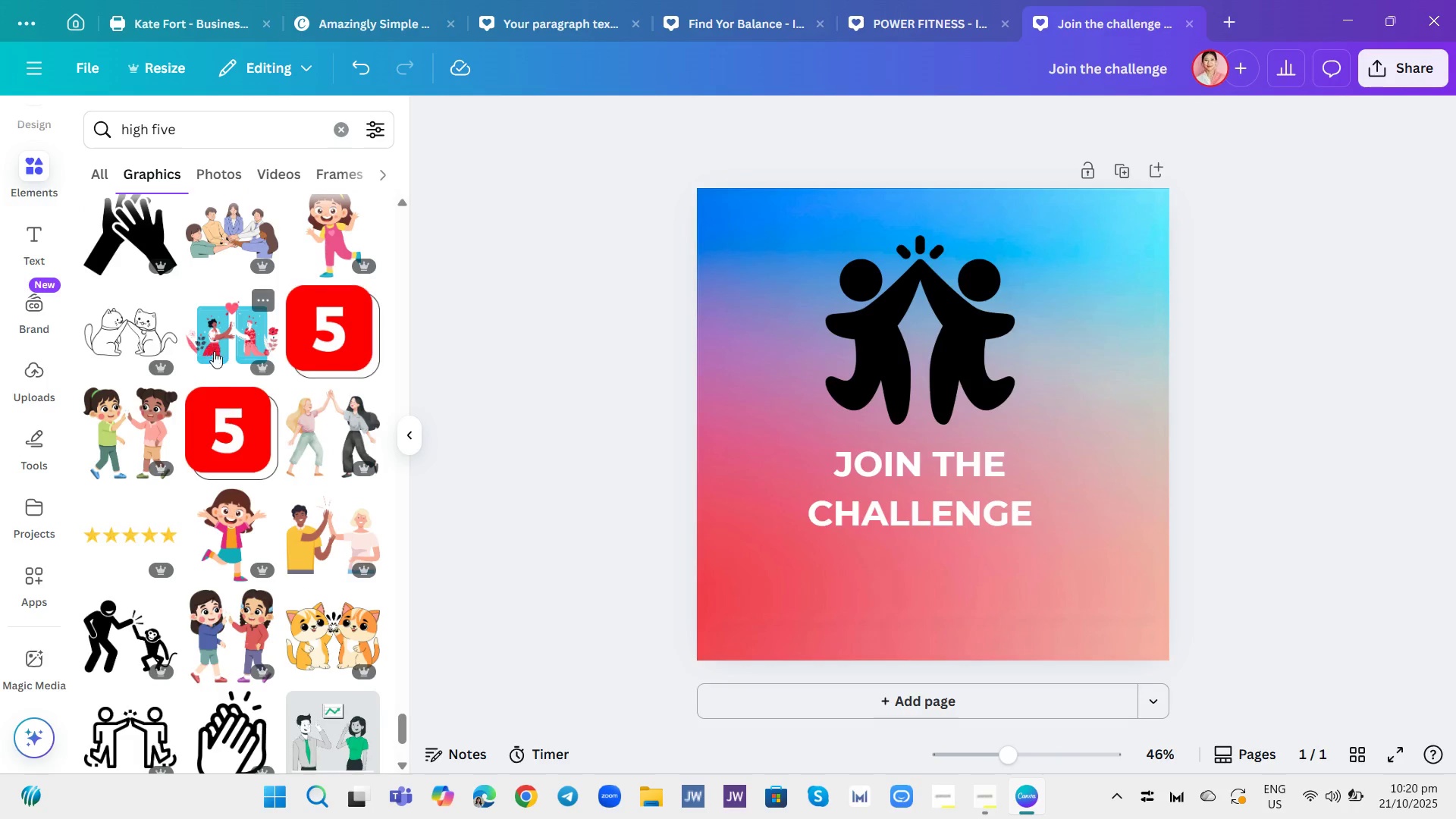 
scroll: coordinate [255, 383], scroll_direction: down, amount: 17.0
 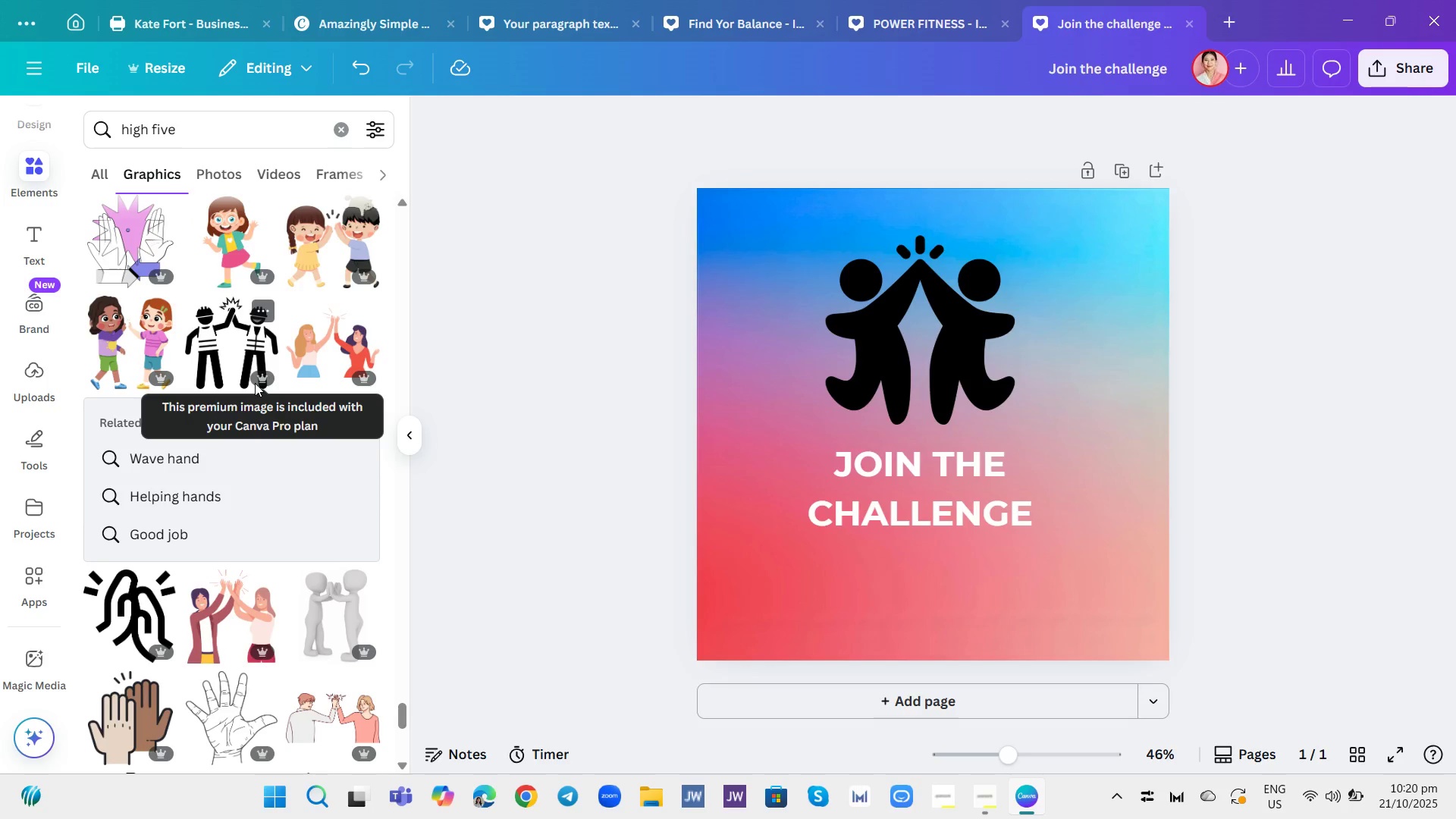 
scroll: coordinate [259, 396], scroll_direction: down, amount: 11.0
 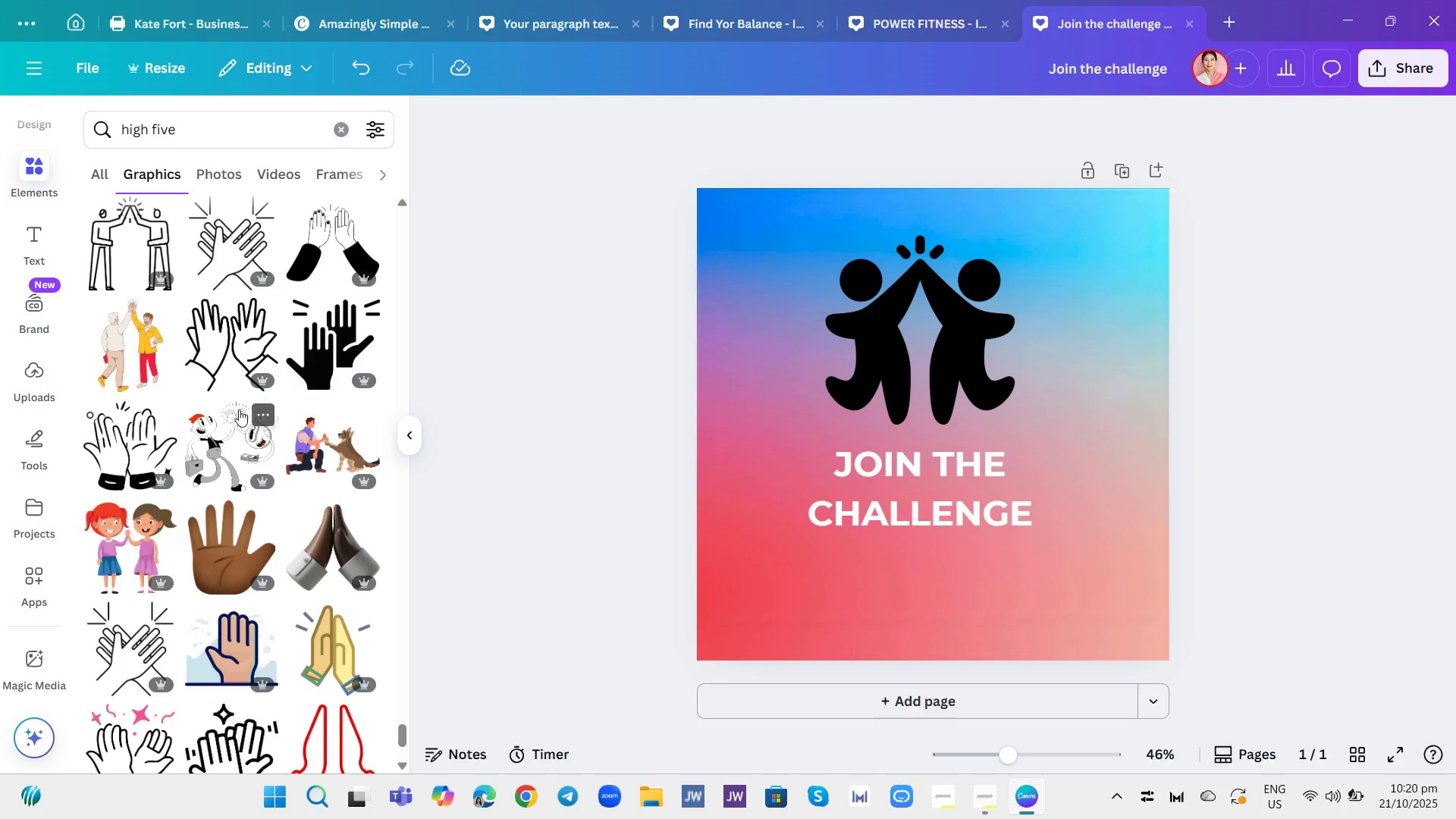 
mouse_move([188, 377])
 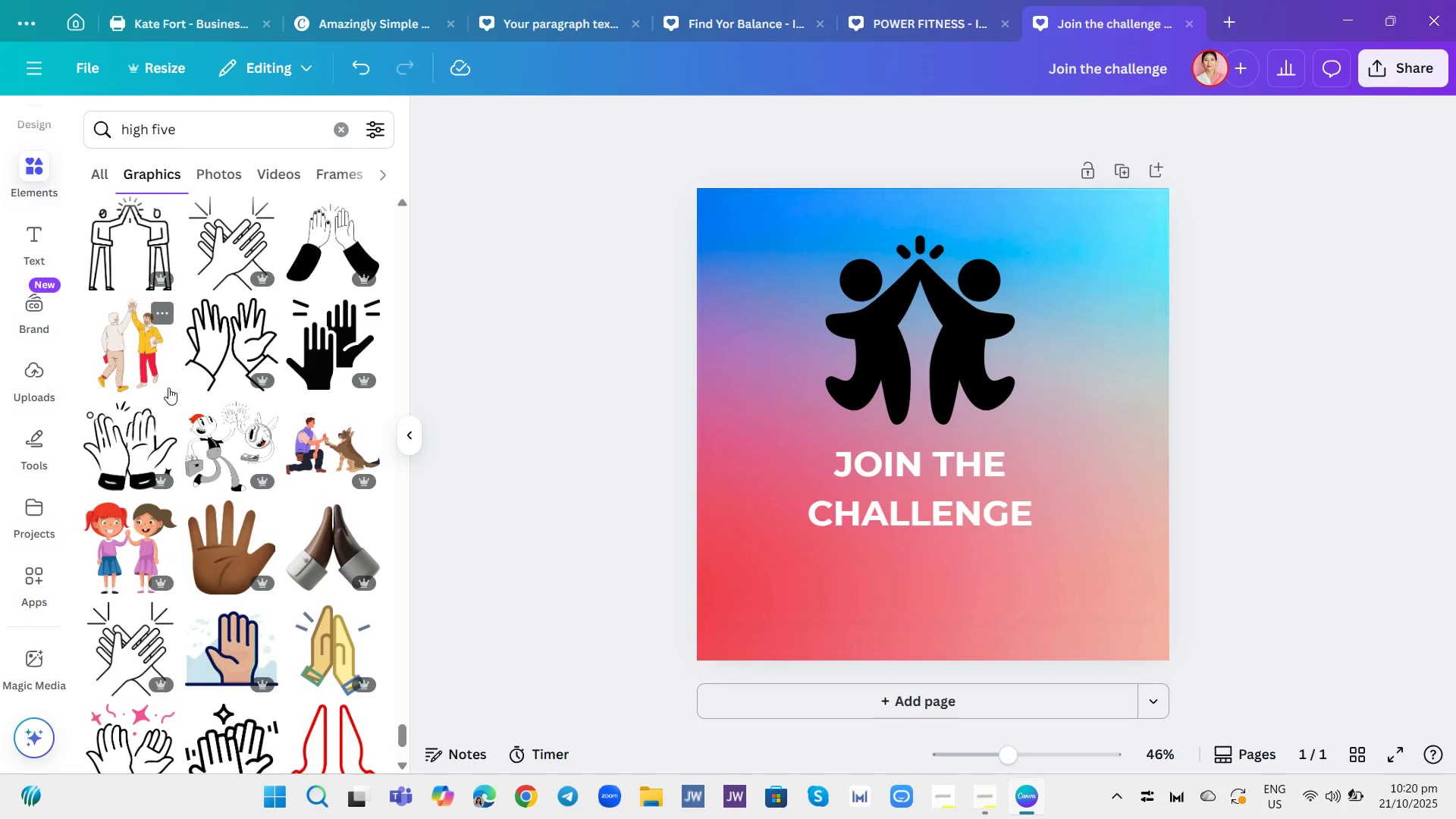 
mouse_move([277, 381])
 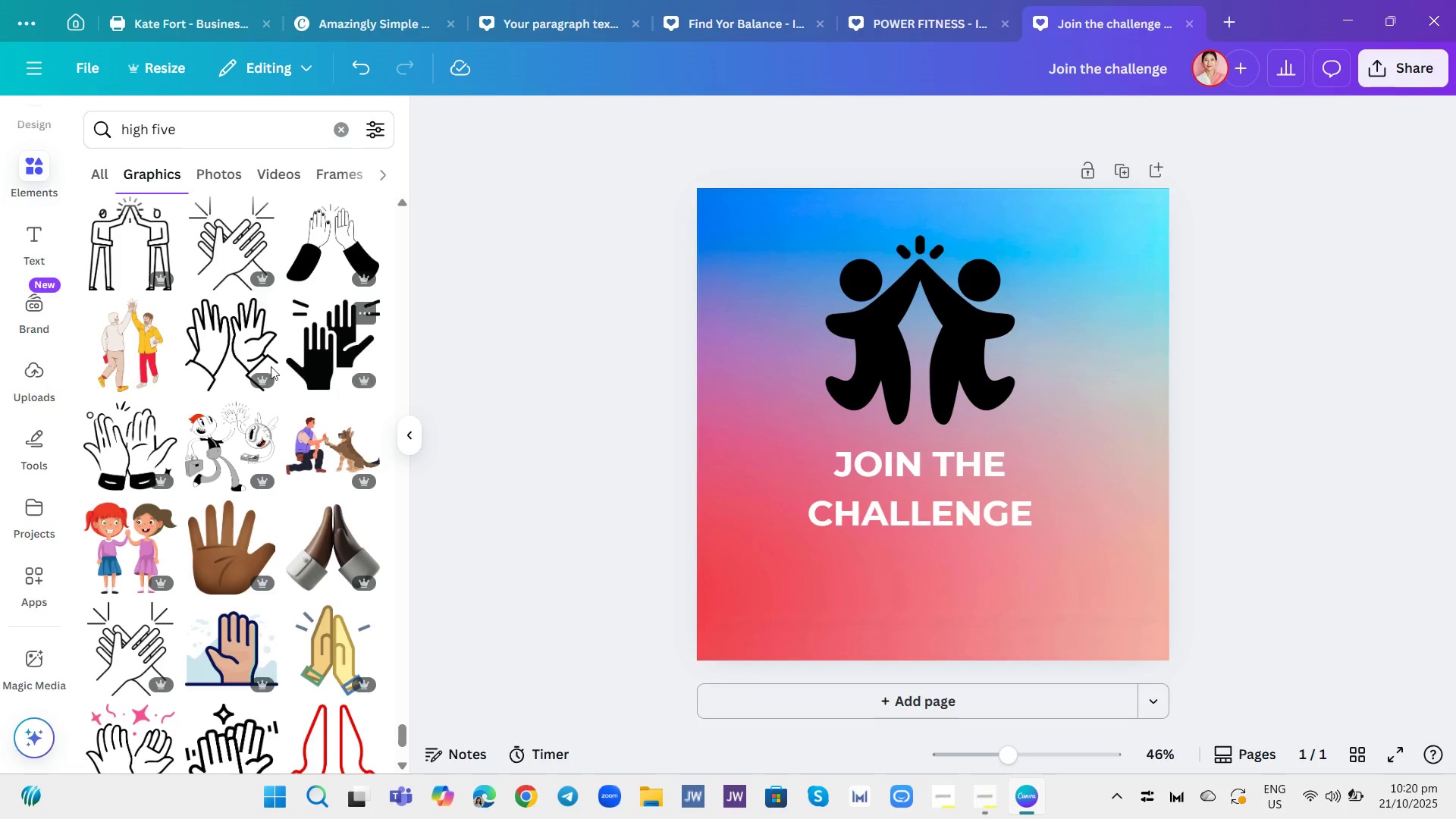 
scroll: coordinate [256, 317], scroll_direction: down, amount: 13.0
 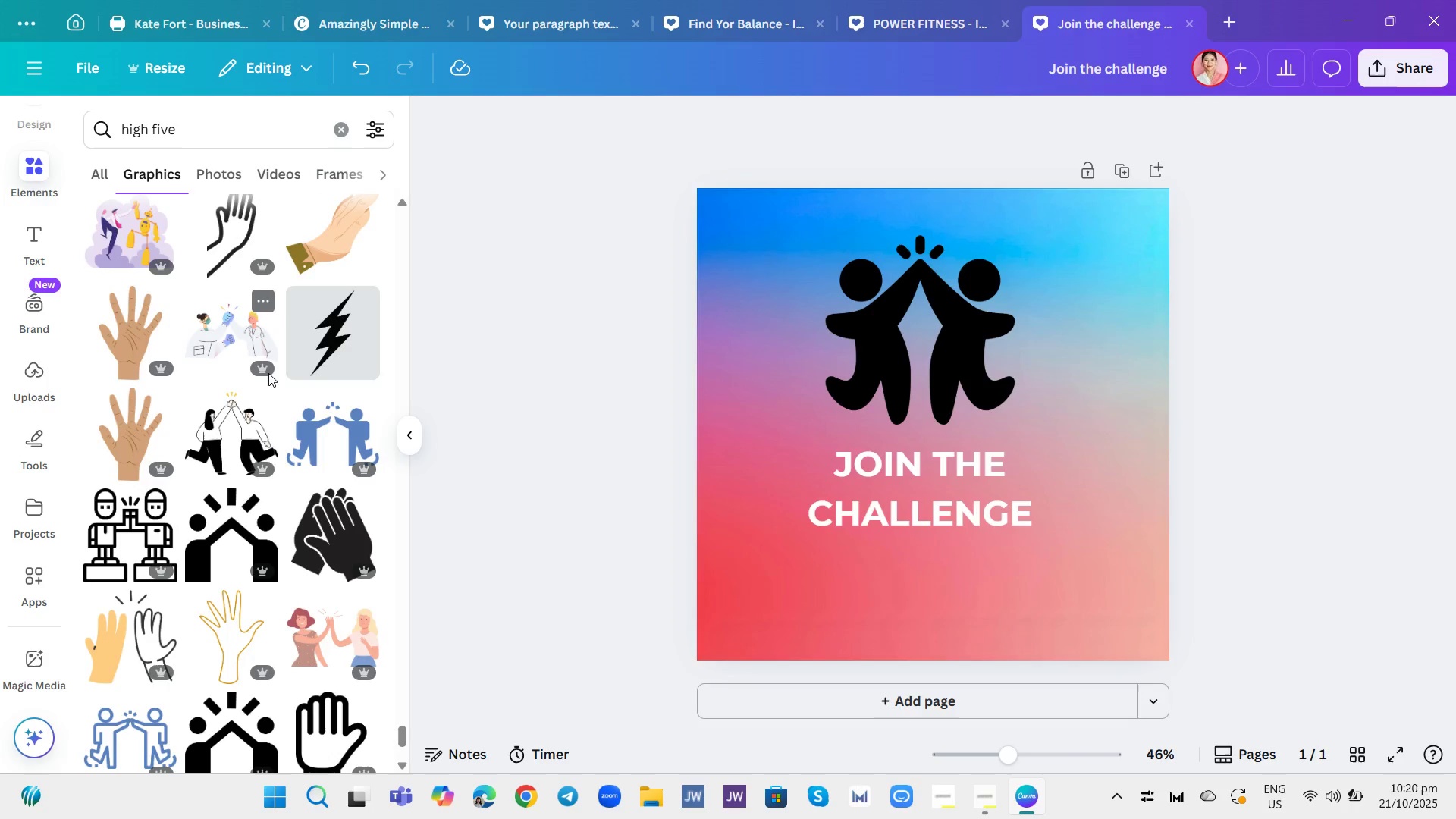 
scroll: coordinate [303, 350], scroll_direction: down, amount: 13.0
 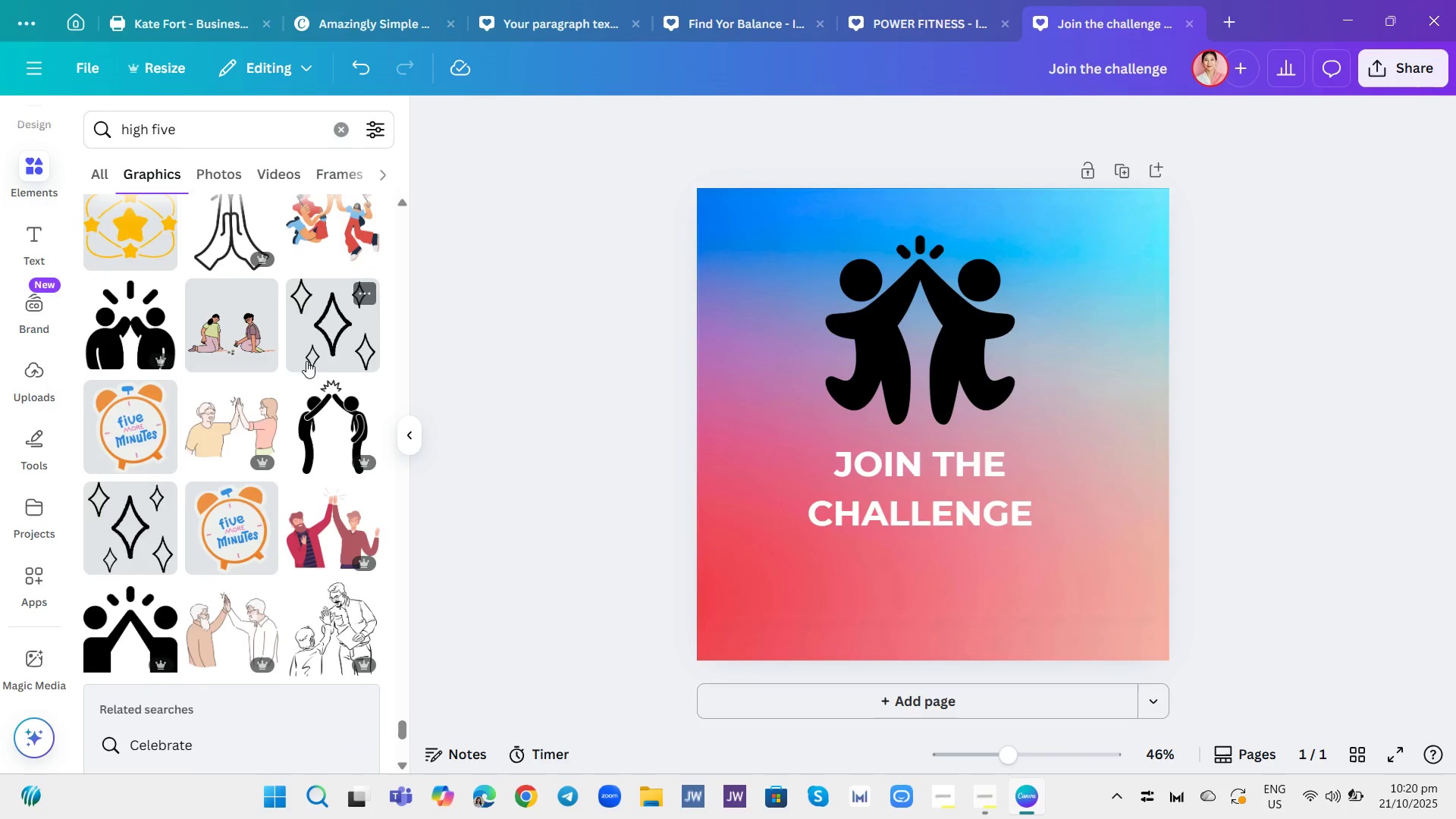 
scroll: coordinate [306, 376], scroll_direction: down, amount: 9.0
 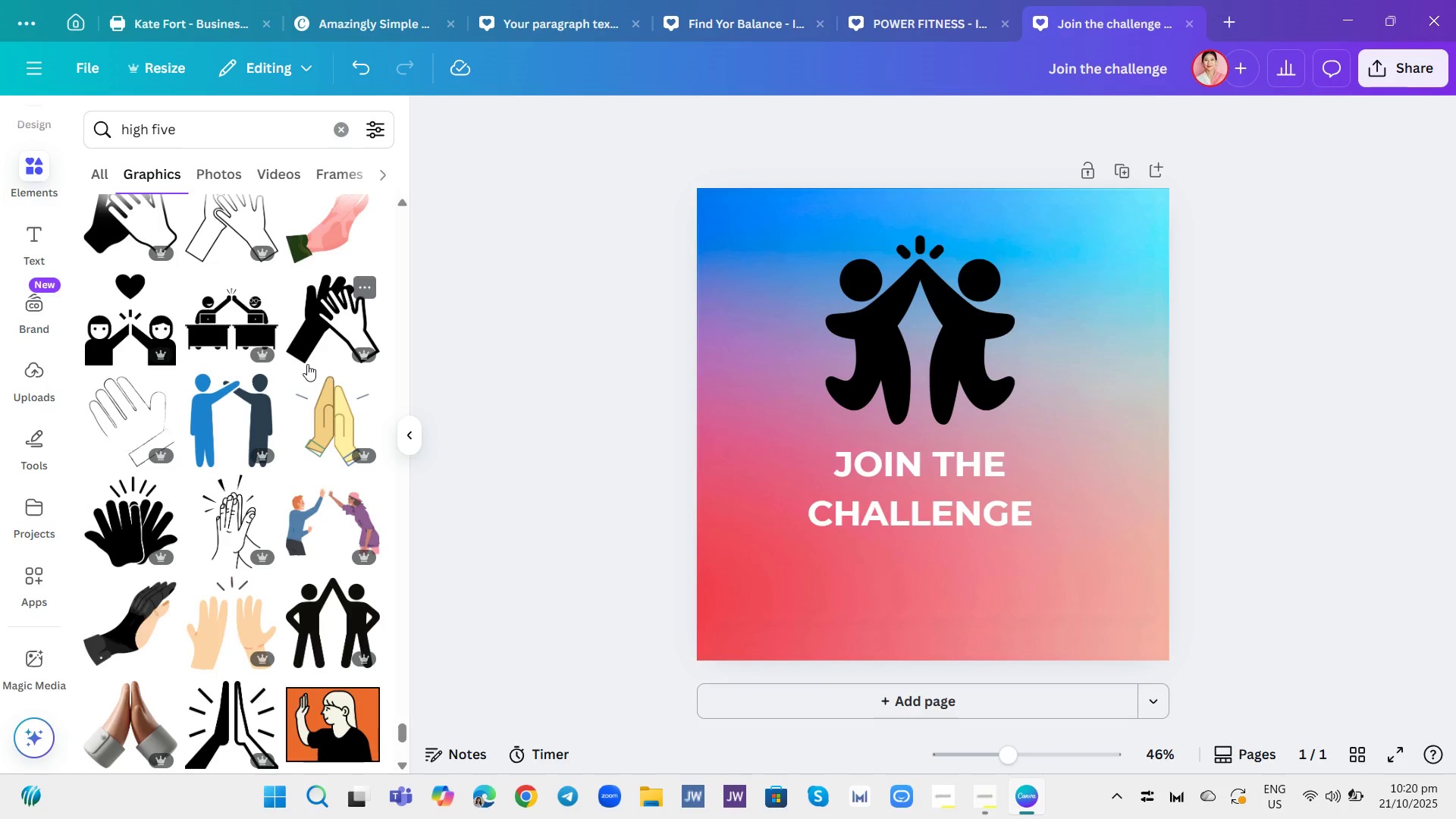 
wait(14.85)
 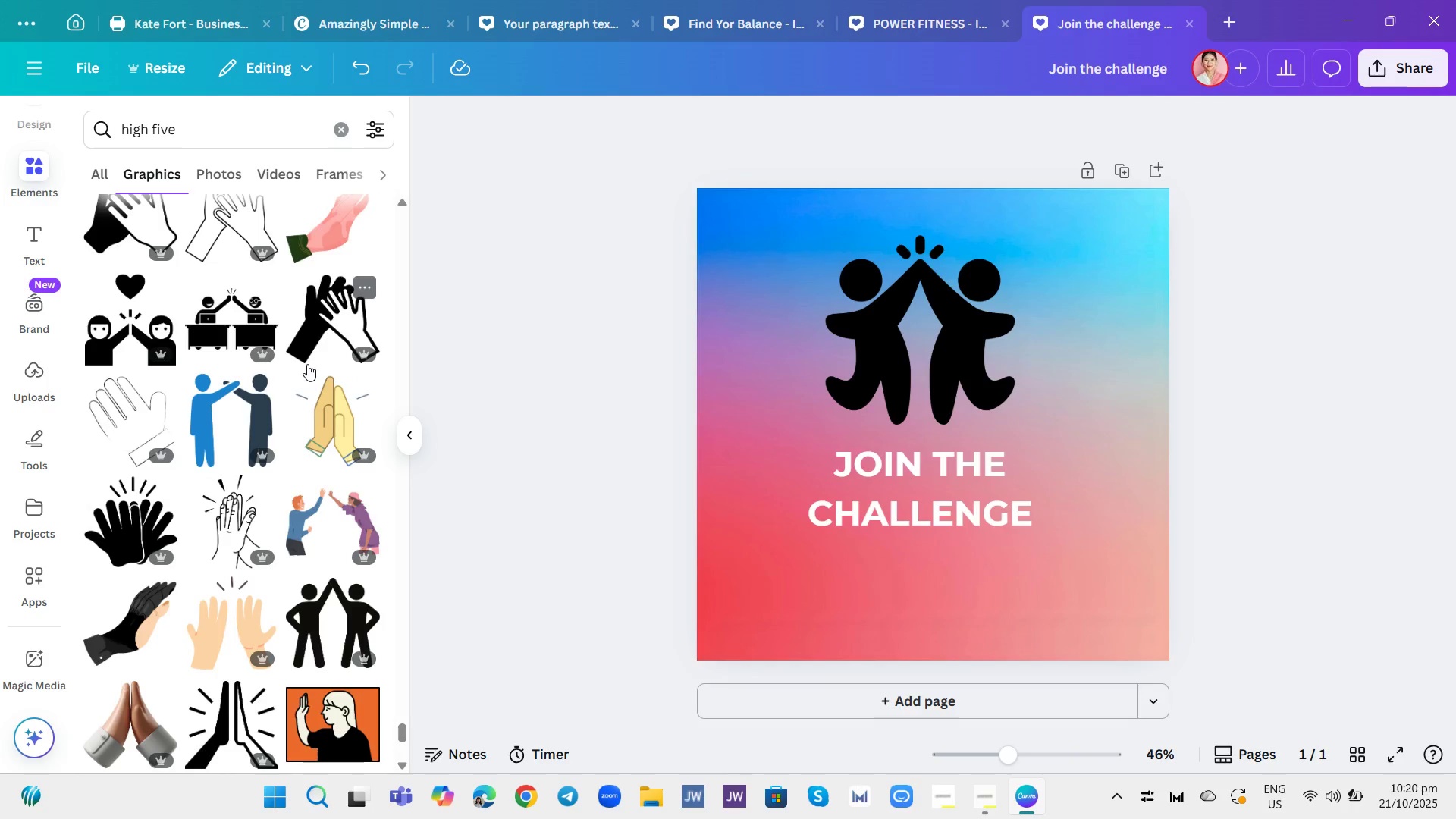 
left_click([210, 130])
 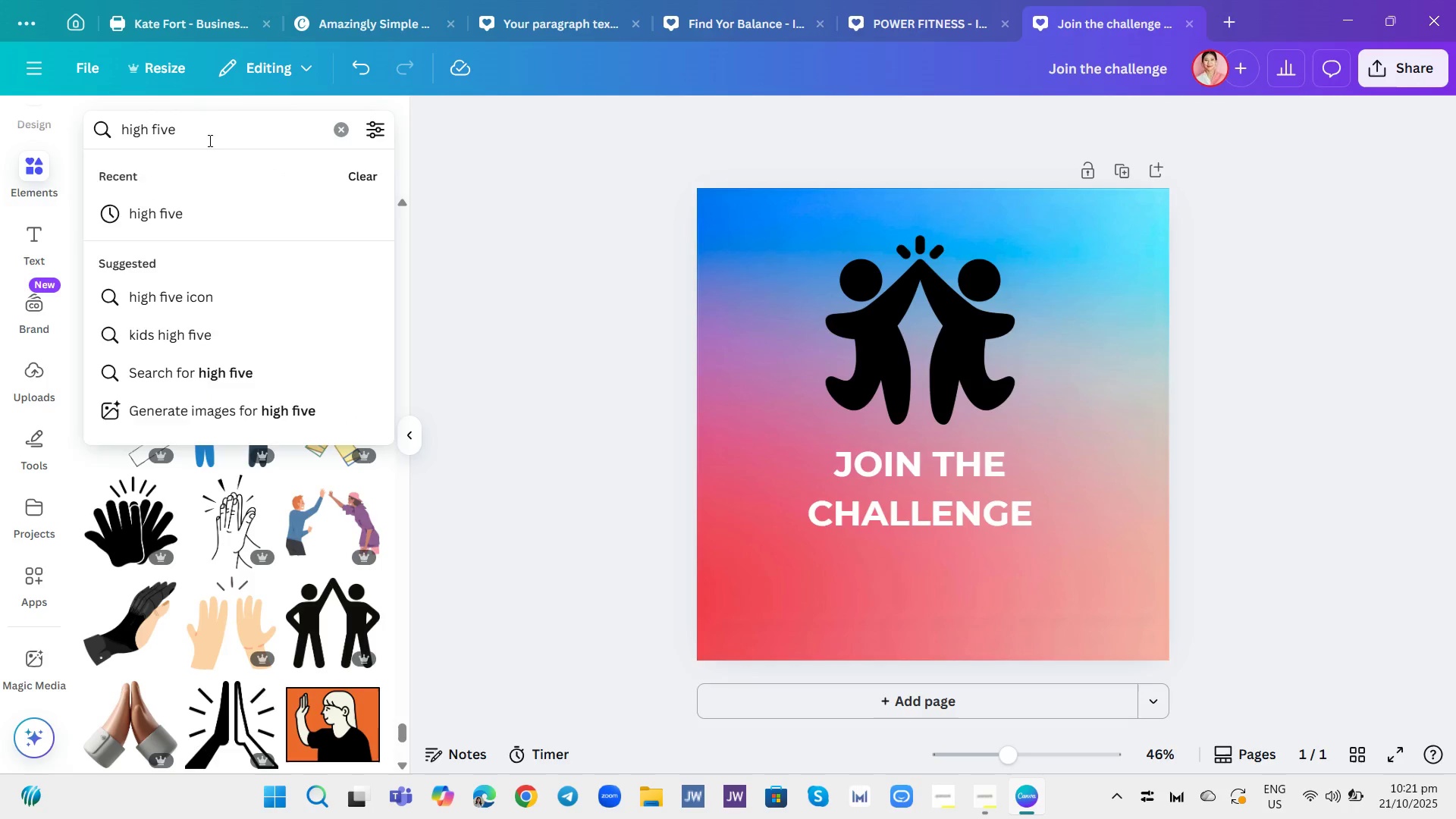 
type( icon)
 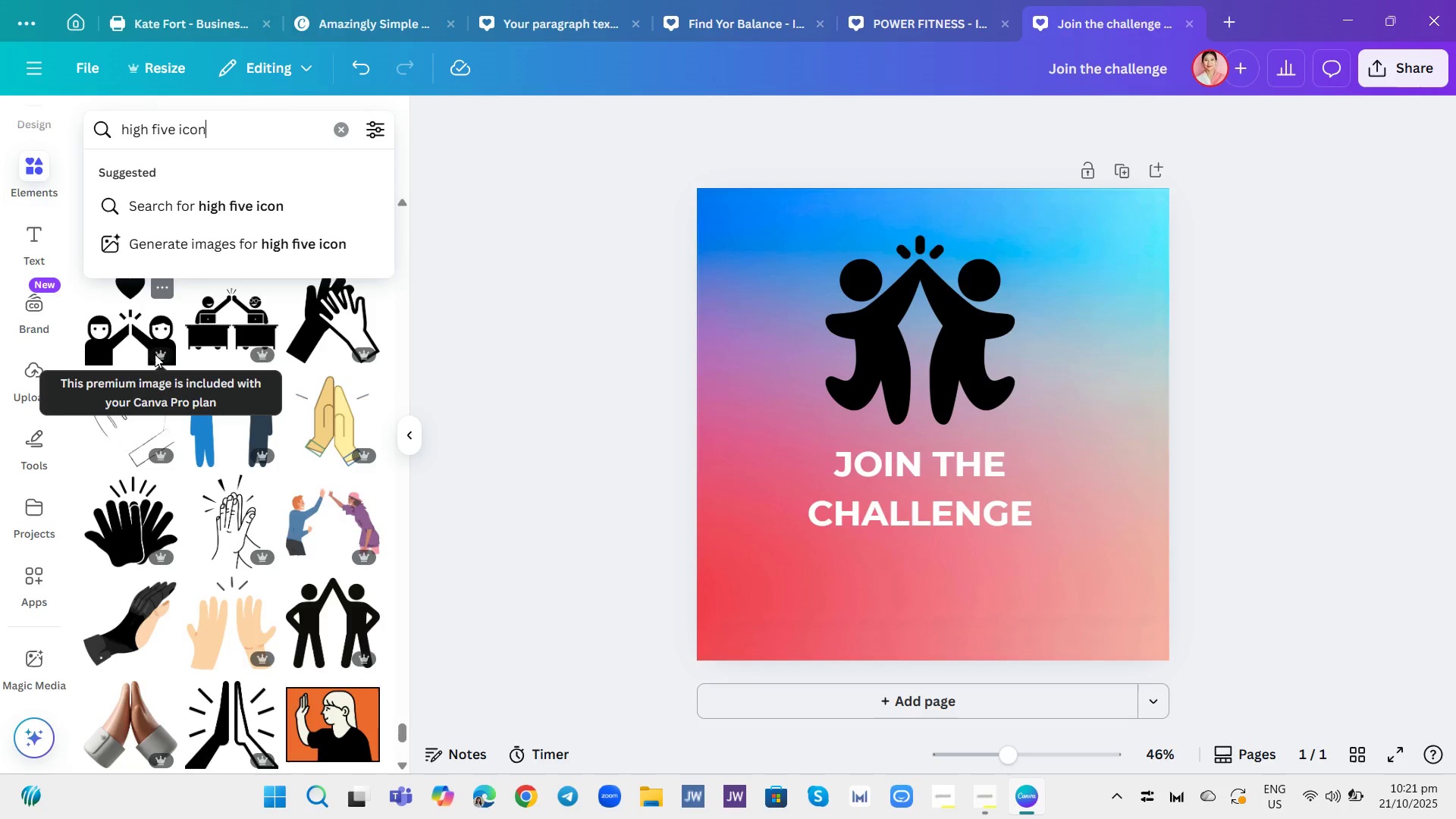 
key(Enter)
 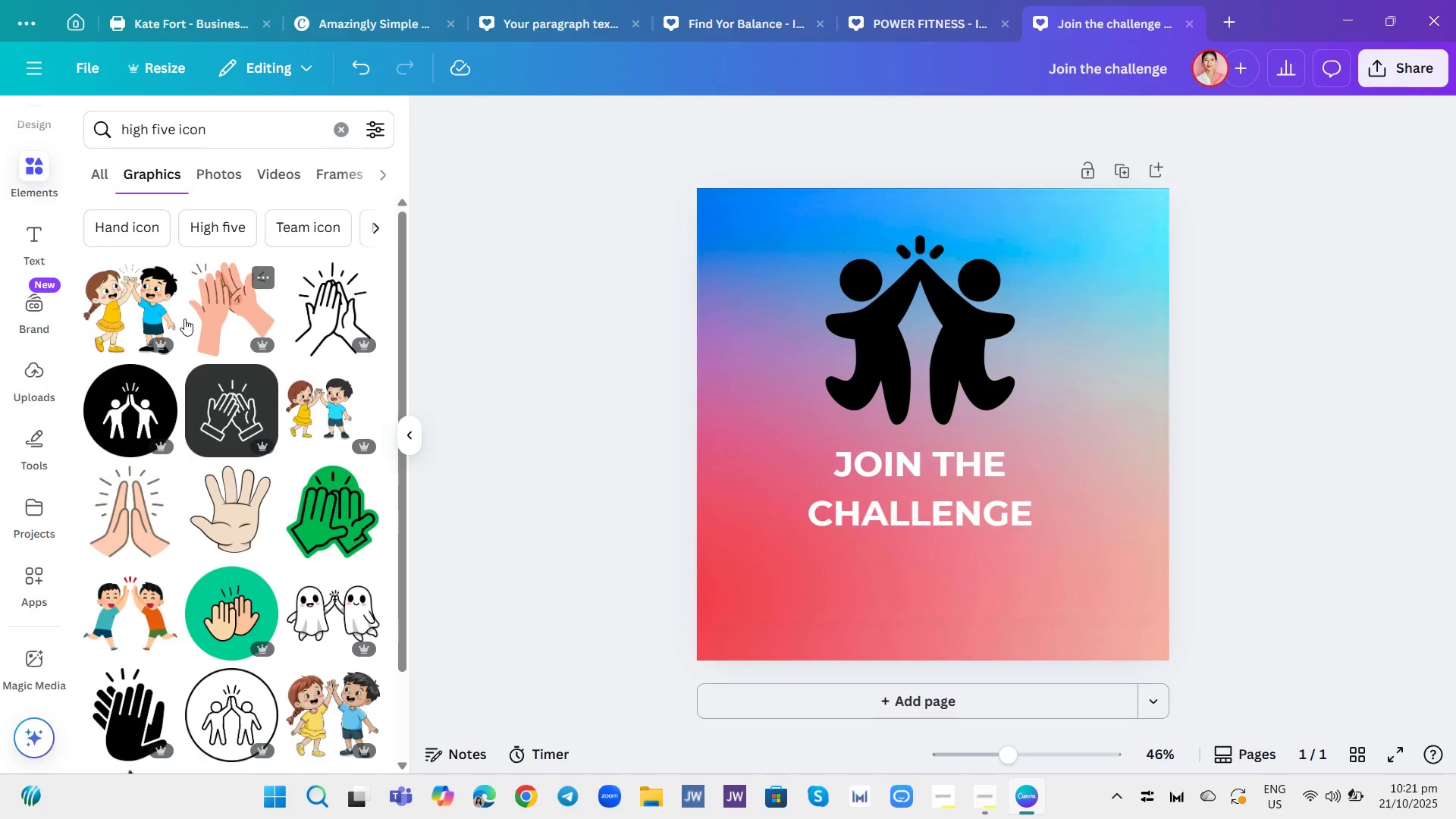 
scroll: coordinate [274, 392], scroll_direction: down, amount: 18.0
 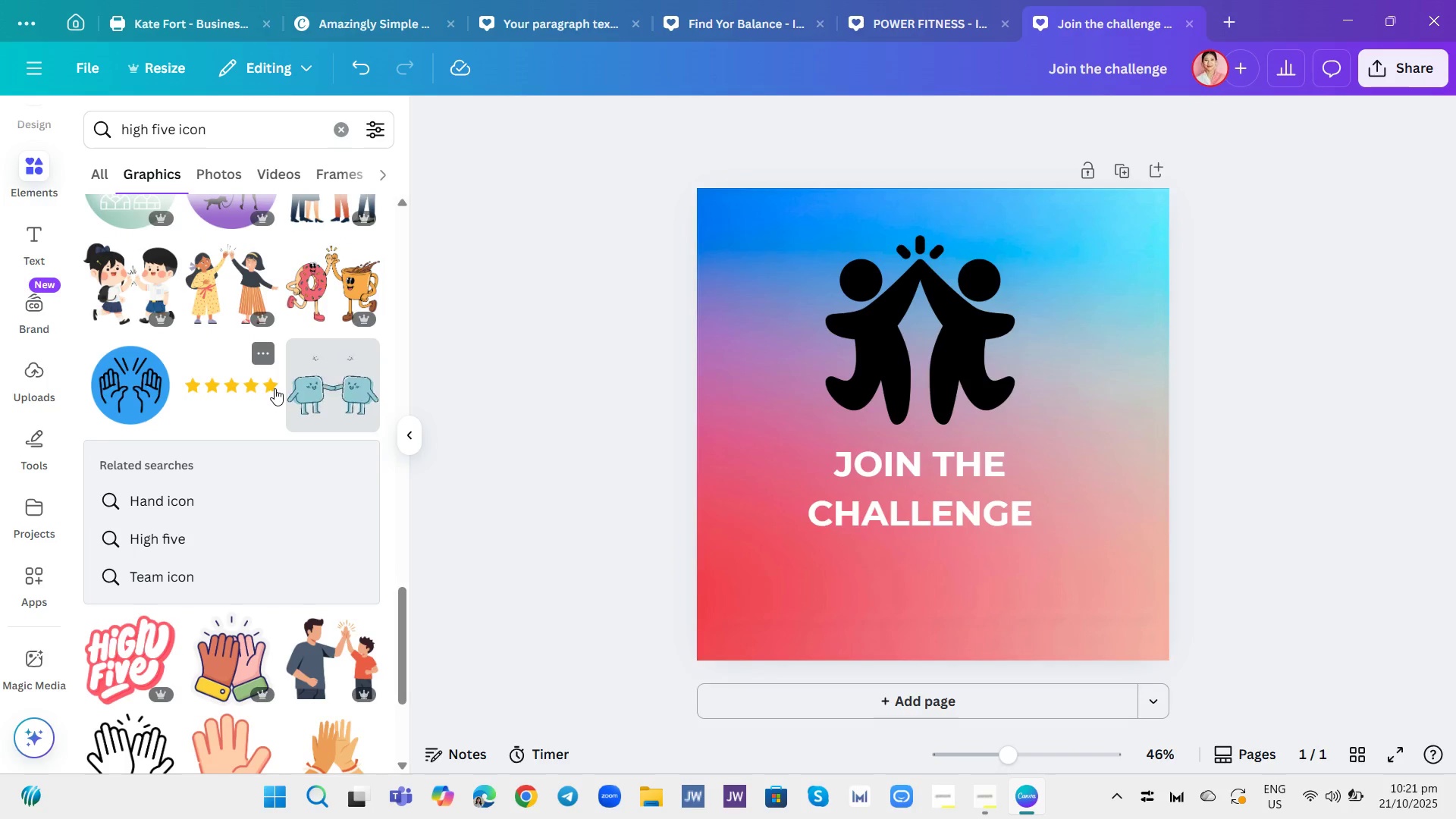 
scroll: coordinate [187, 443], scroll_direction: down, amount: 7.0
 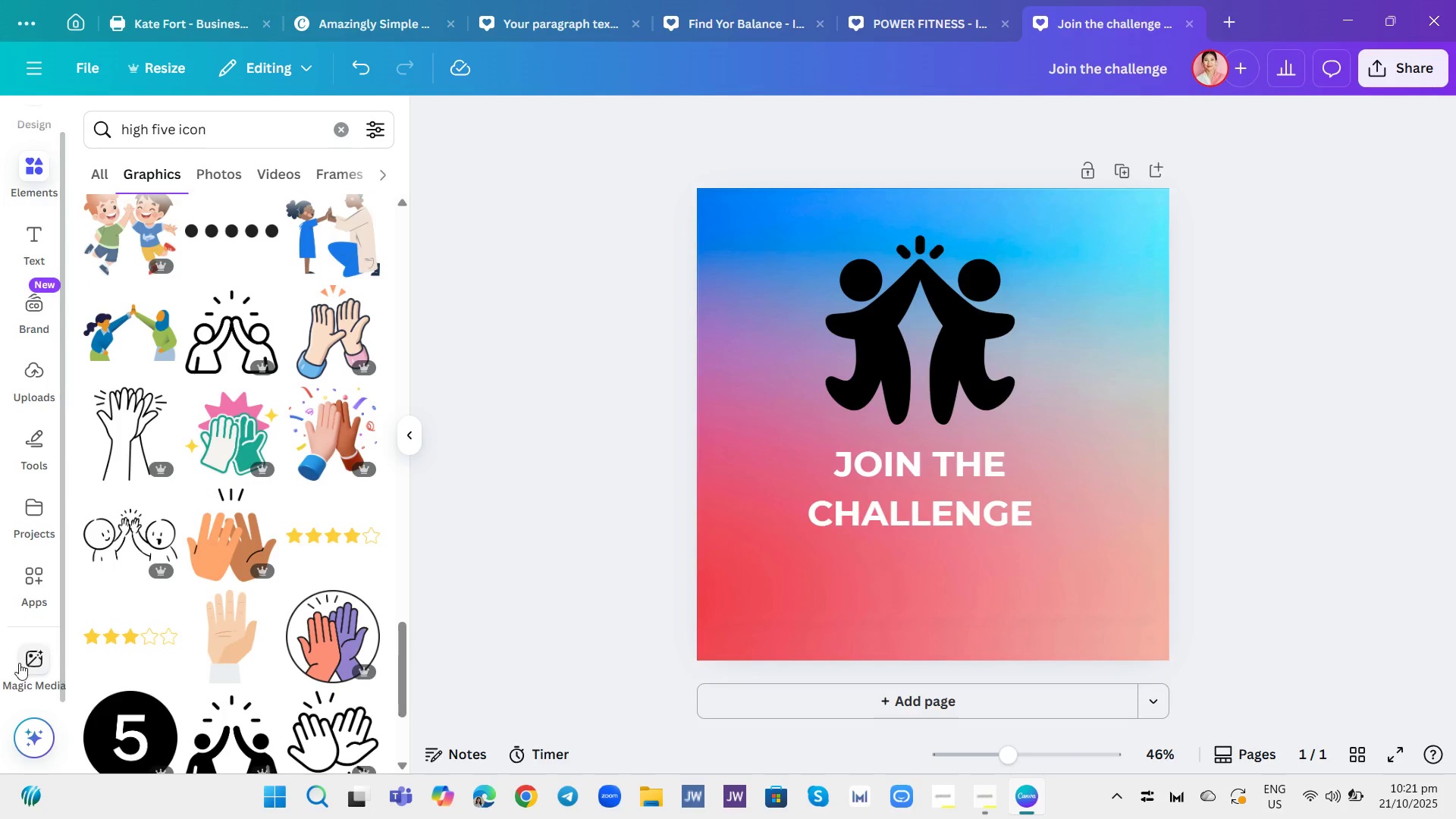 
left_click([17, 663])
 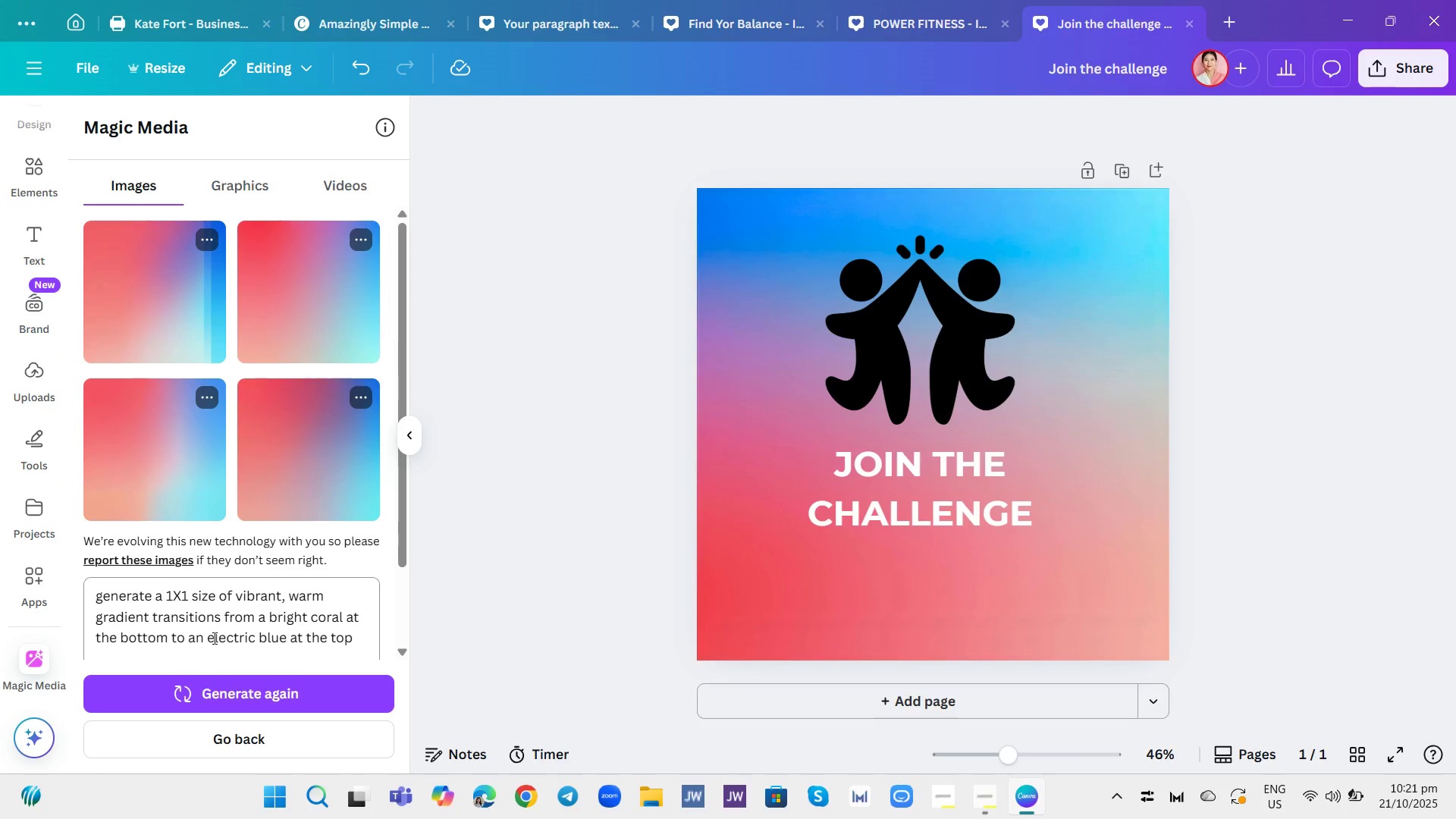 
wait(7.61)
 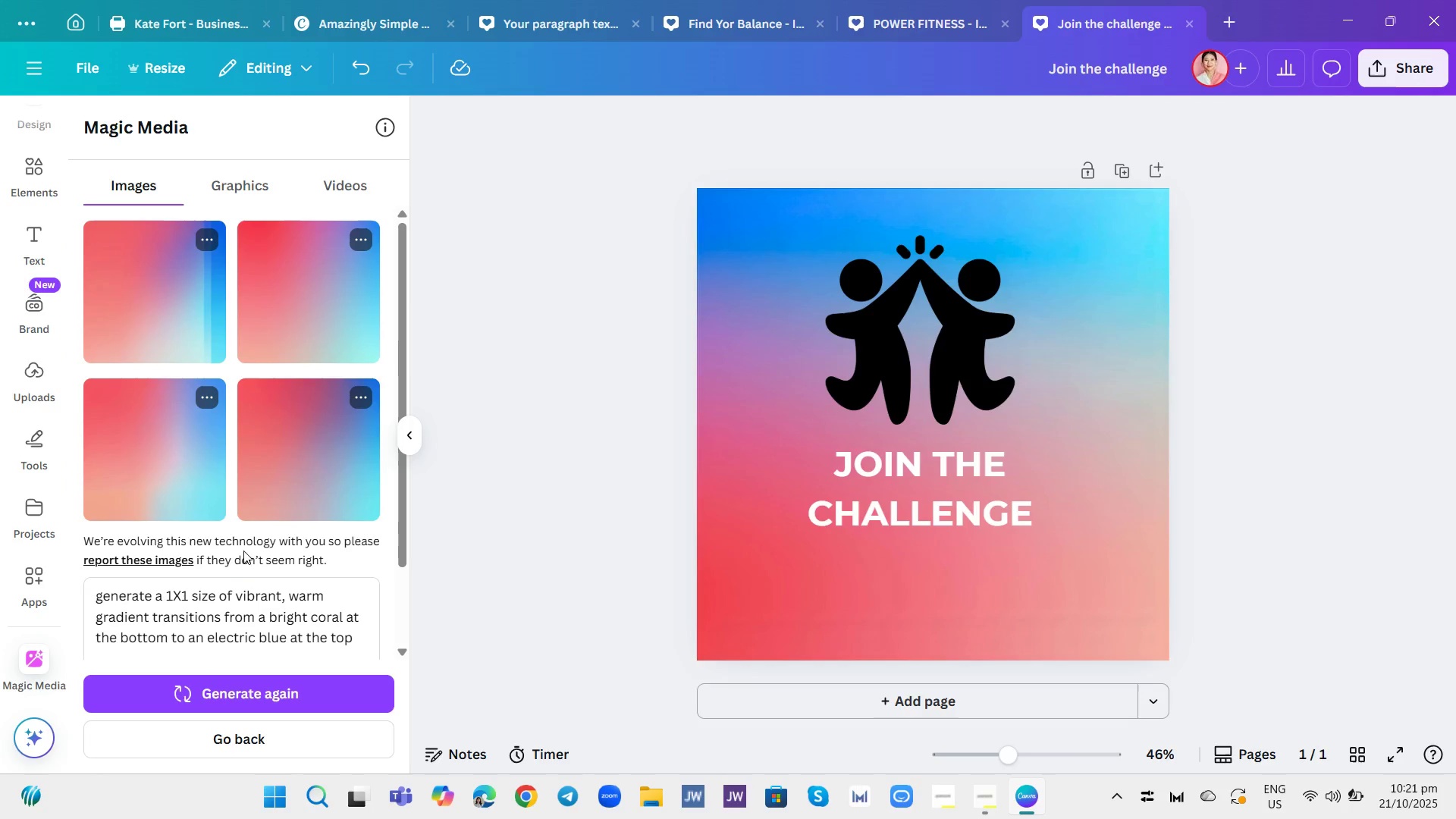 
left_click_drag(start_coordinate=[357, 644], to_coordinate=[78, 585])
 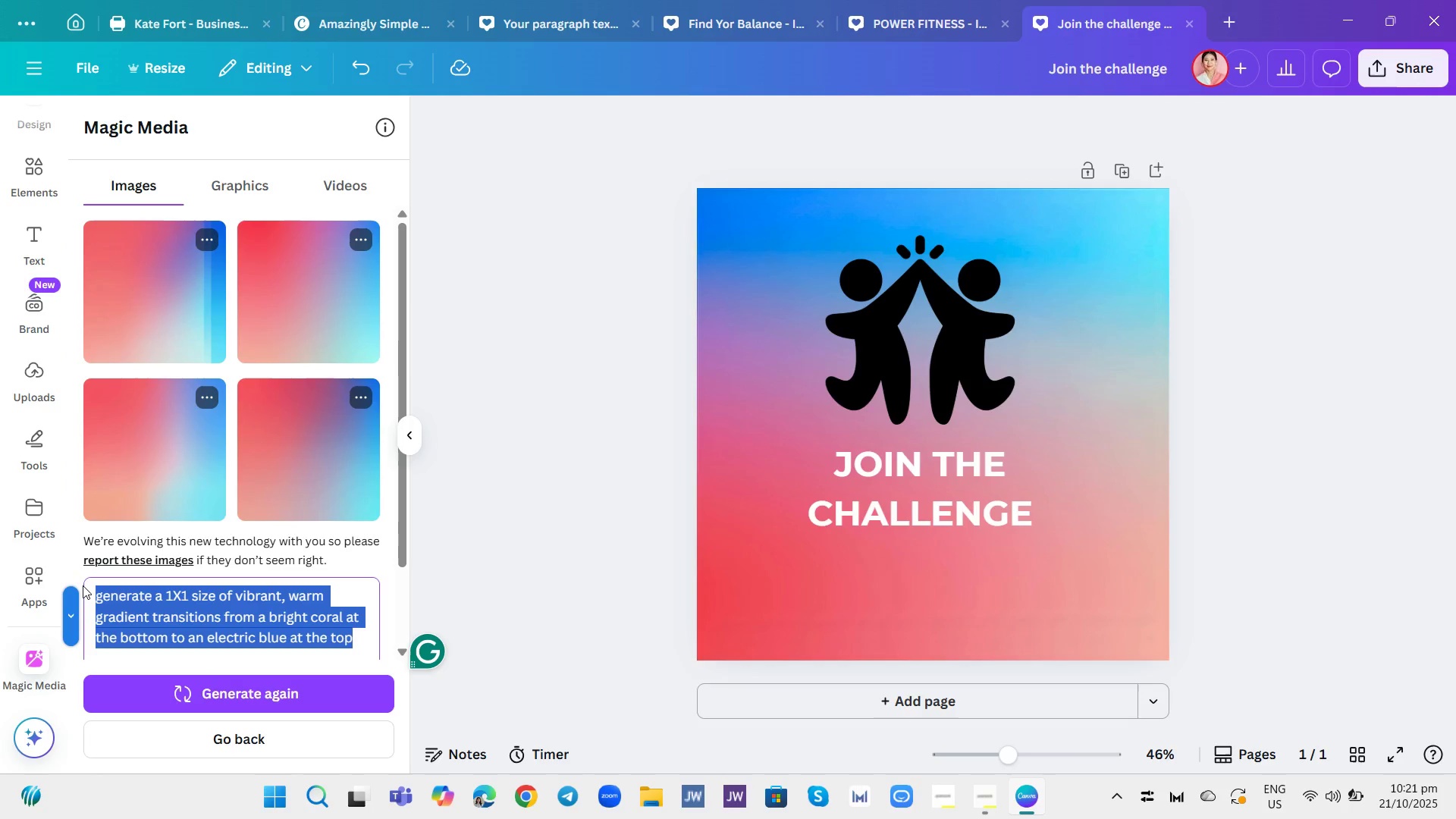 
key(Backspace)
 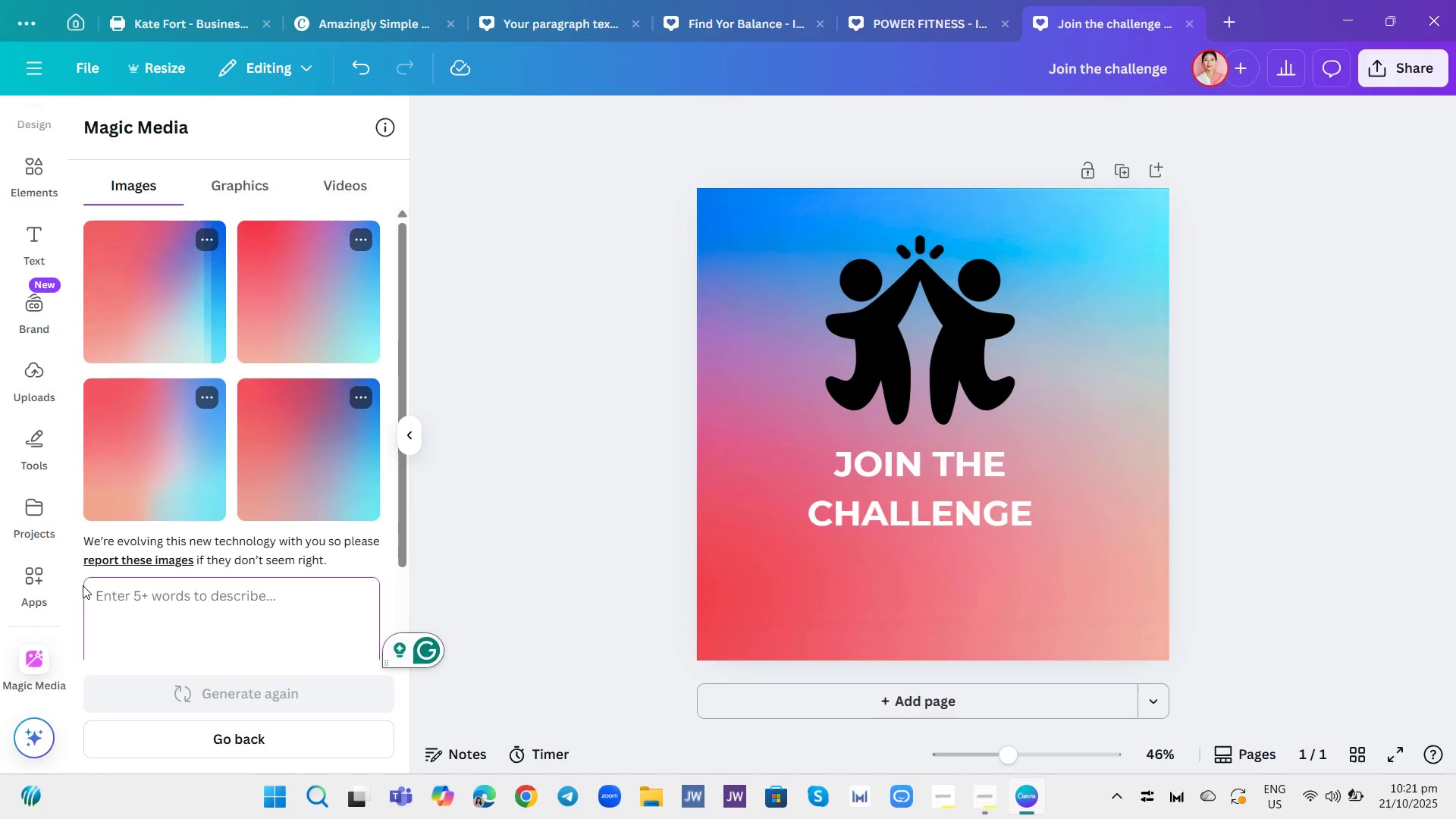 
type(creae)
key(Backspace)
type(te a )
key(Backspace)
type(n image of the icon features )
 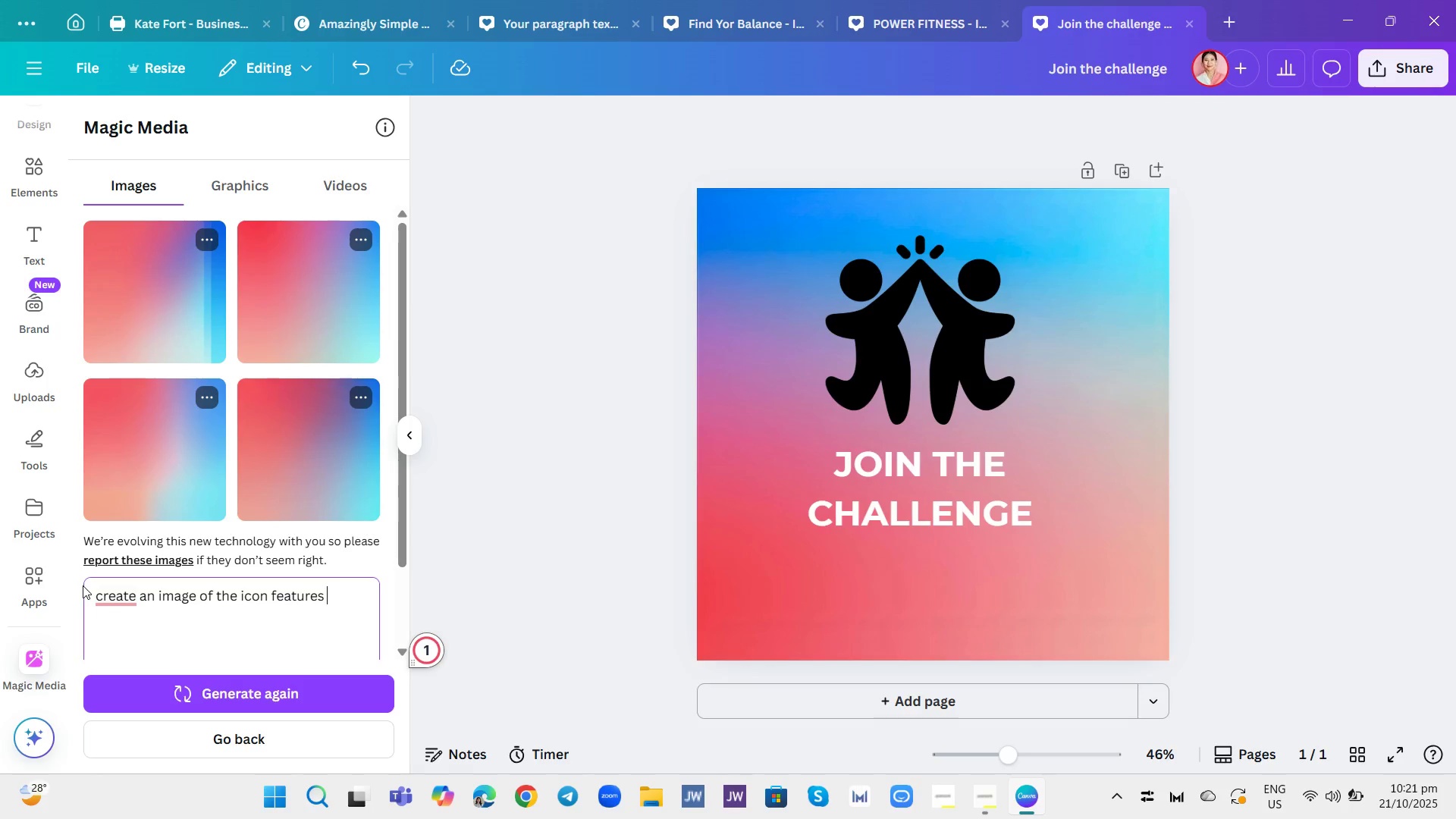 
type(two abd)
key(Backspace)
type(stract human figures in a celebratory or active pose, reaching towards each other)
 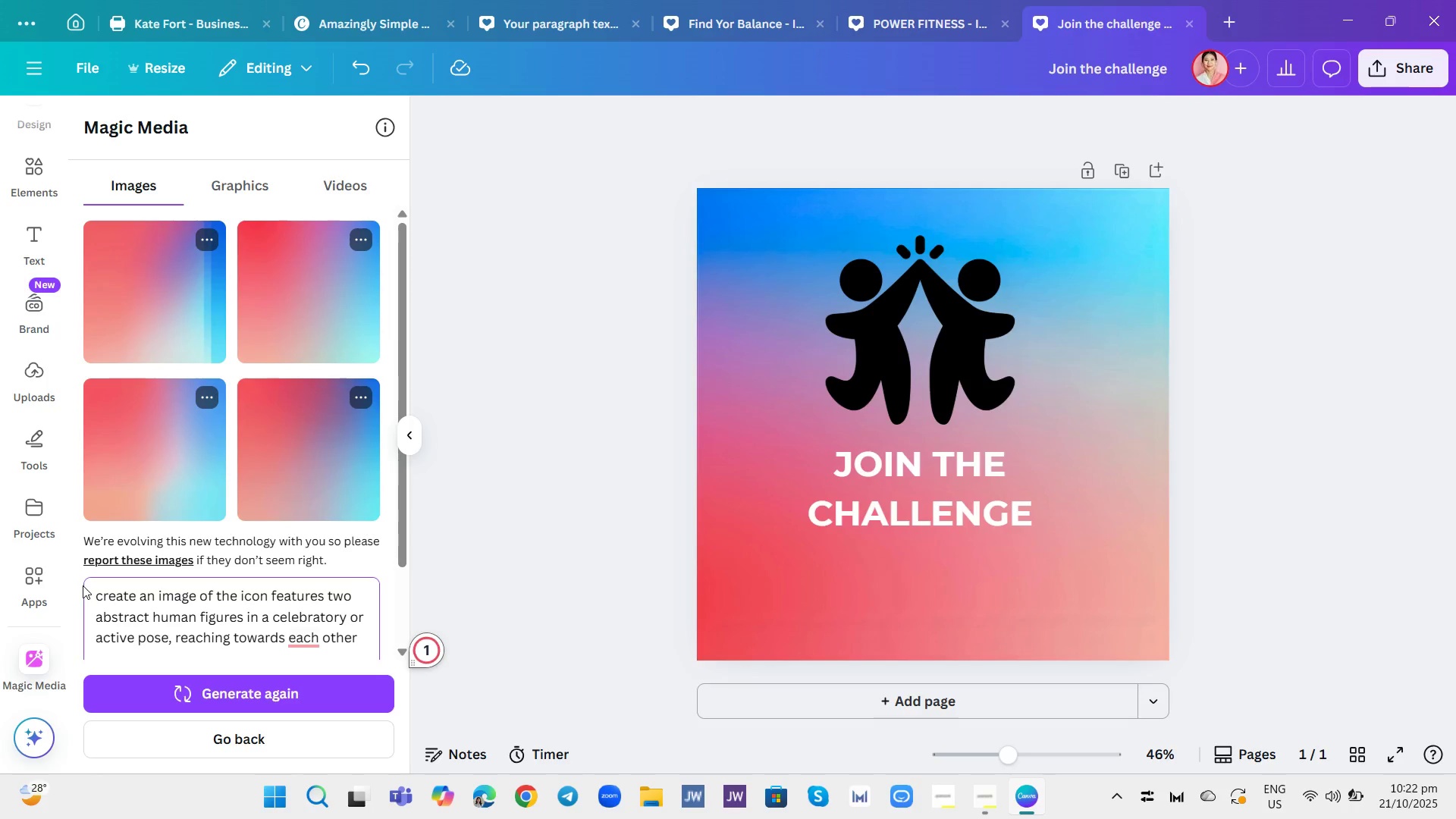 
key(Enter)
 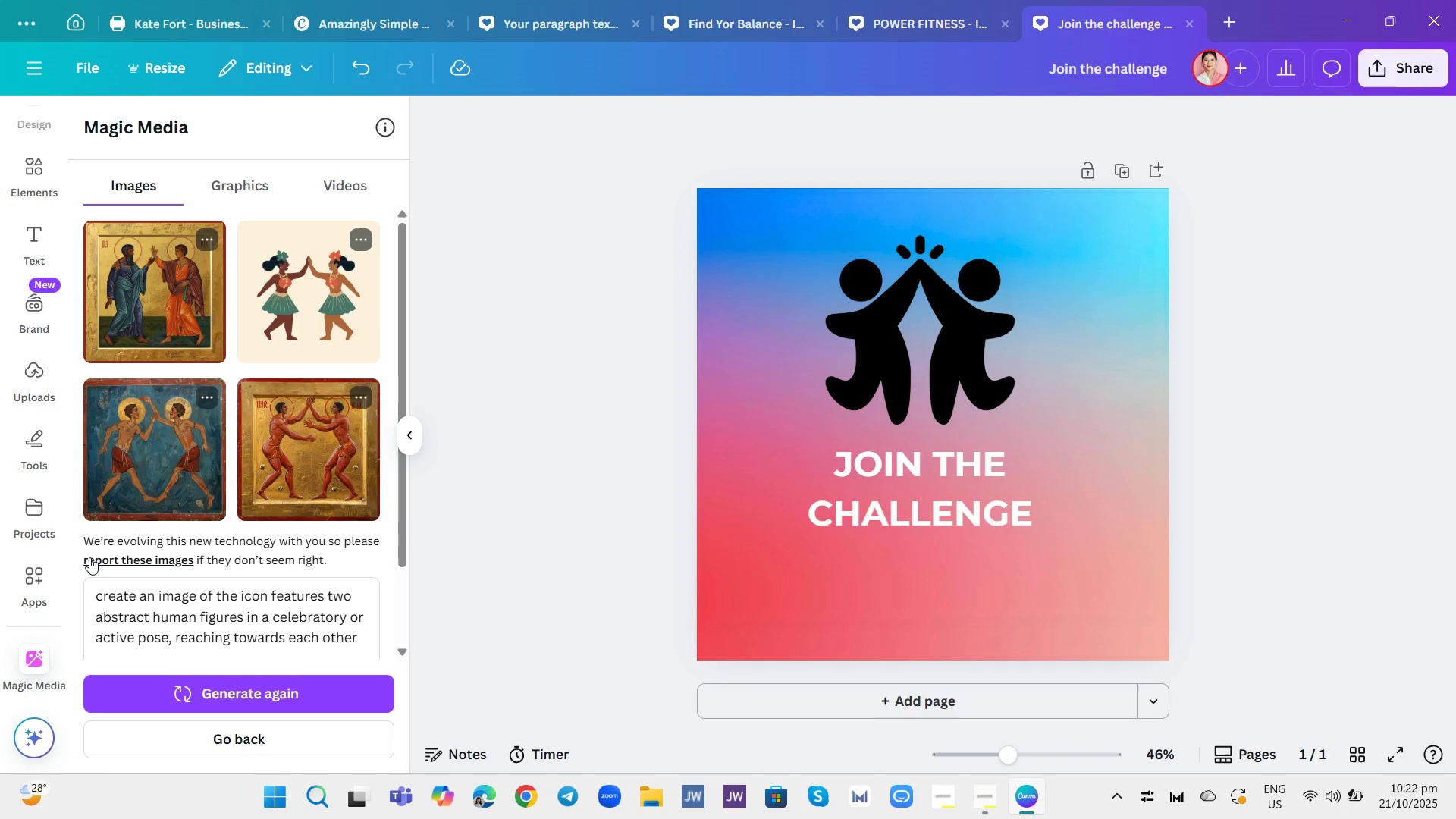 
wait(15.86)
 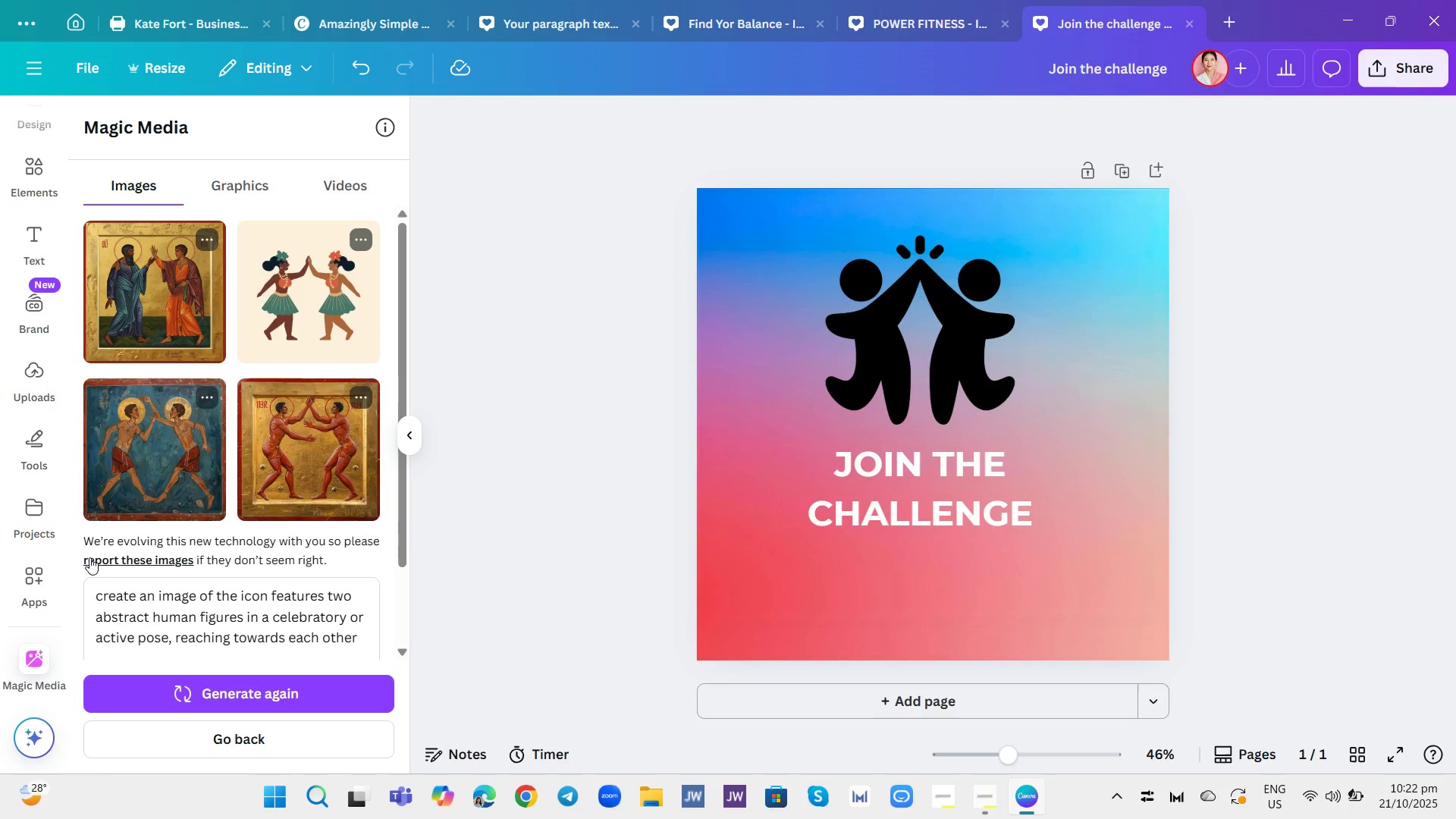 
left_click([256, 186])
 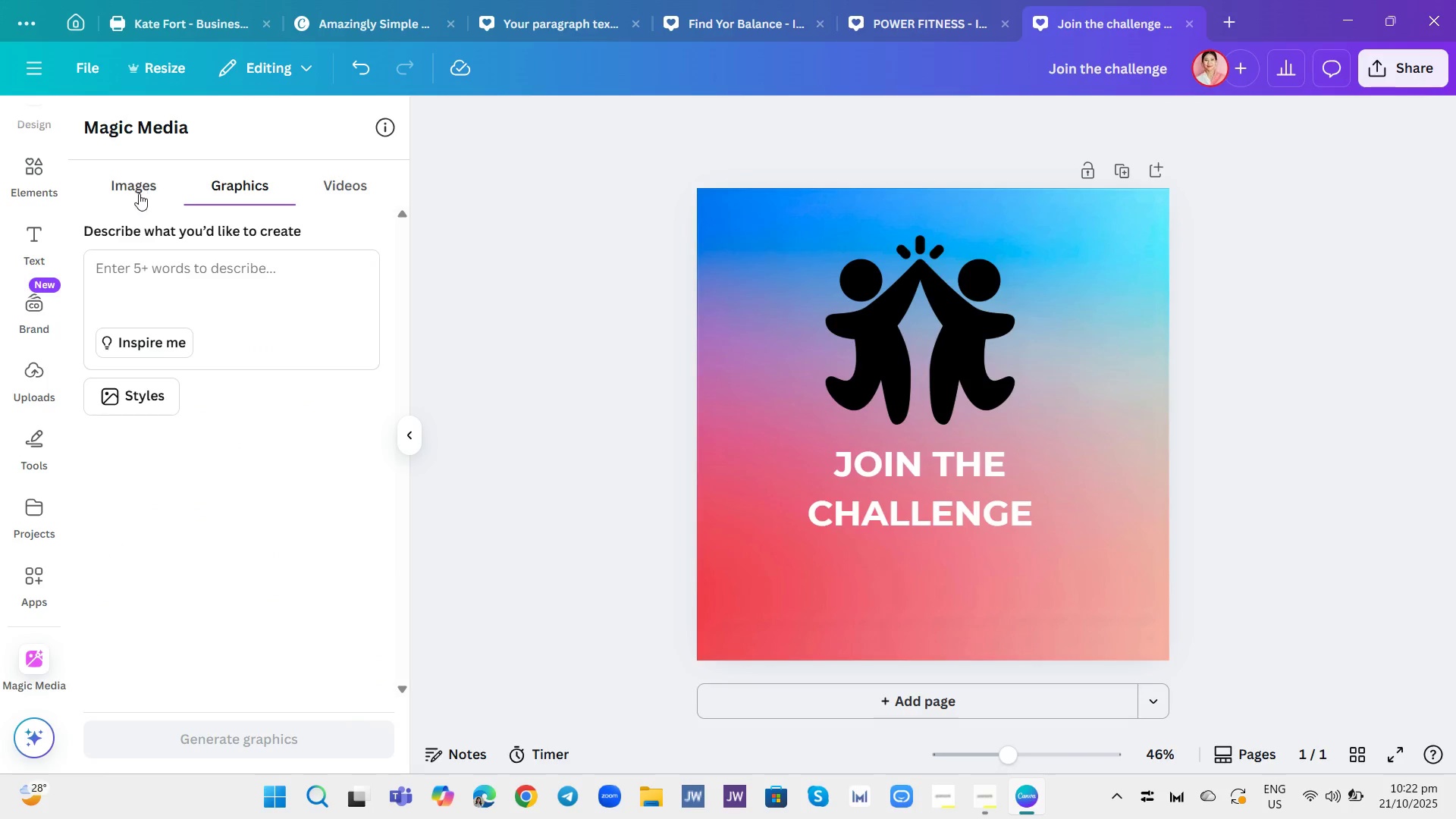 
left_click([139, 193])
 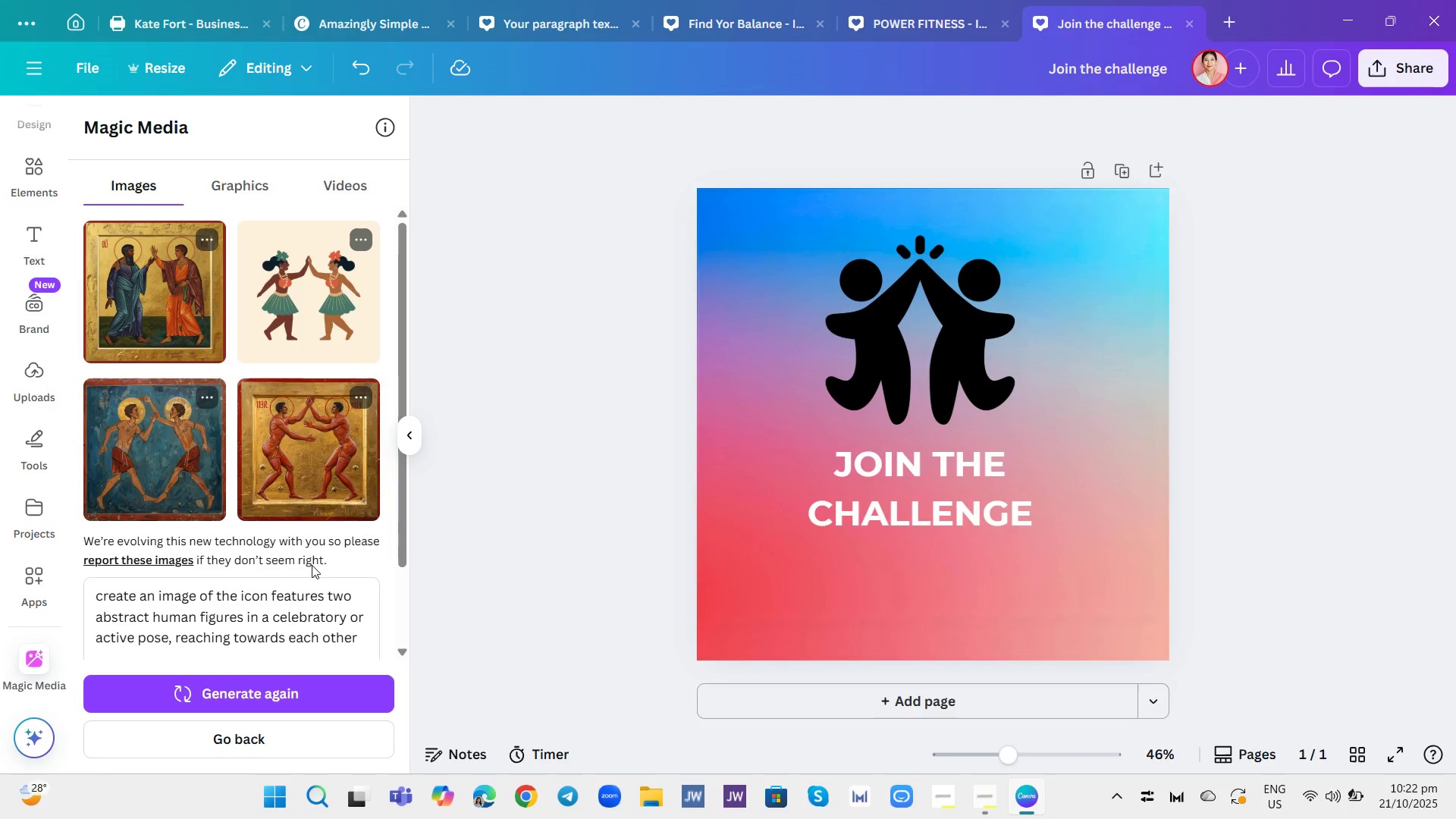 
scroll: coordinate [312, 593], scroll_direction: up, amount: 1.0
 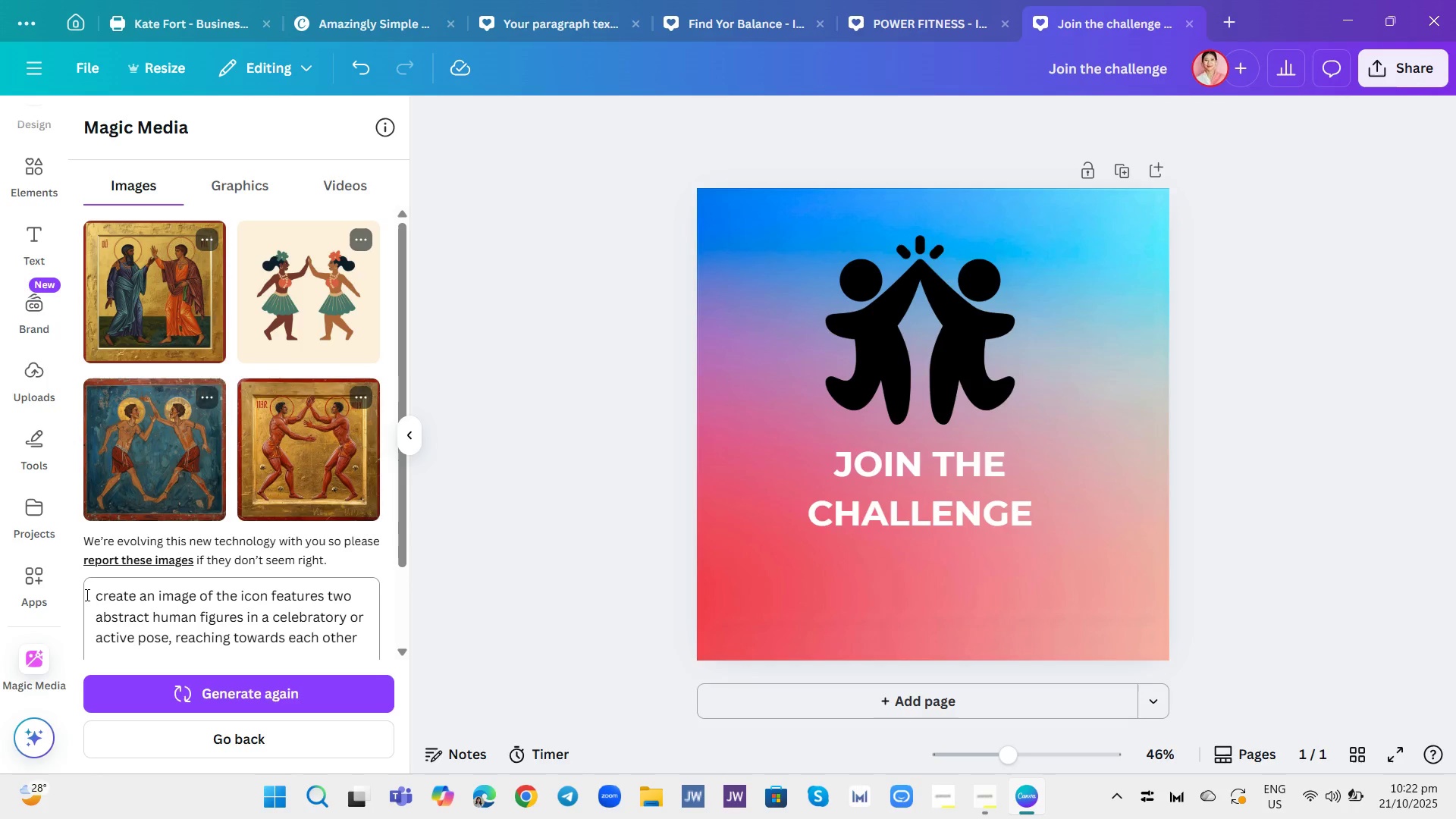 
left_click_drag(start_coordinate=[86, 595], to_coordinate=[361, 601])
 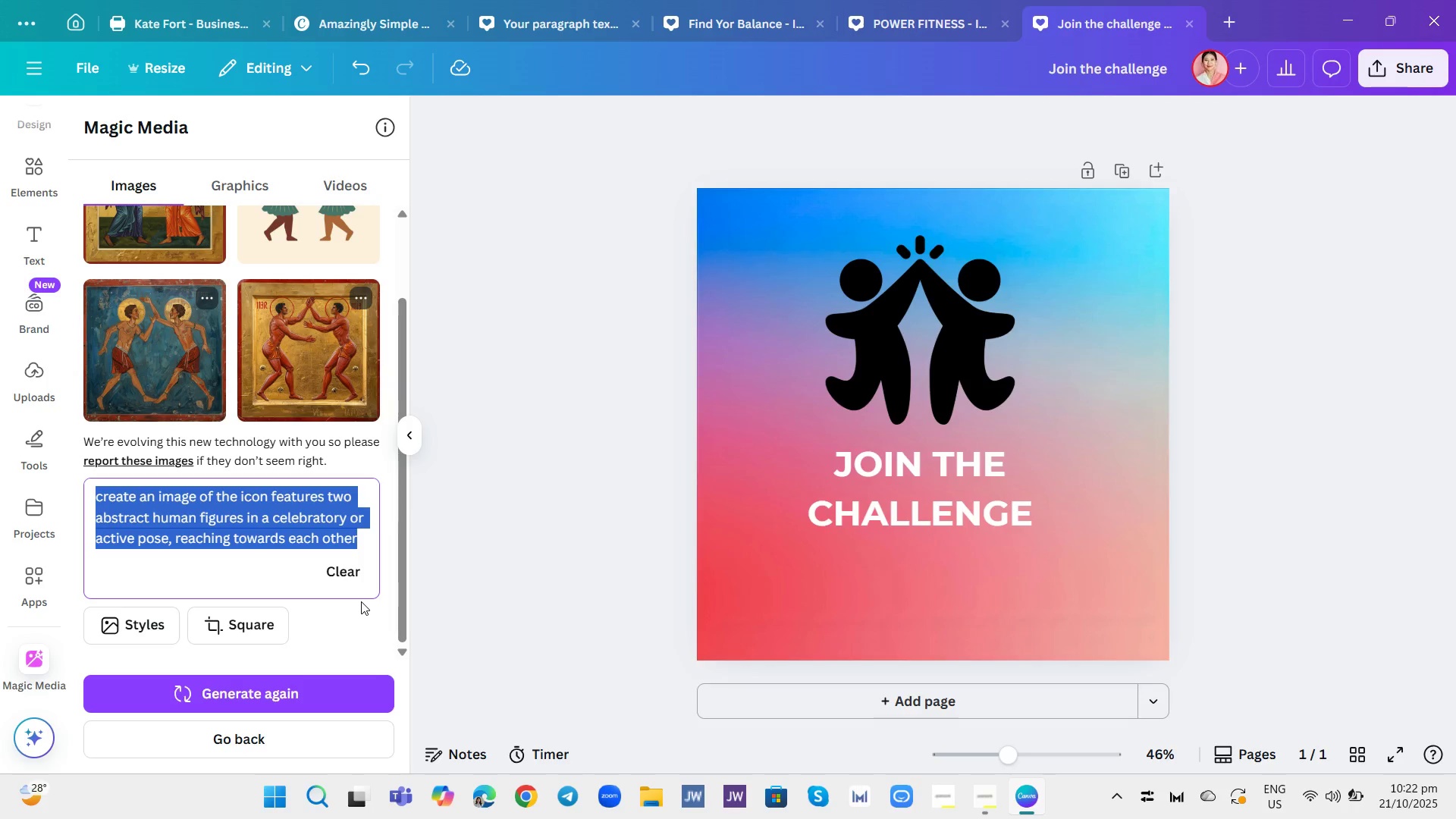 
key(Control+C)
 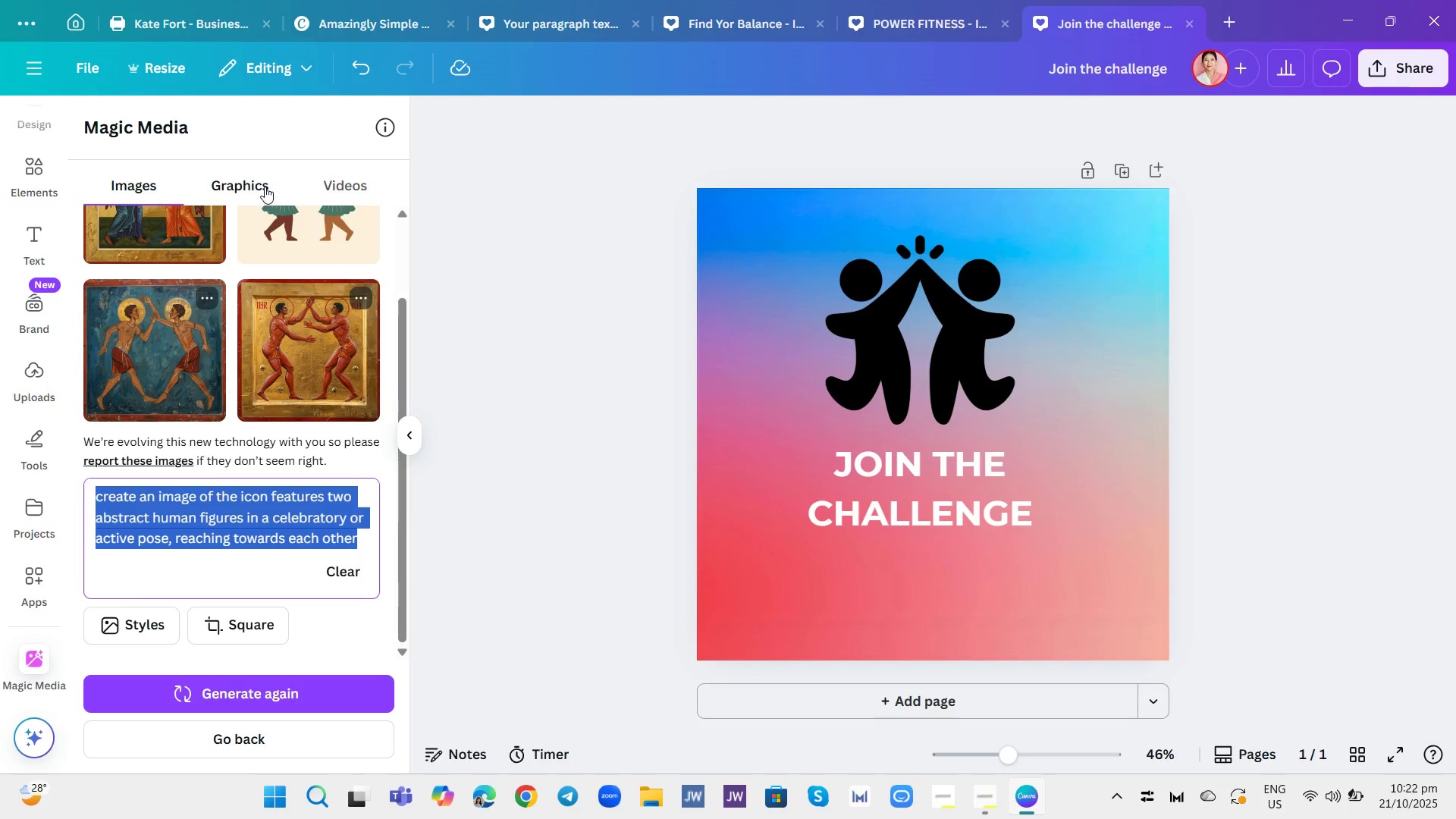 
left_click([265, 187])
 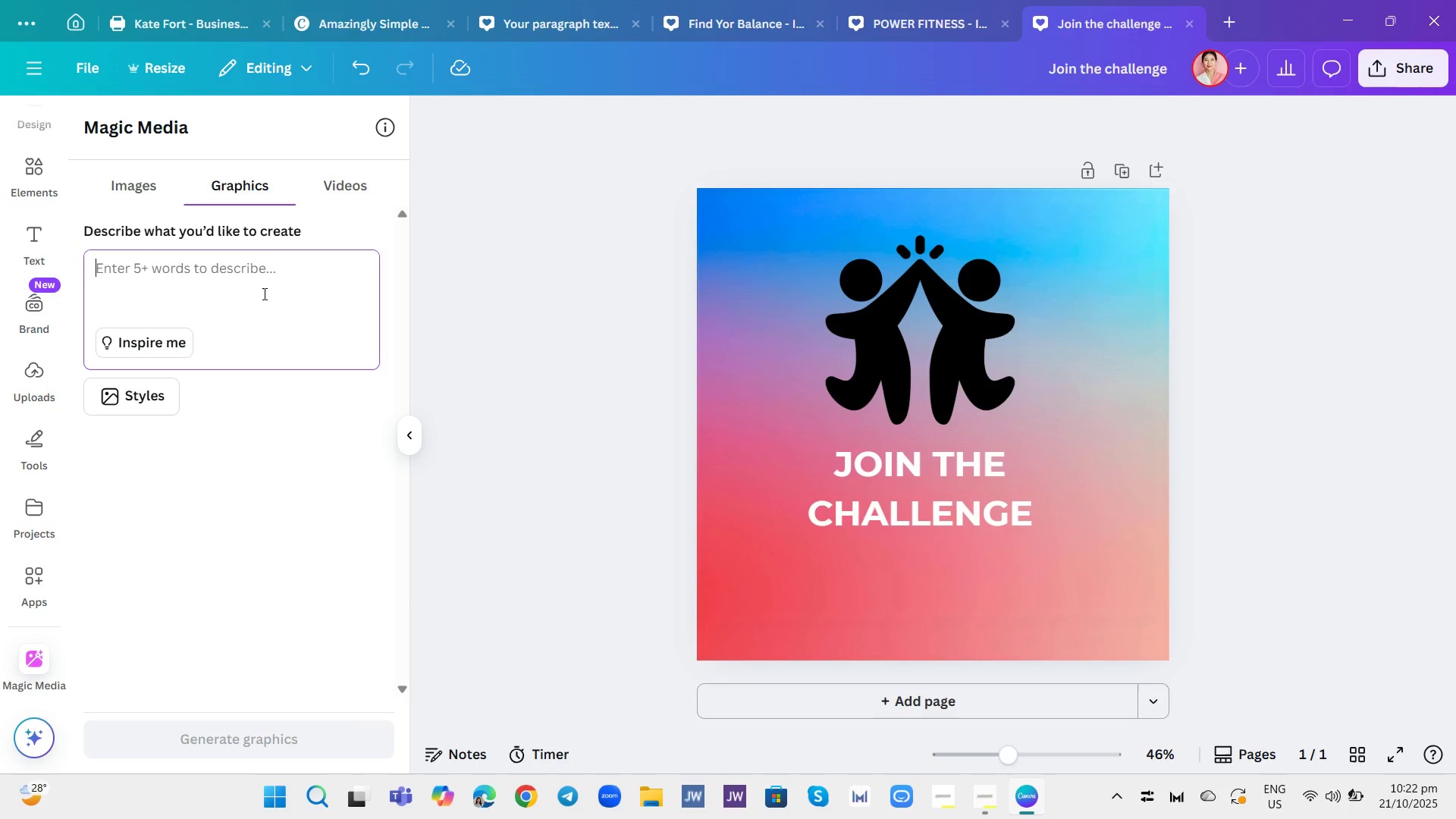 
left_click([263, 293])
 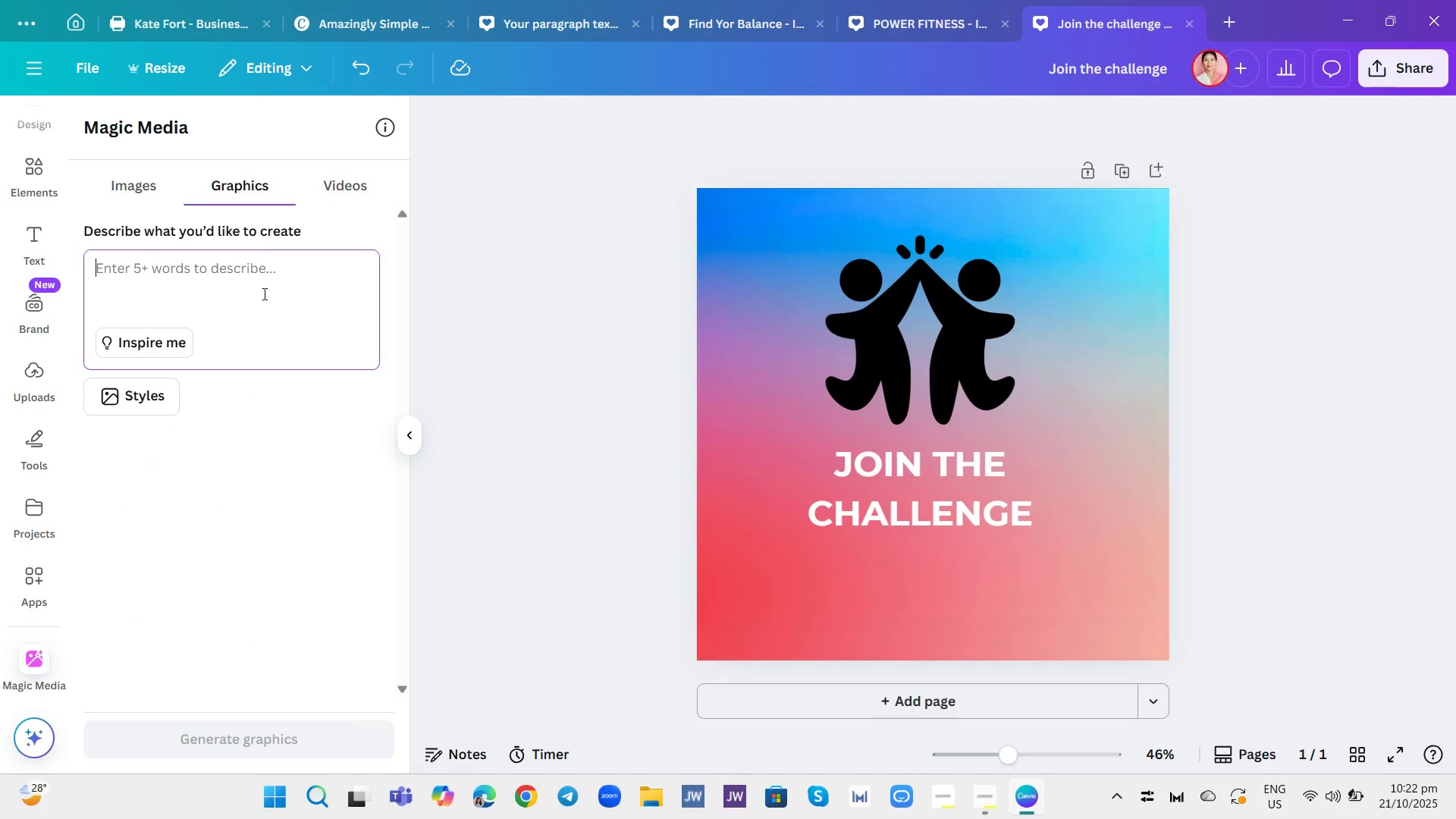 
key(Control+V)
 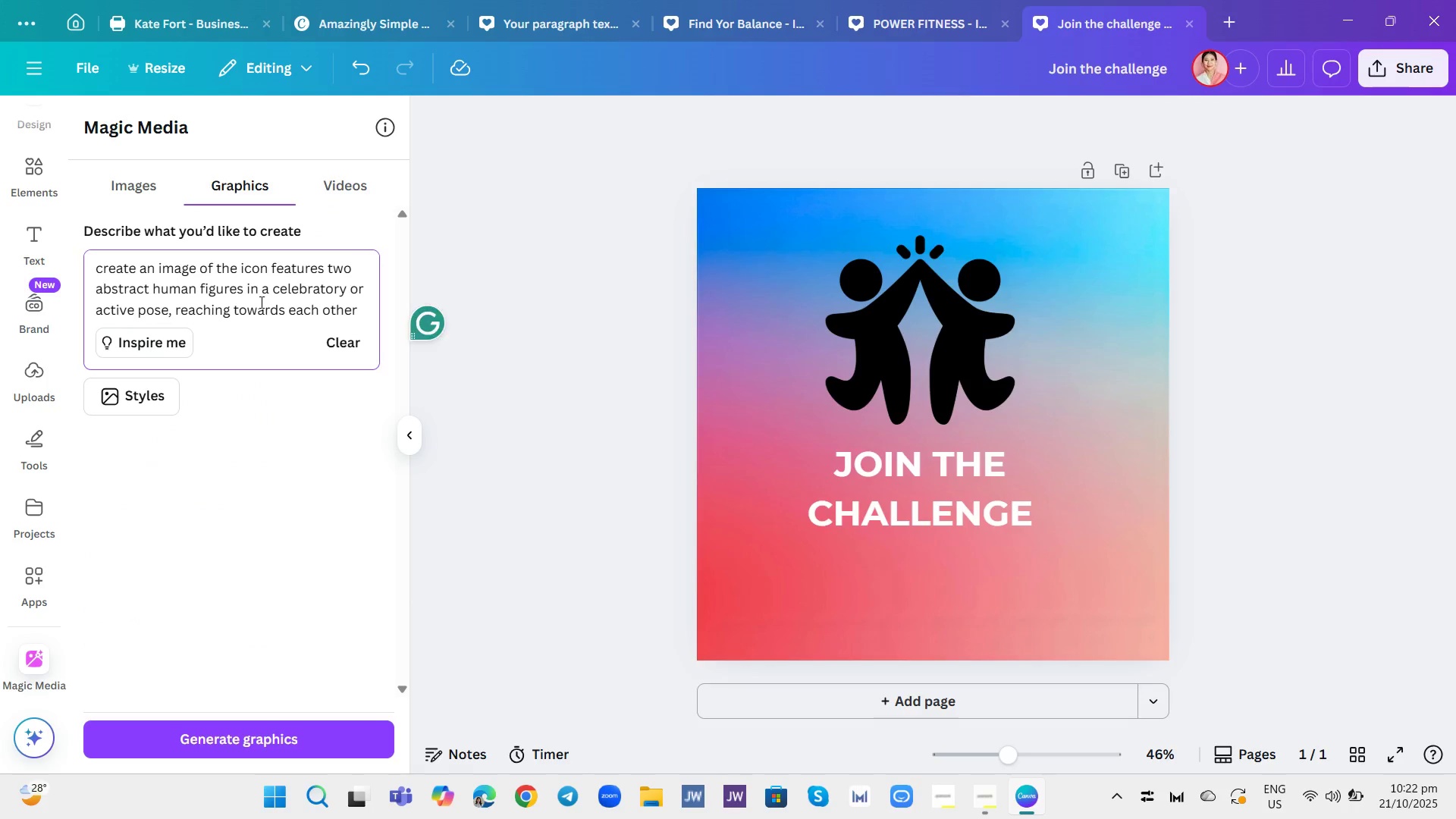 
key(Enter)
 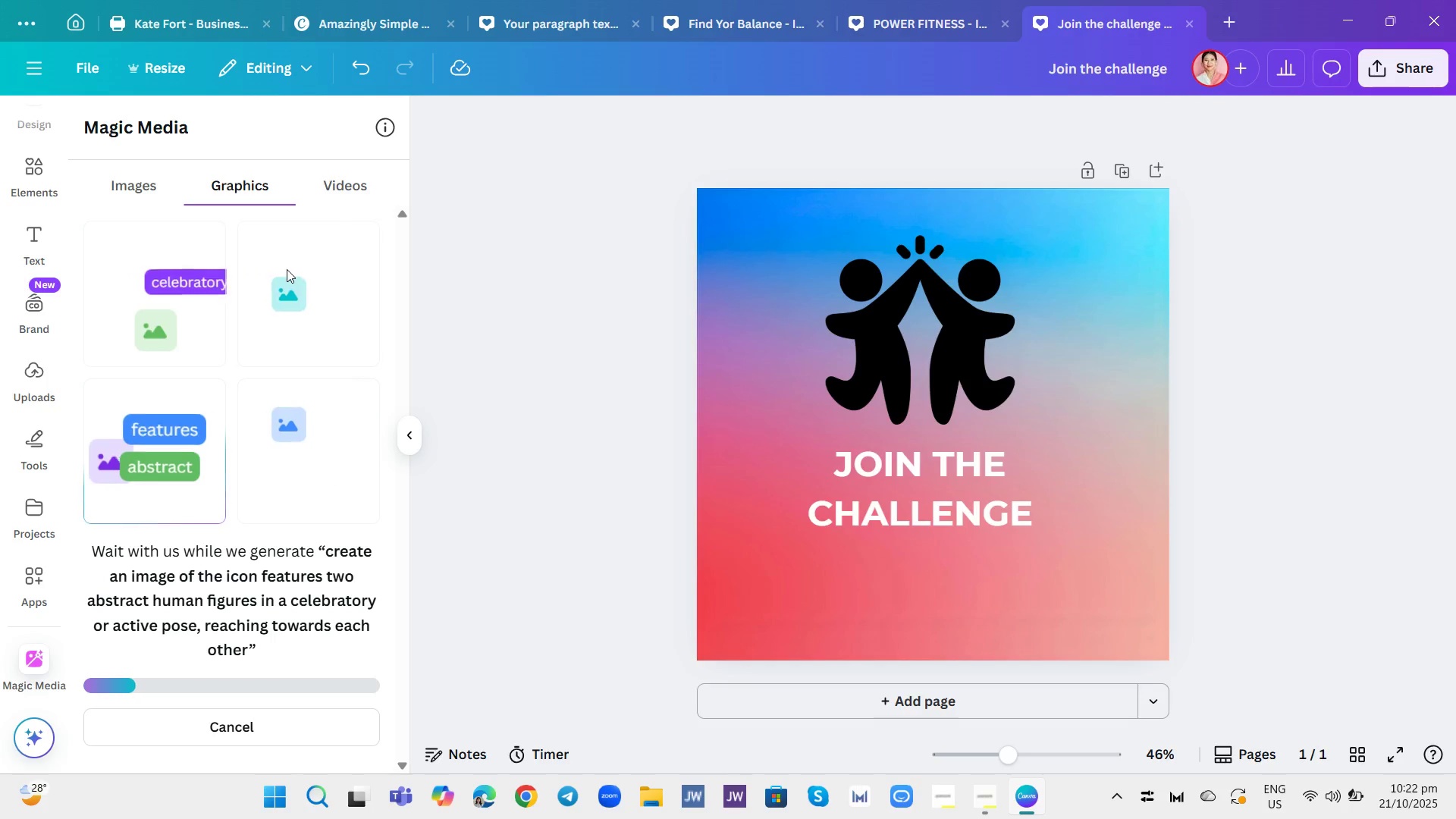 
wait(12.97)
 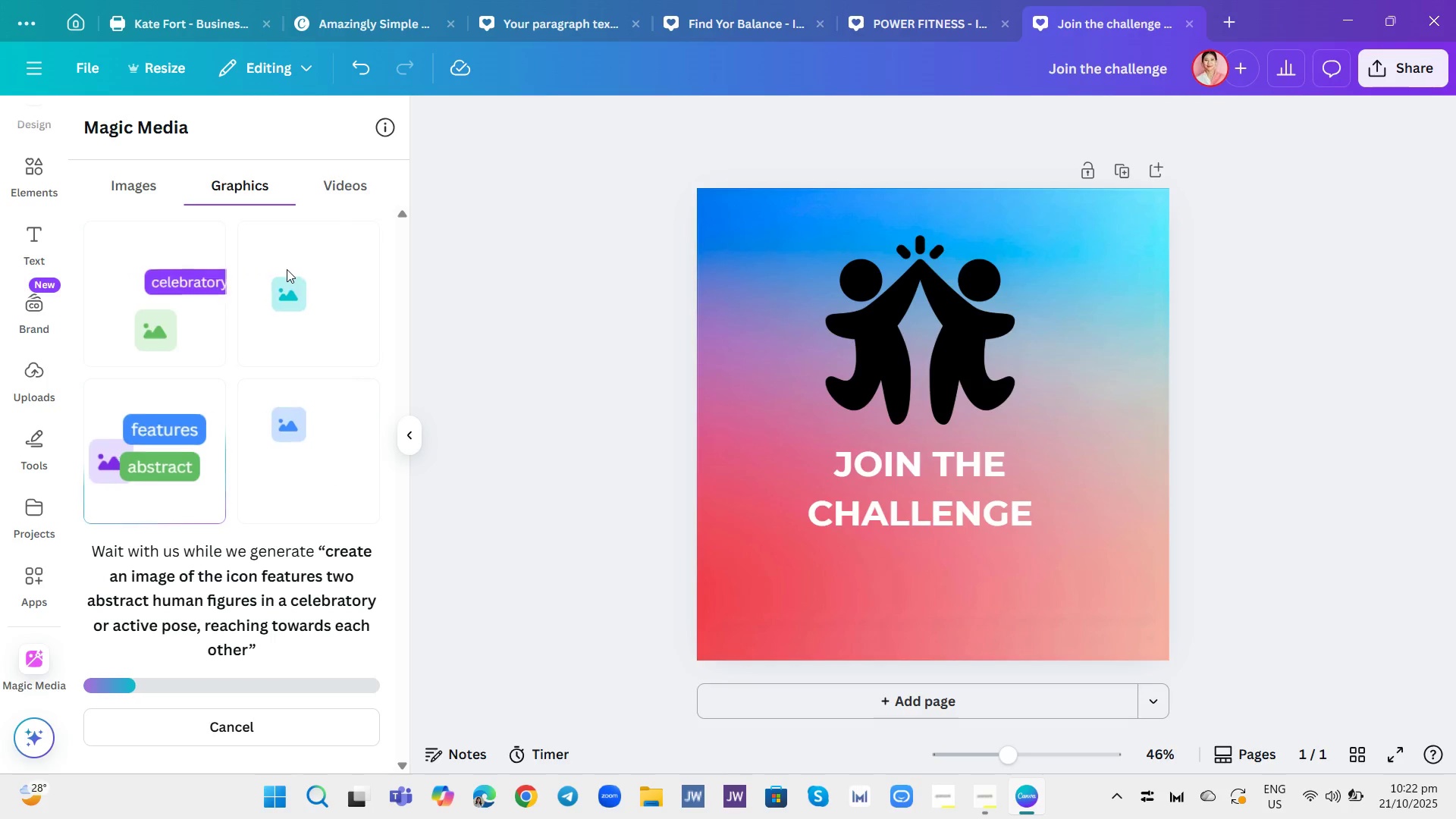 
mouse_move([399, 437])
 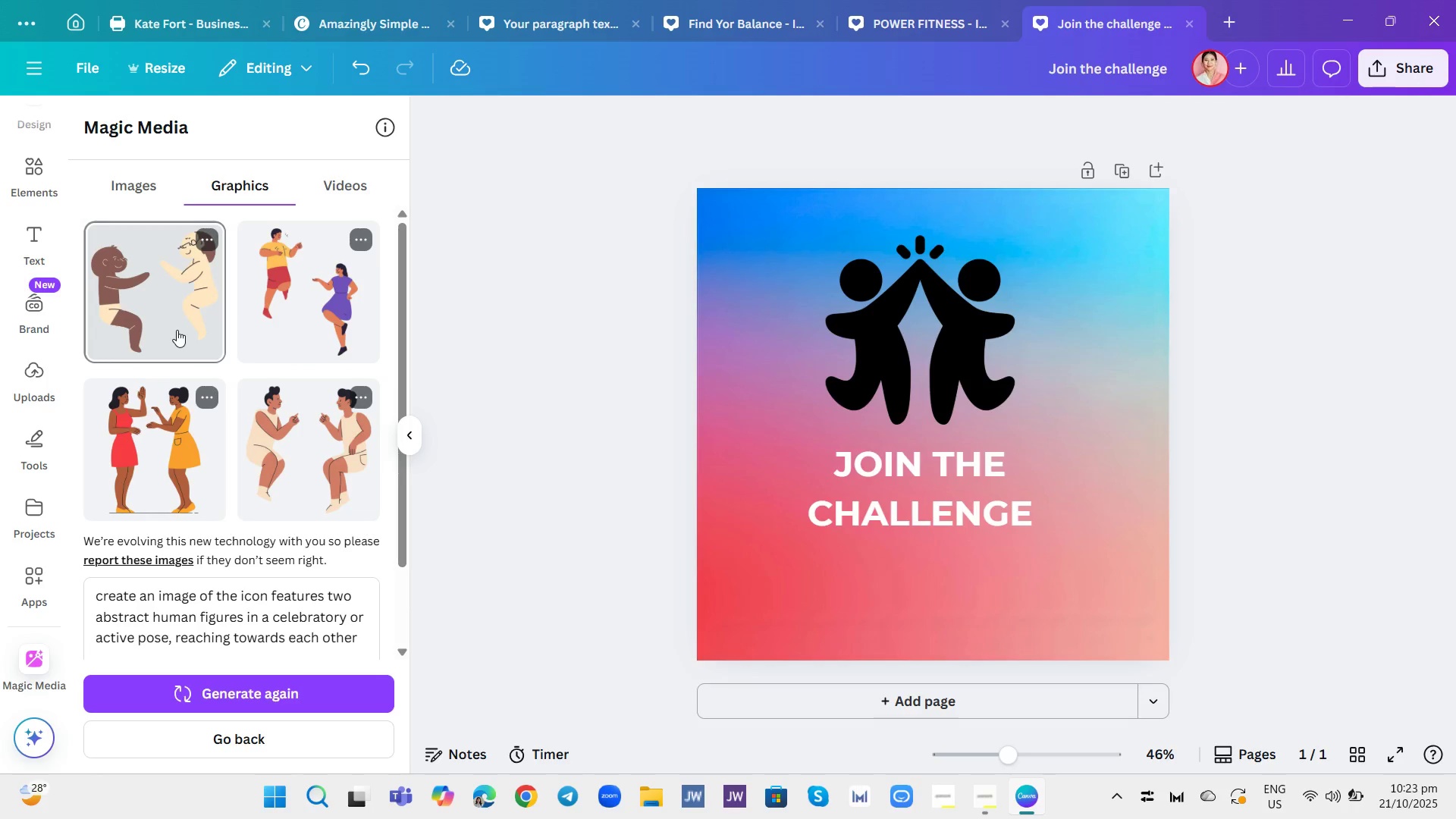 
wait(6.44)
 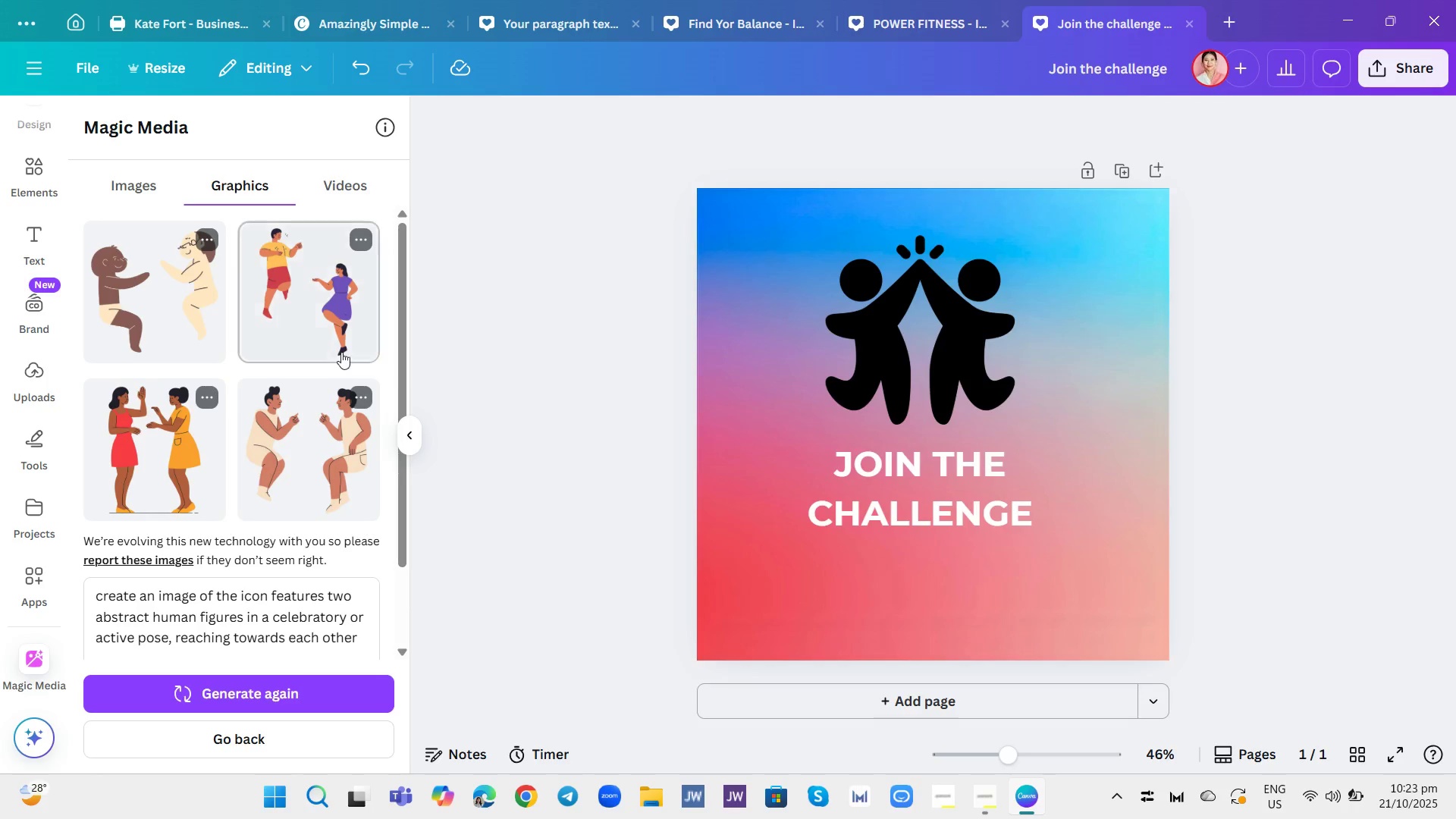 
scroll: coordinate [233, 397], scroll_direction: down, amount: 1.0
 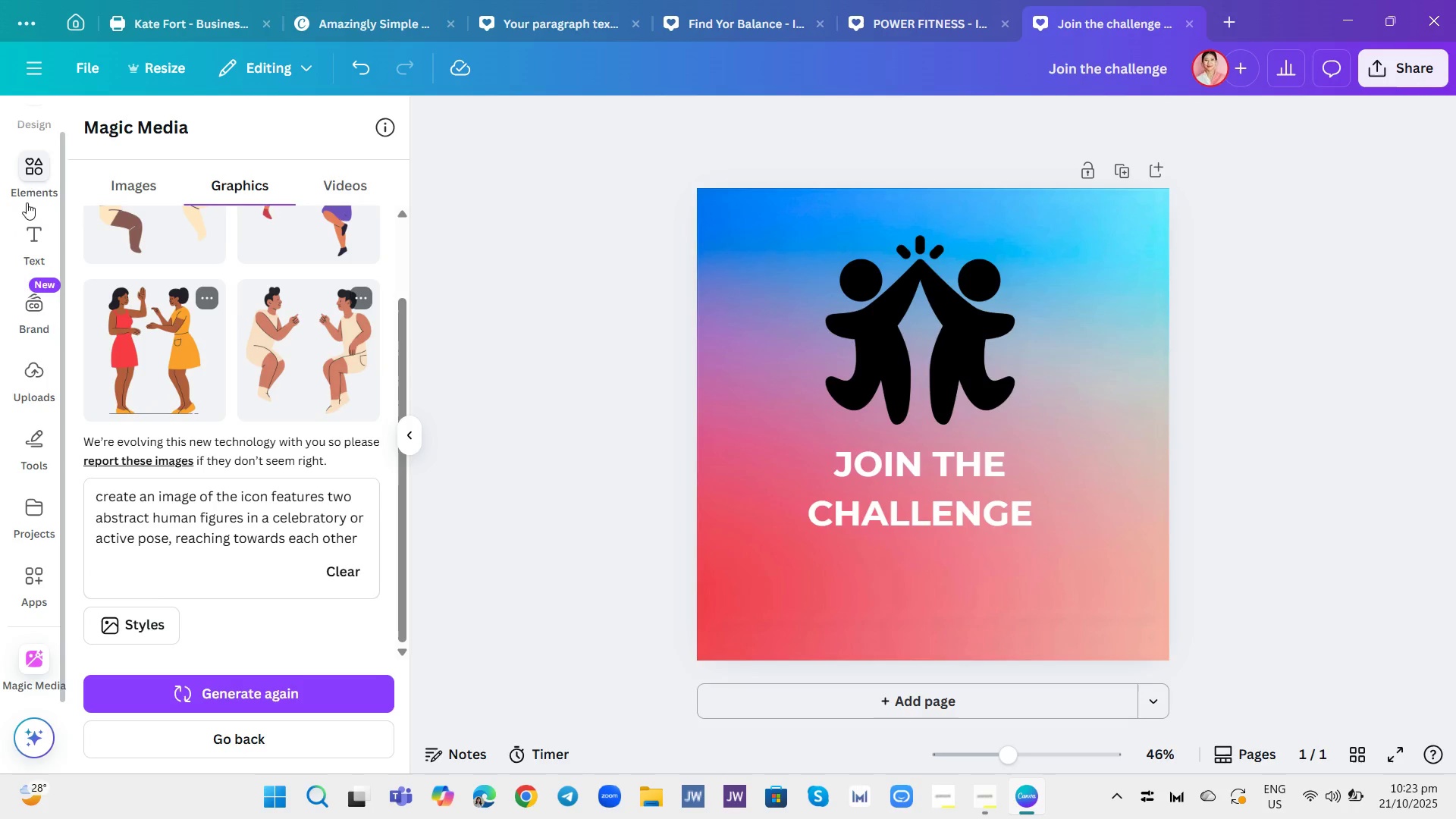 
left_click([37, 171])
 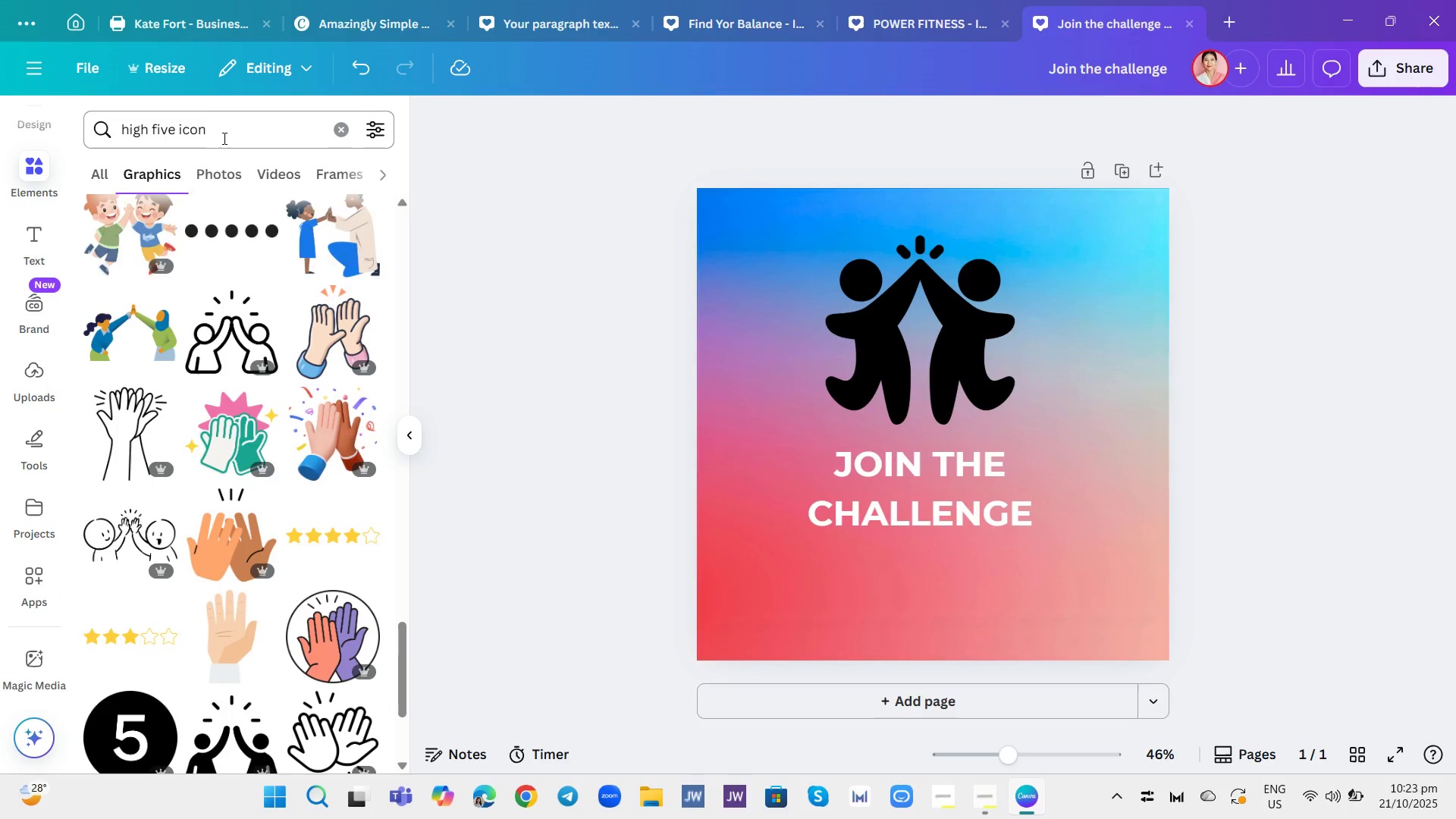 
left_click([224, 138])
 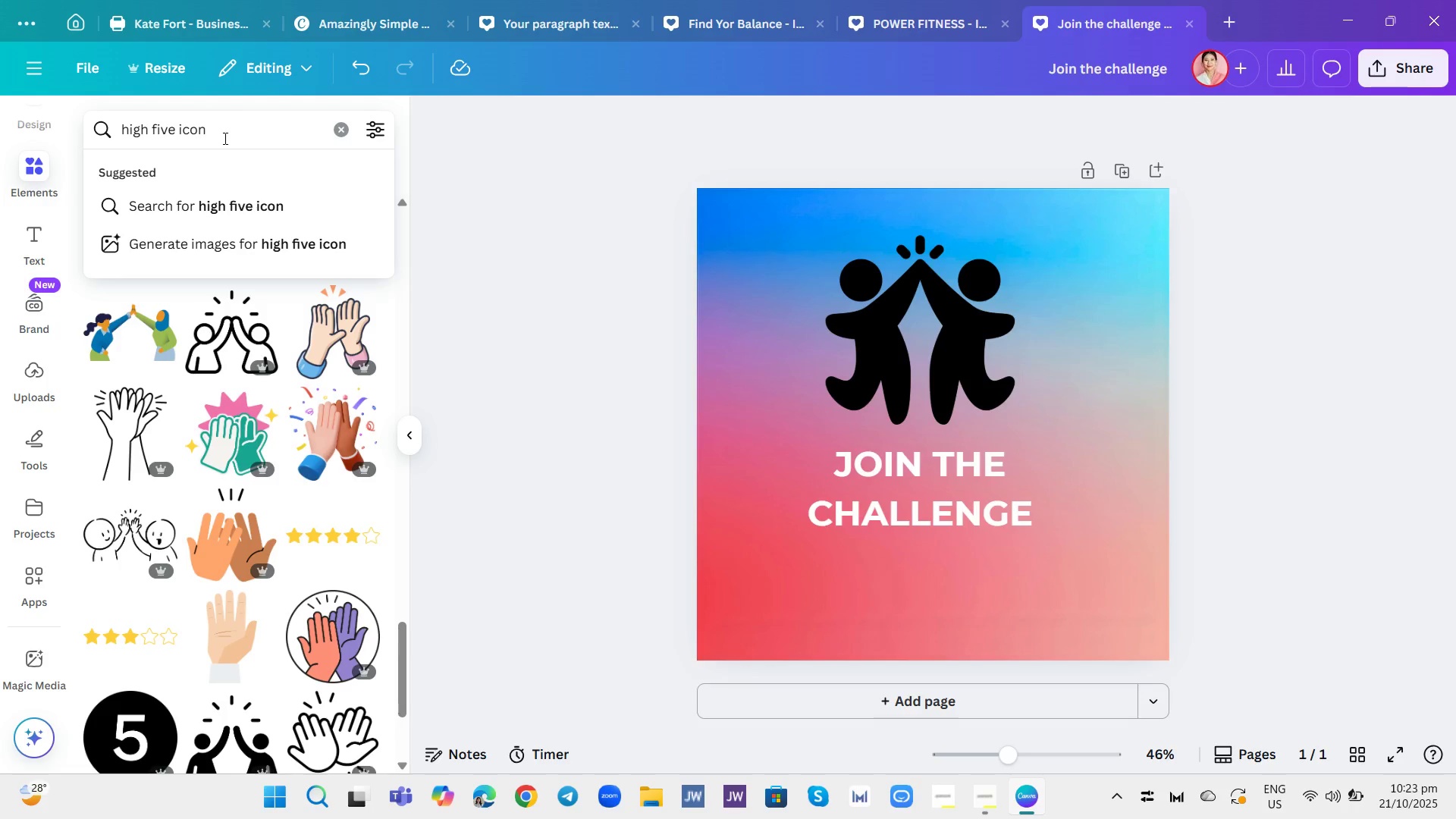 
type( feati)
key(Backspace)
type(ure)
 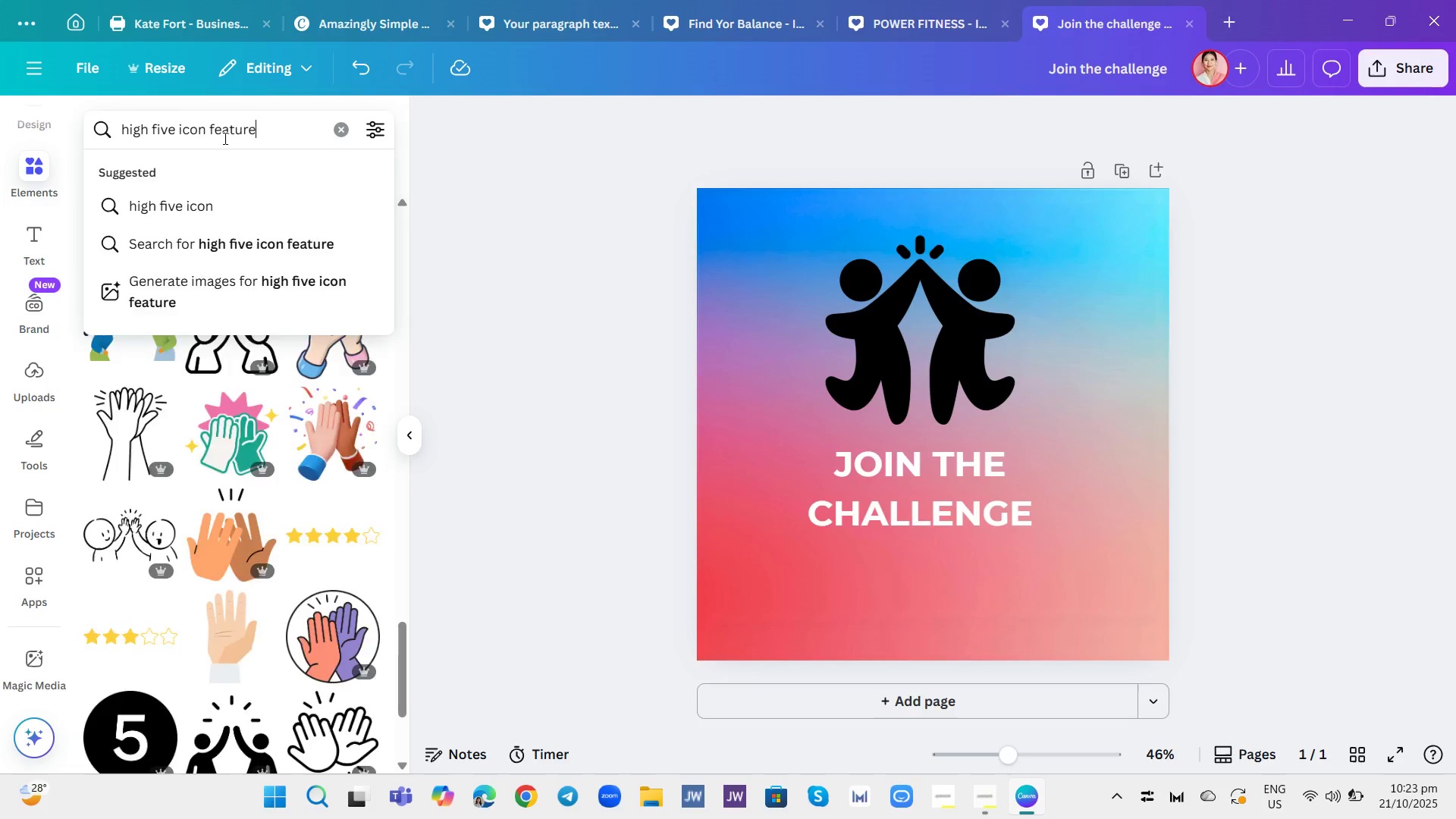 
key(Enter)
 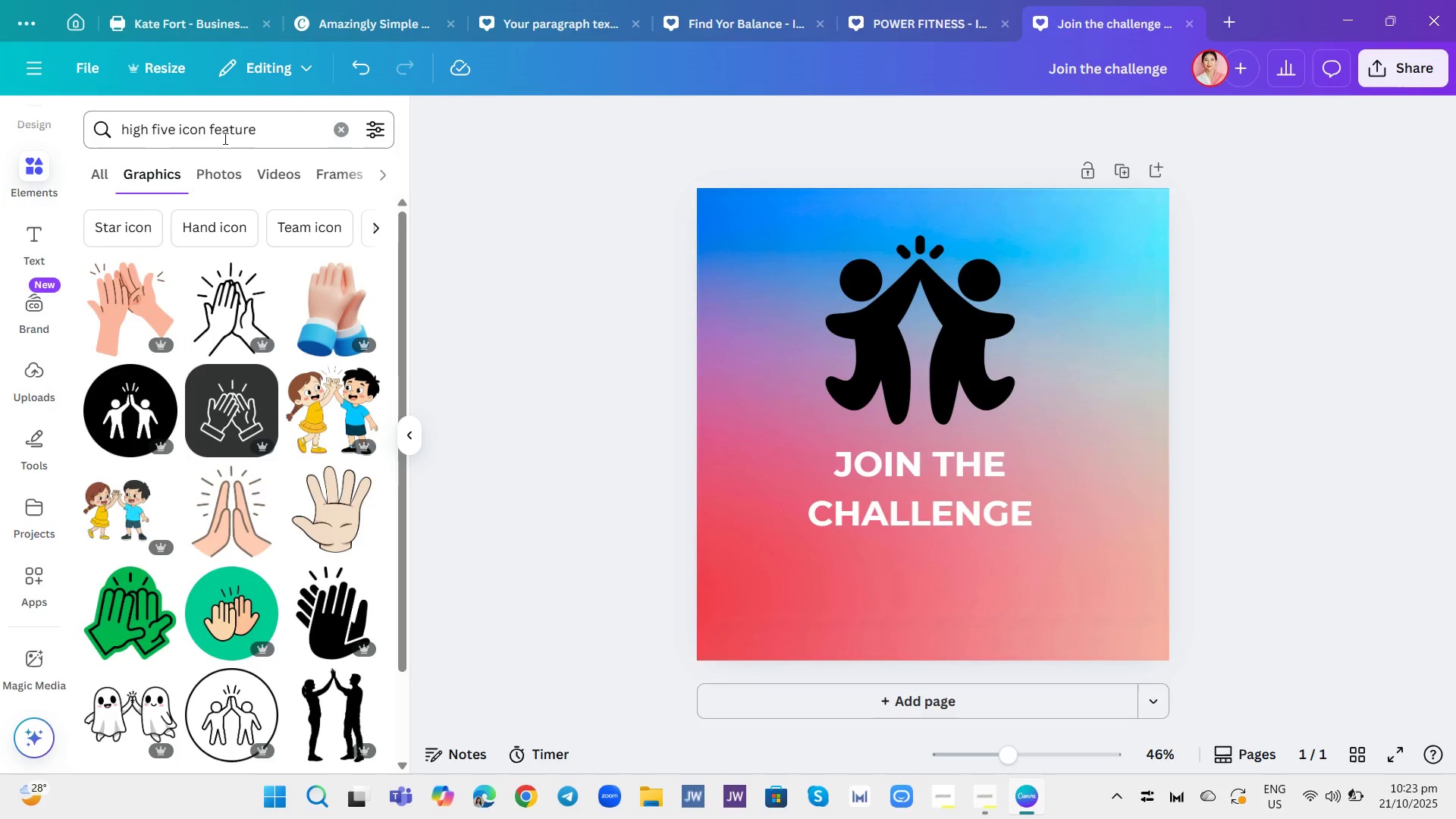 
wait(5.52)
 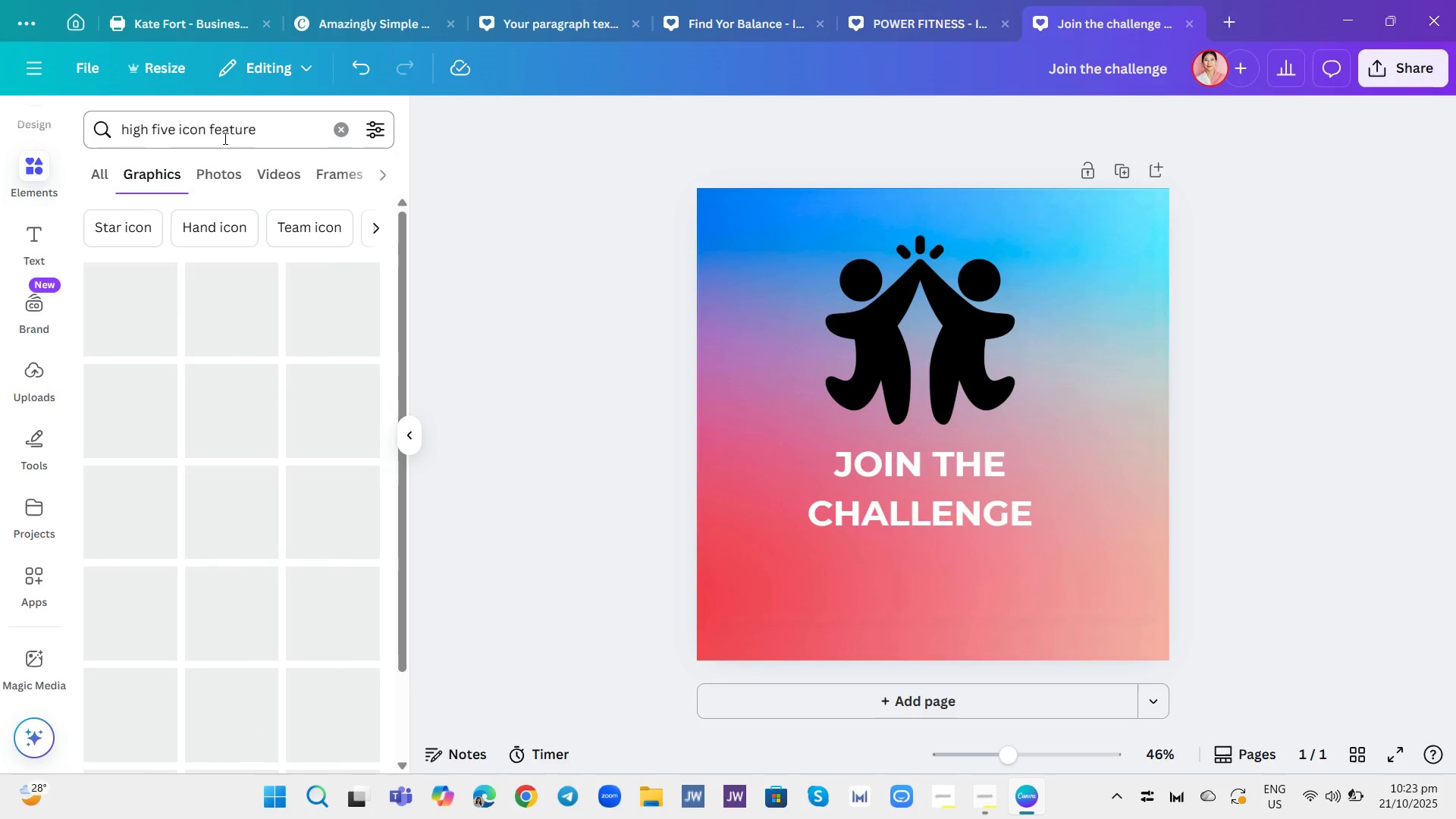 
scroll: coordinate [292, 418], scroll_direction: down, amount: 16.0
 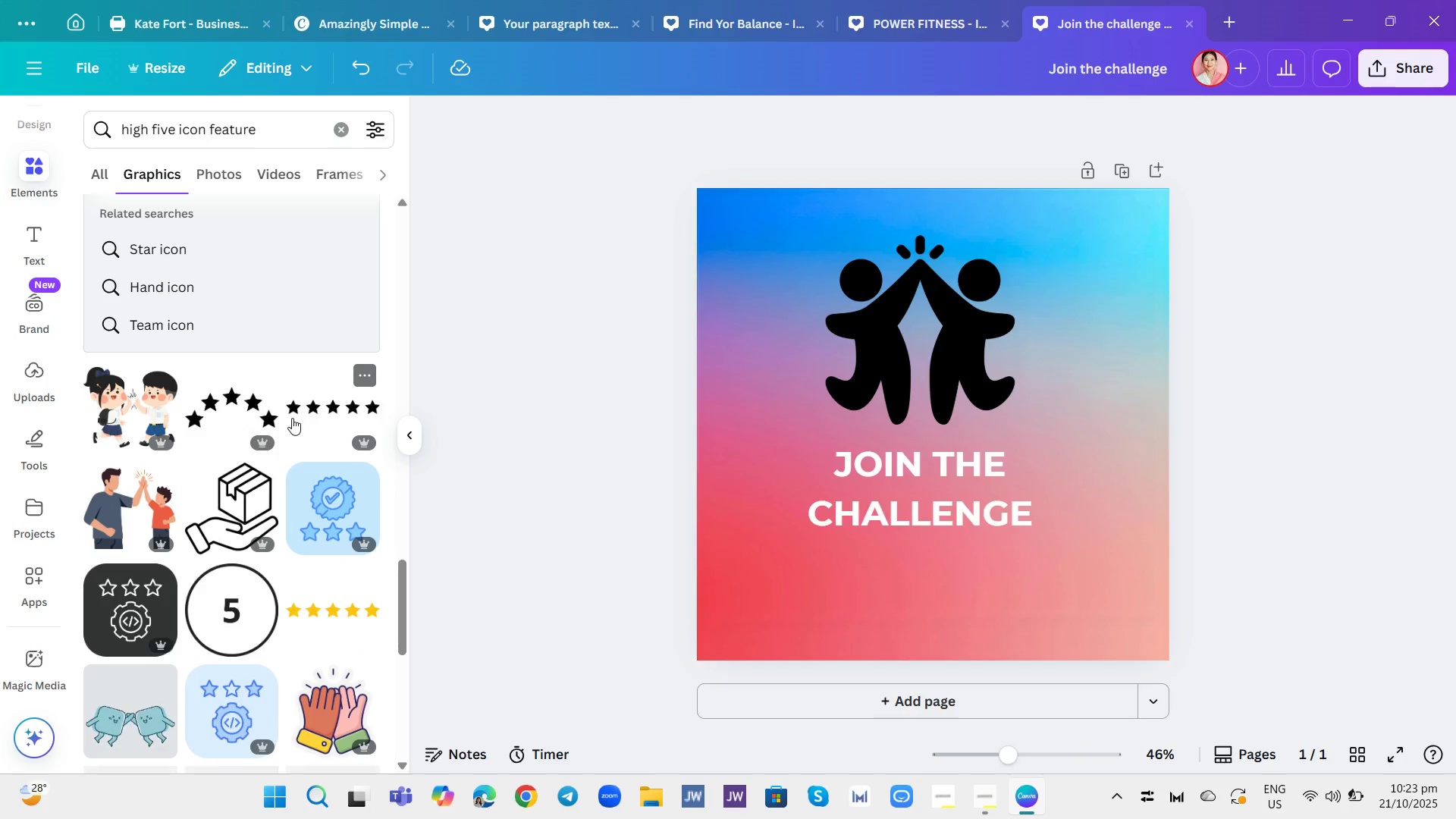 
scroll: coordinate [309, 421], scroll_direction: down, amount: 11.0
 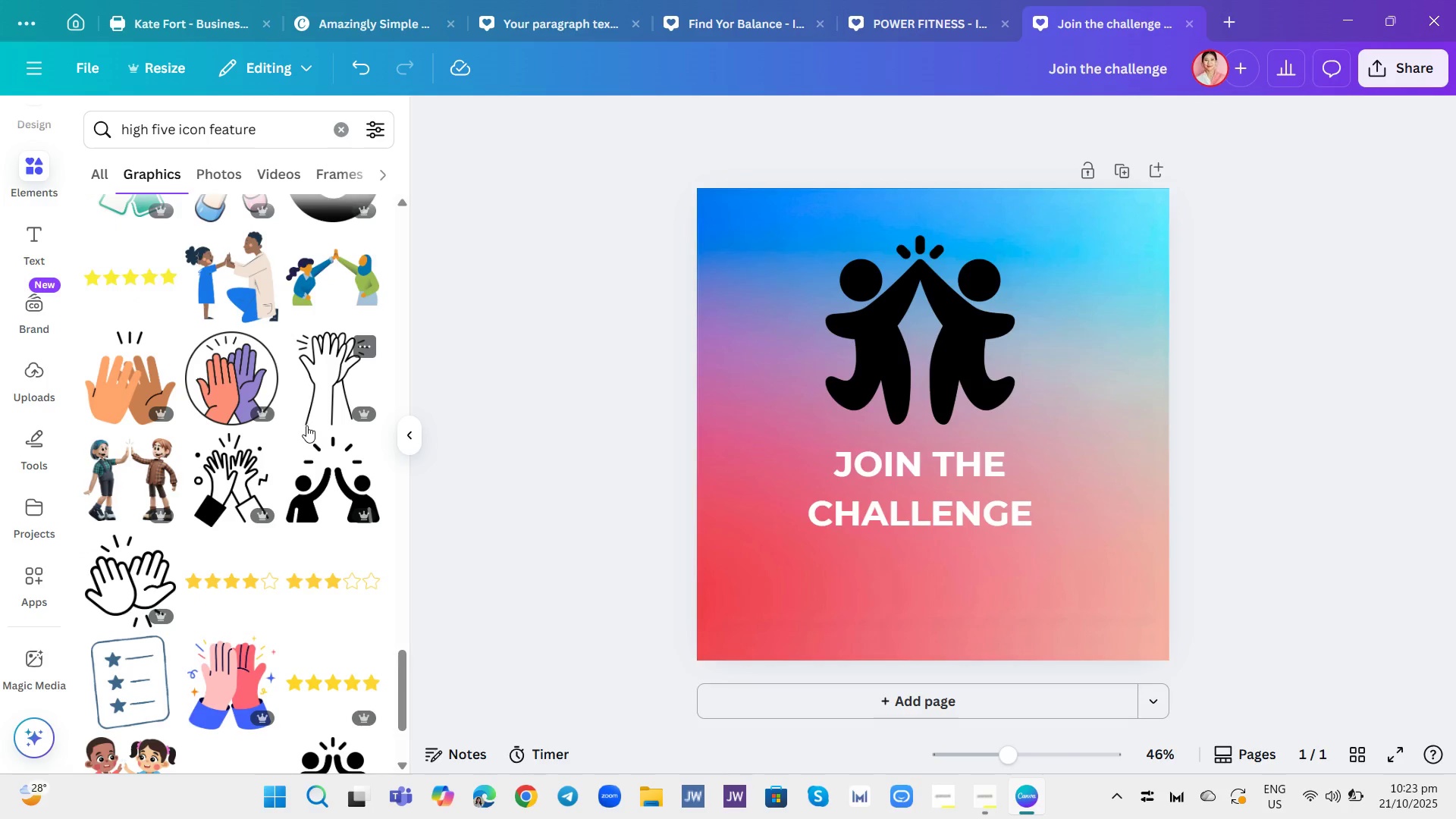 
scroll: coordinate [286, 472], scroll_direction: down, amount: 8.0
 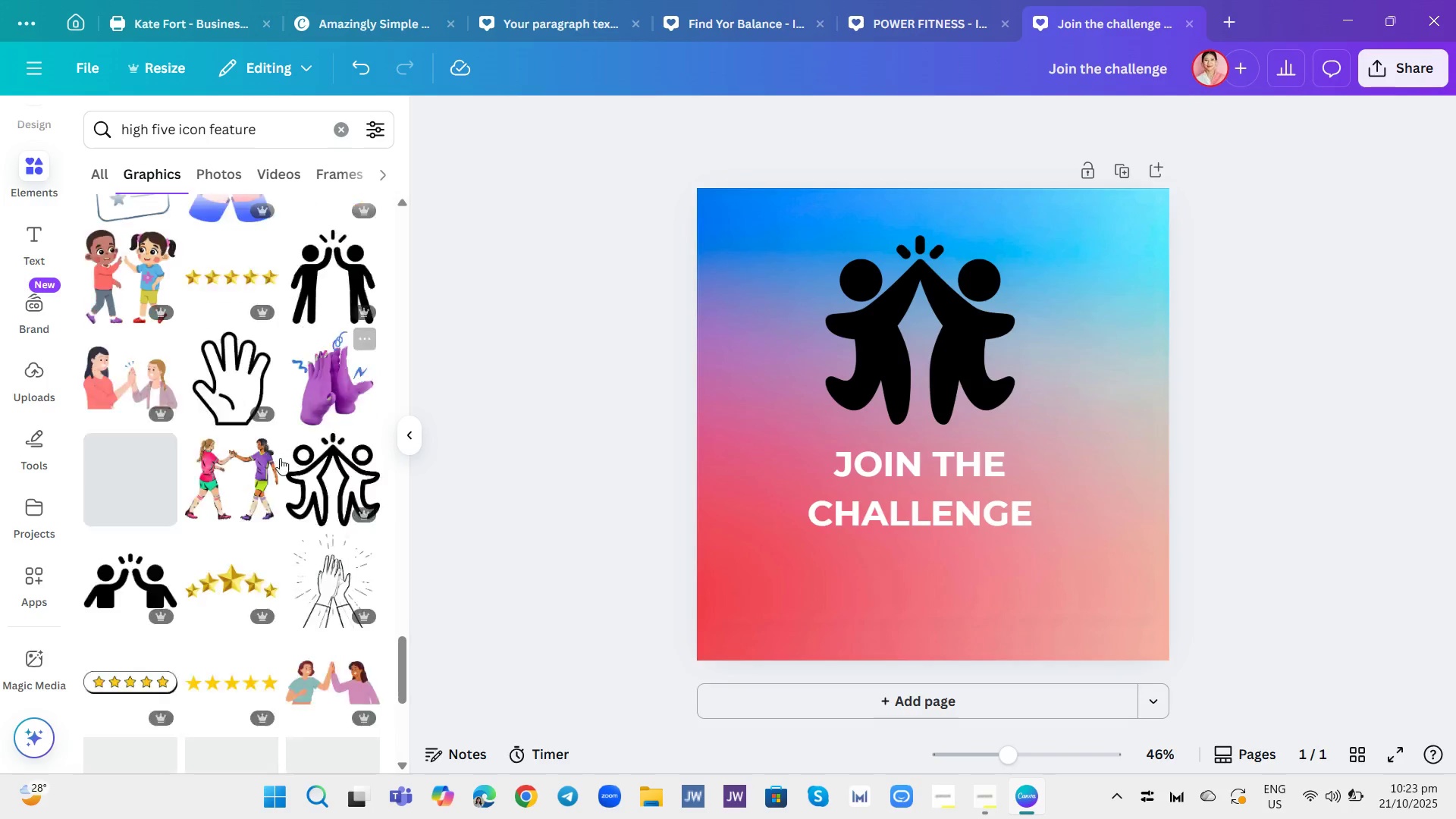 
mouse_move([293, 437])
 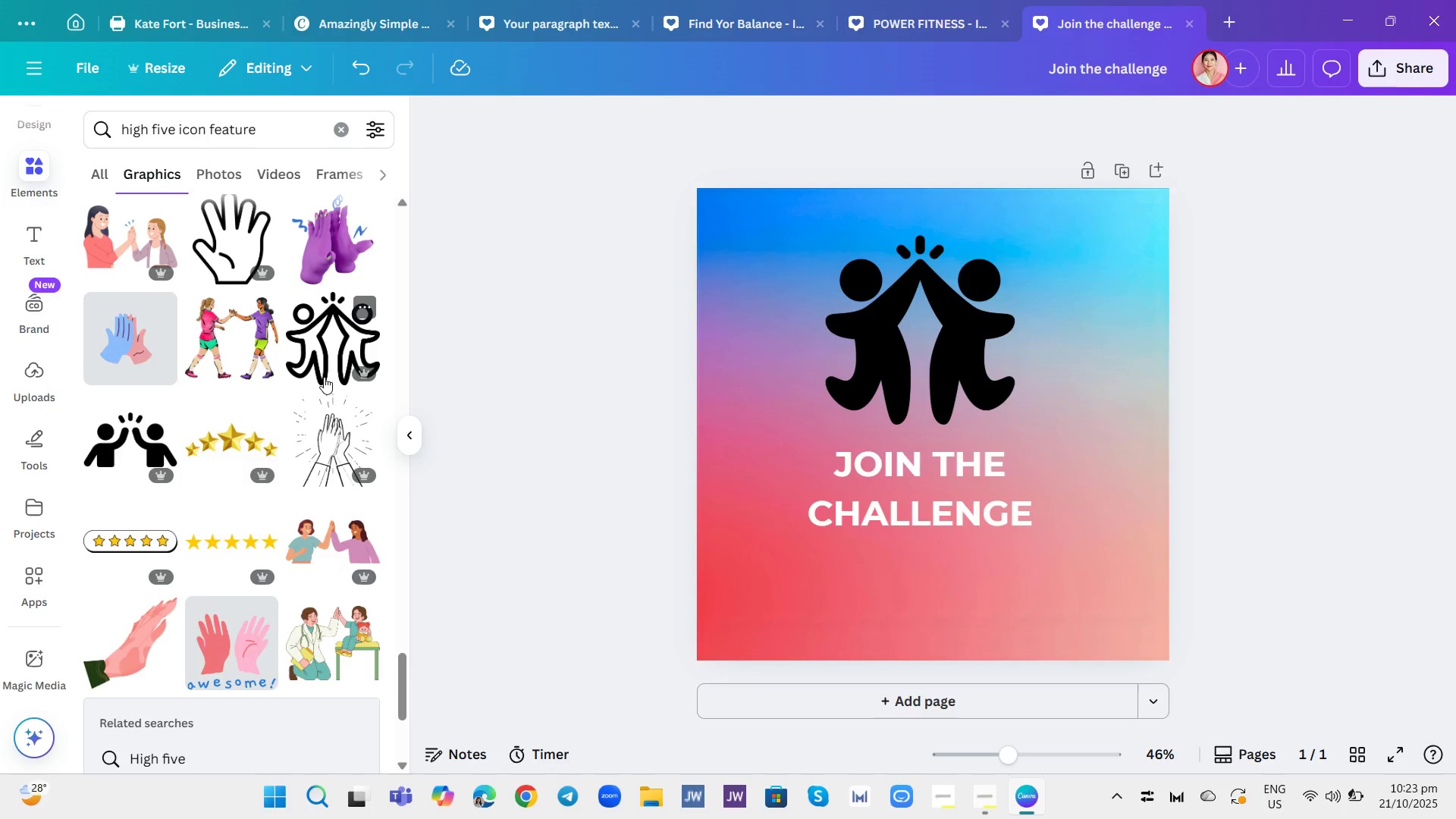 
scroll: coordinate [297, 410], scroll_direction: down, amount: 3.0
 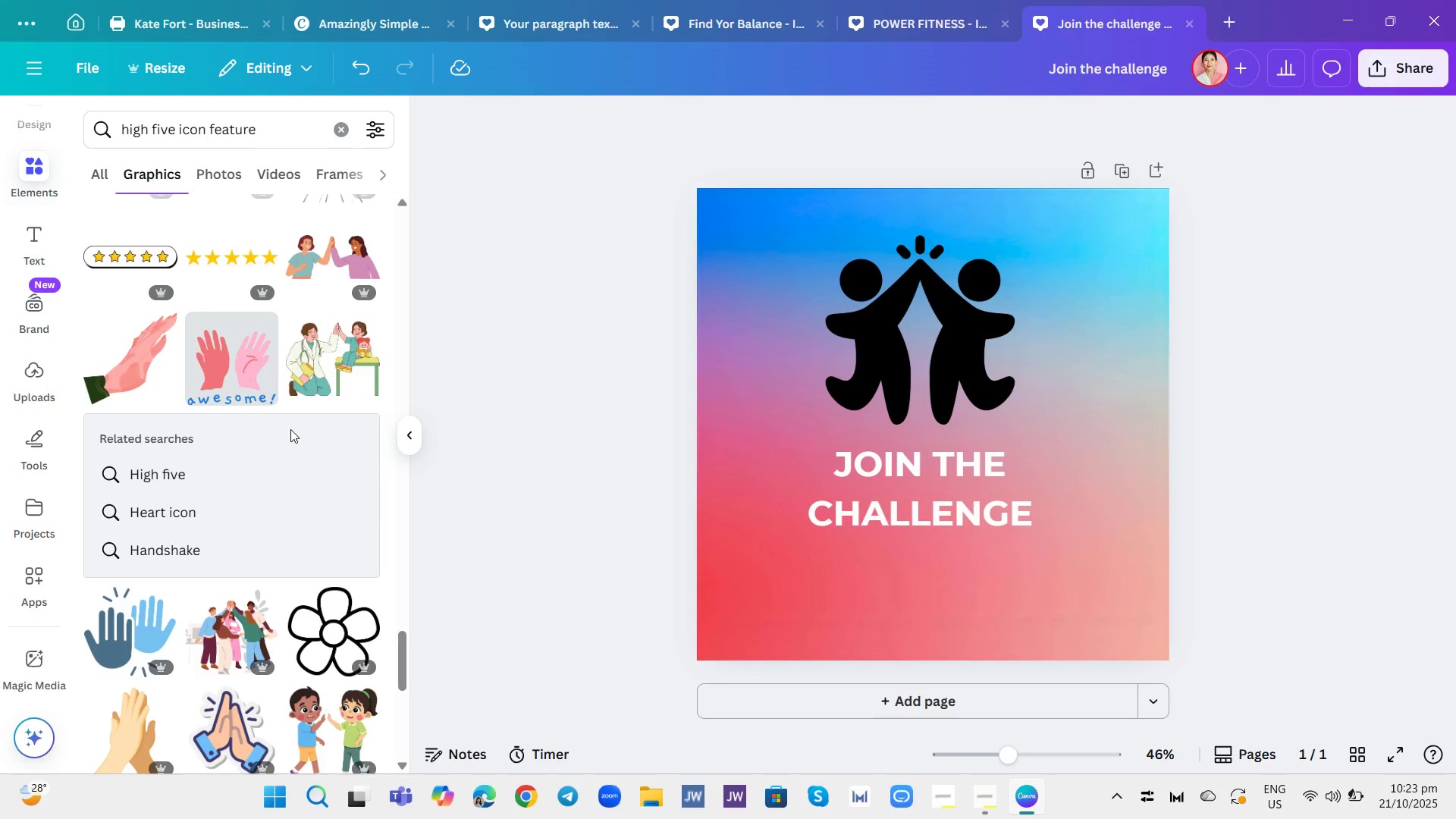 
scroll: coordinate [289, 433], scroll_direction: up, amount: 2.0
 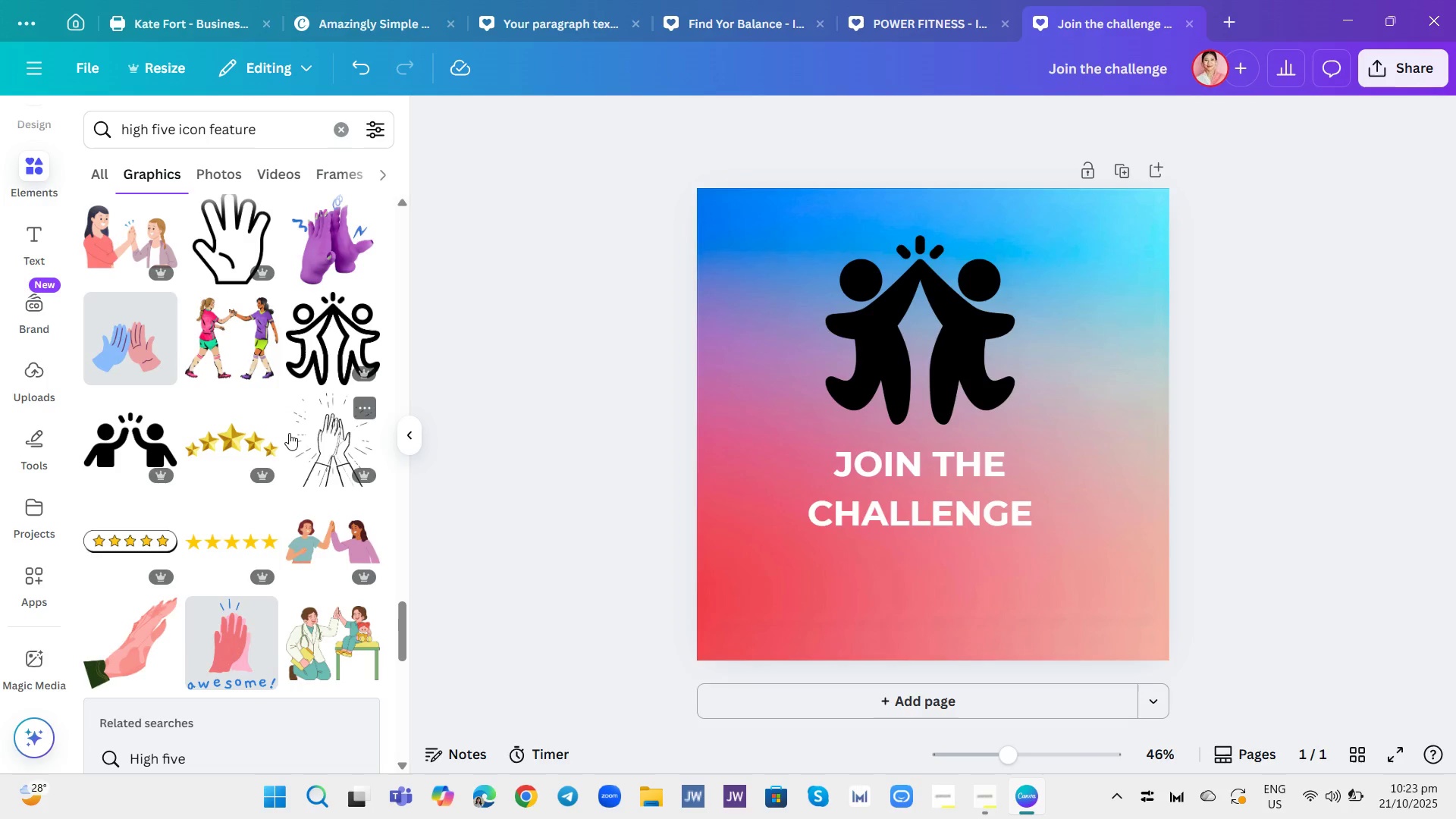 
scroll: coordinate [281, 431], scroll_direction: down, amount: 15.0
 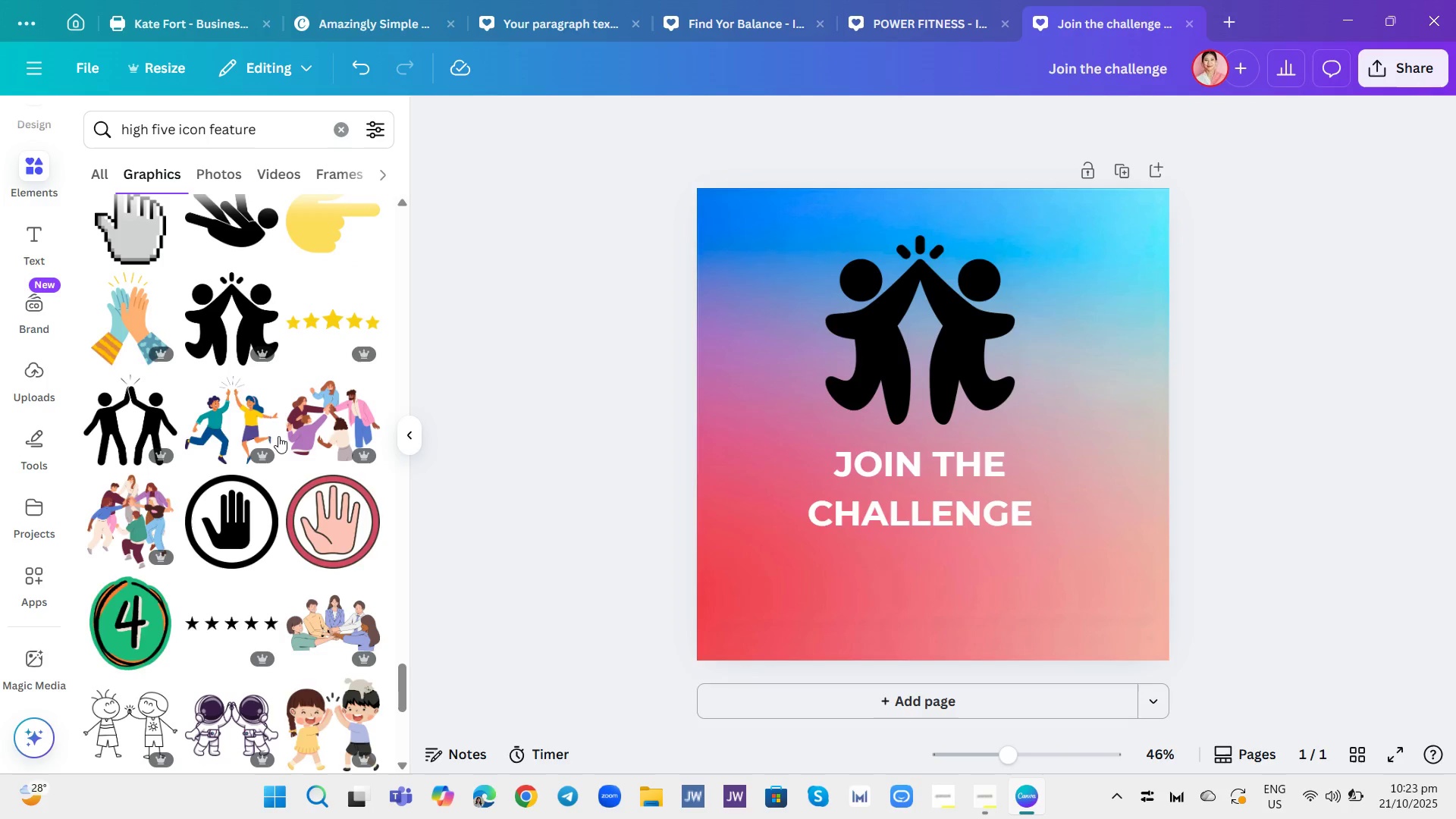 
scroll: coordinate [290, 443], scroll_direction: down, amount: 17.0
 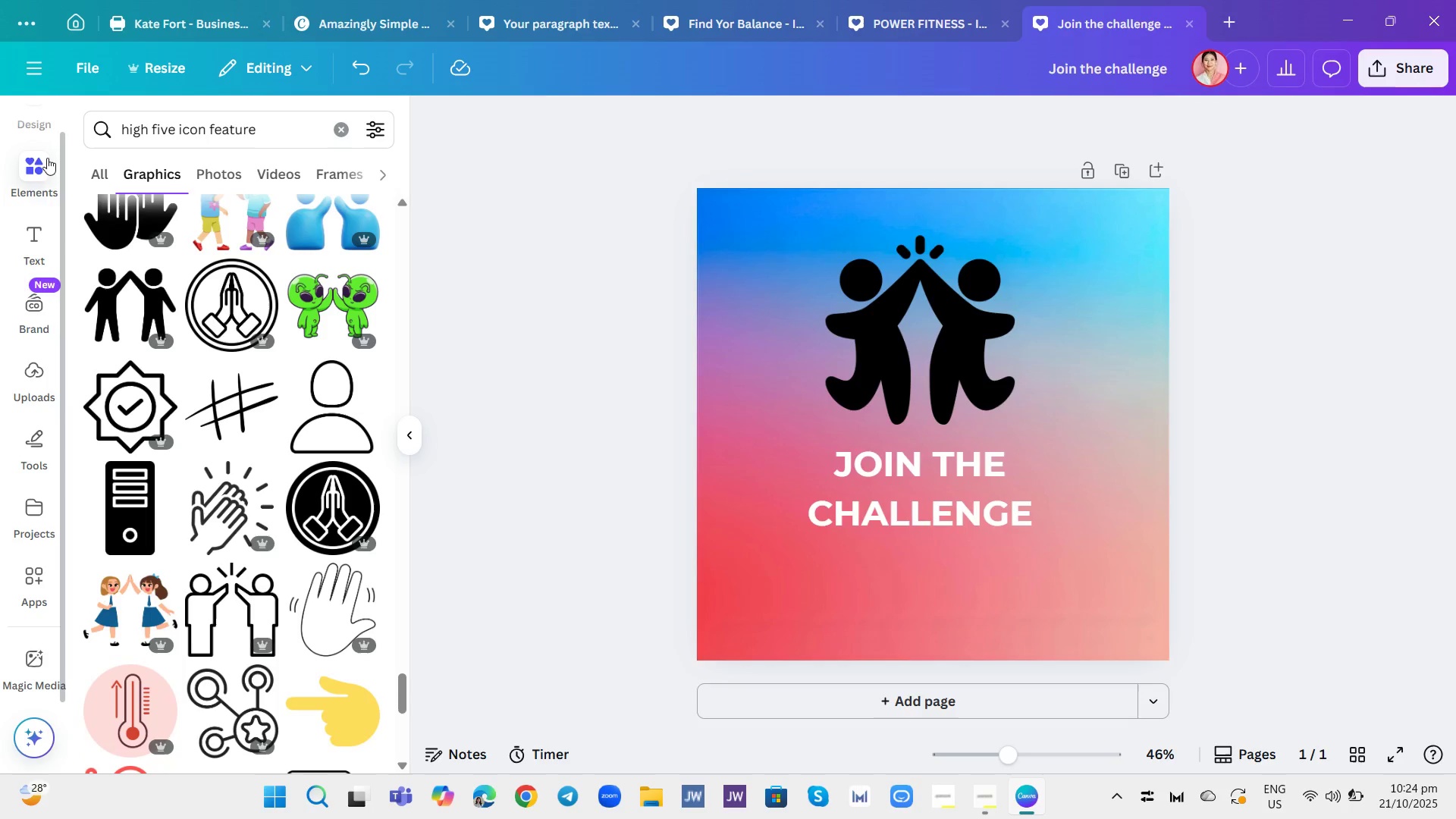 
left_click([39, 180])
 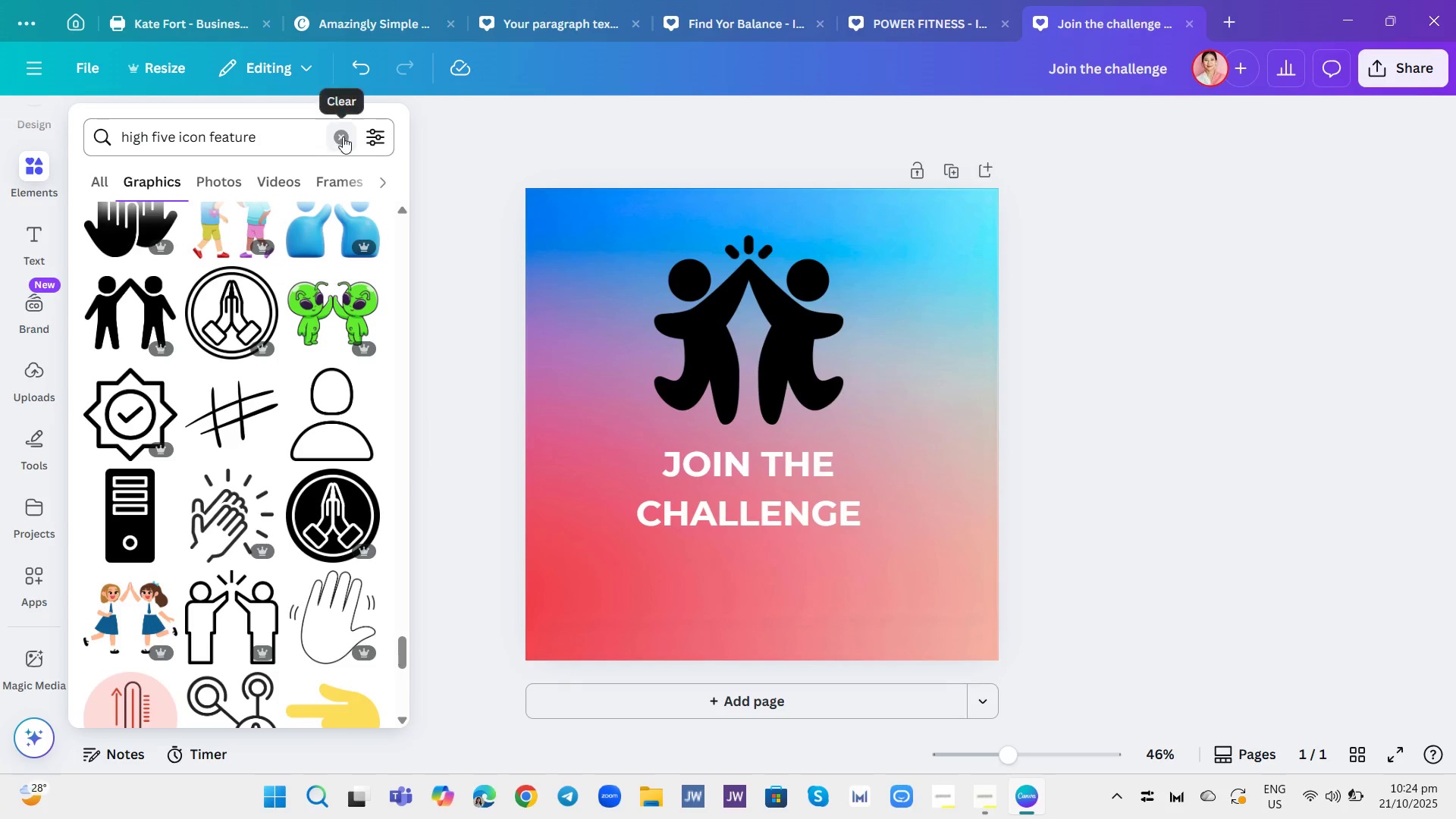 
mouse_move([210, 127])
 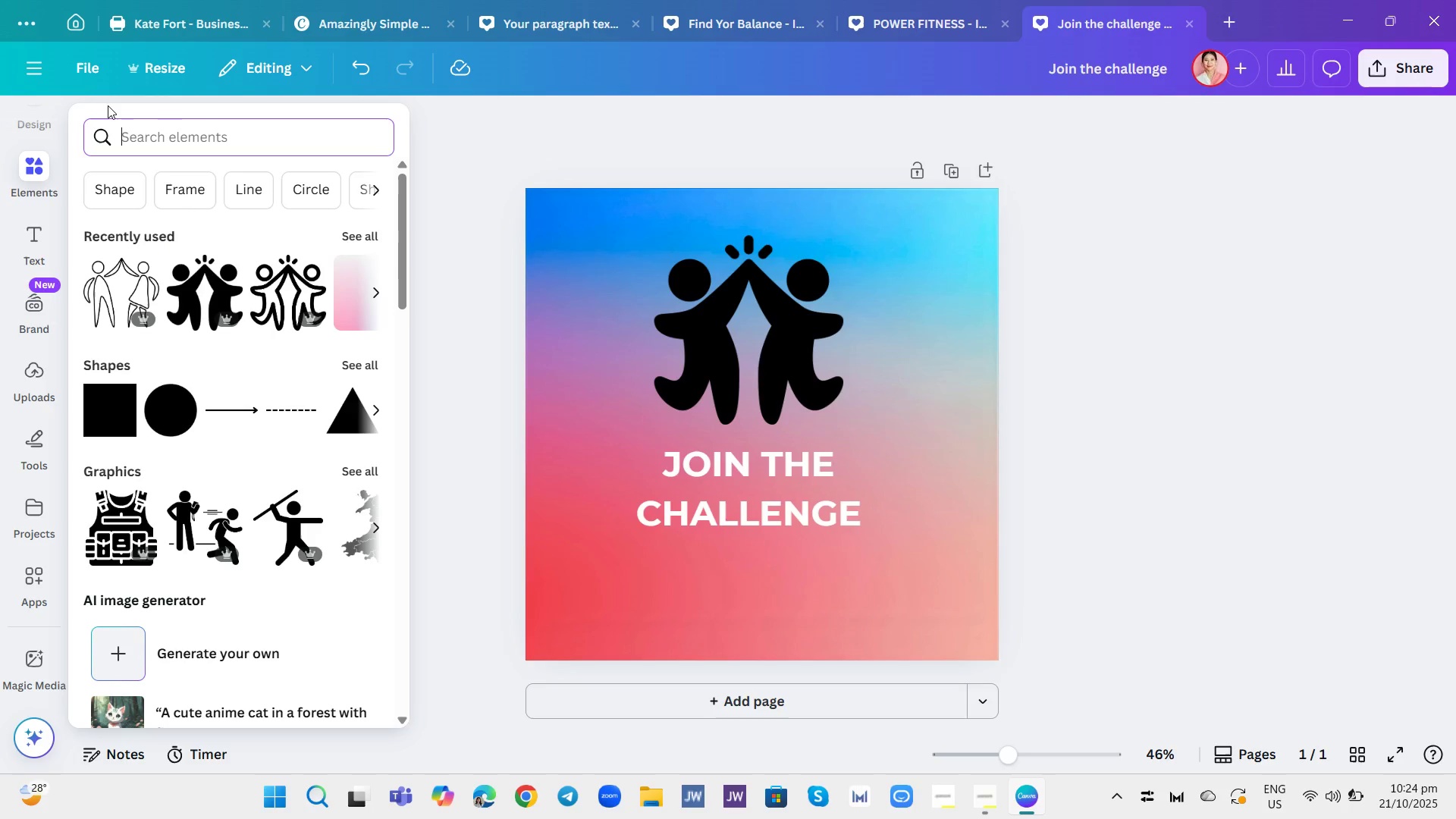 
type(curve flowing lines)
 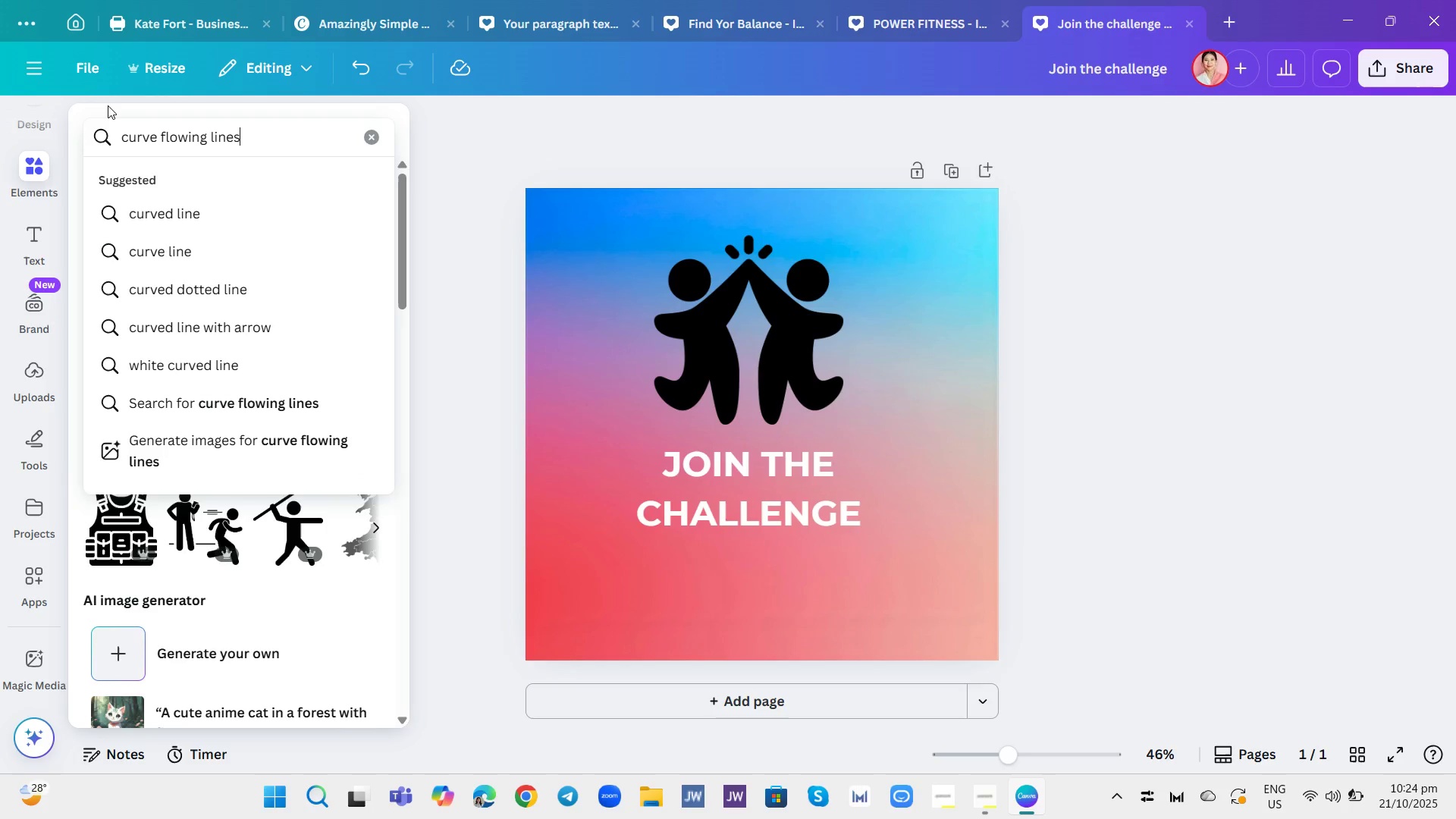 
key(Enter)
 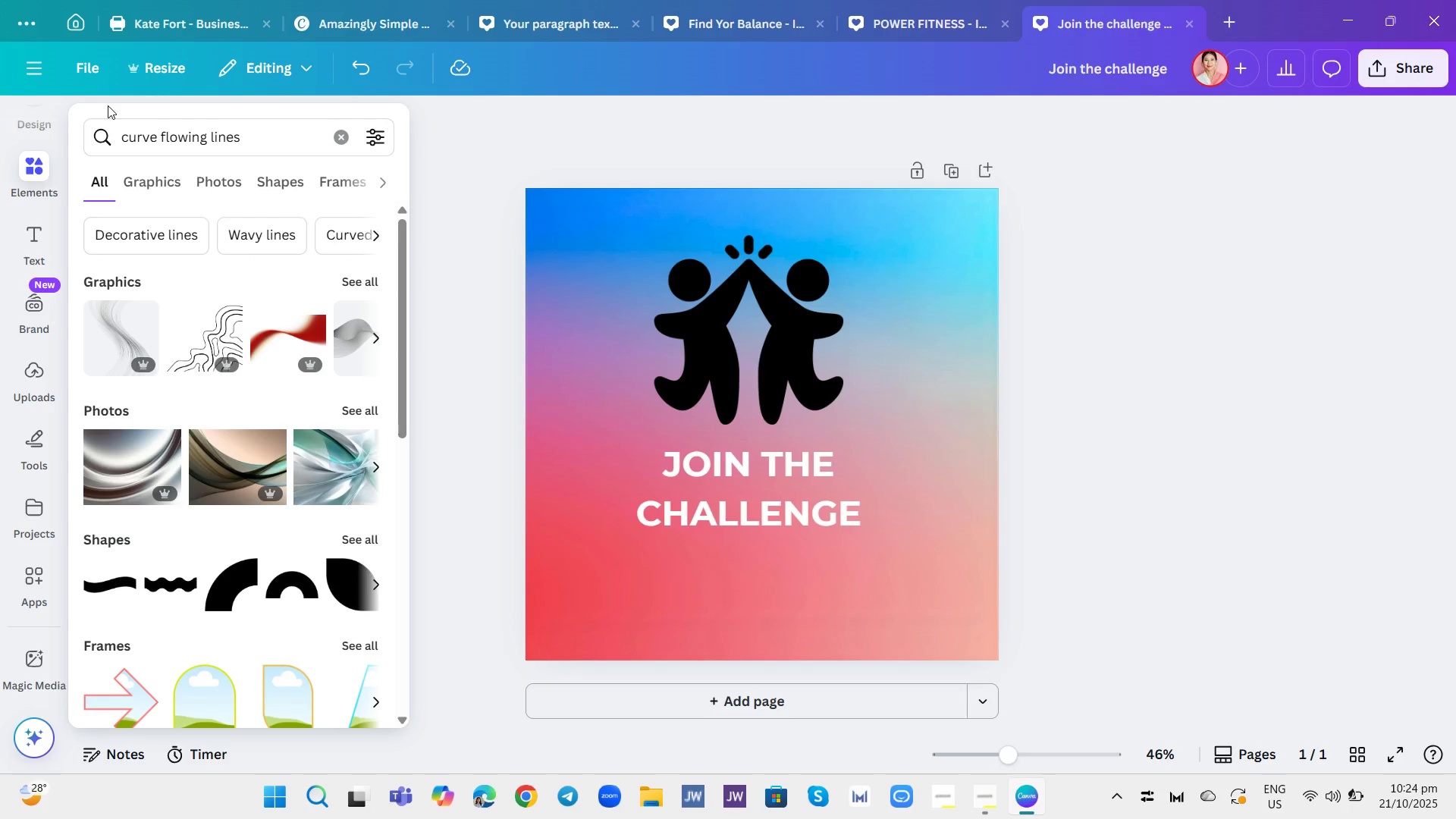 
wait(5.8)
 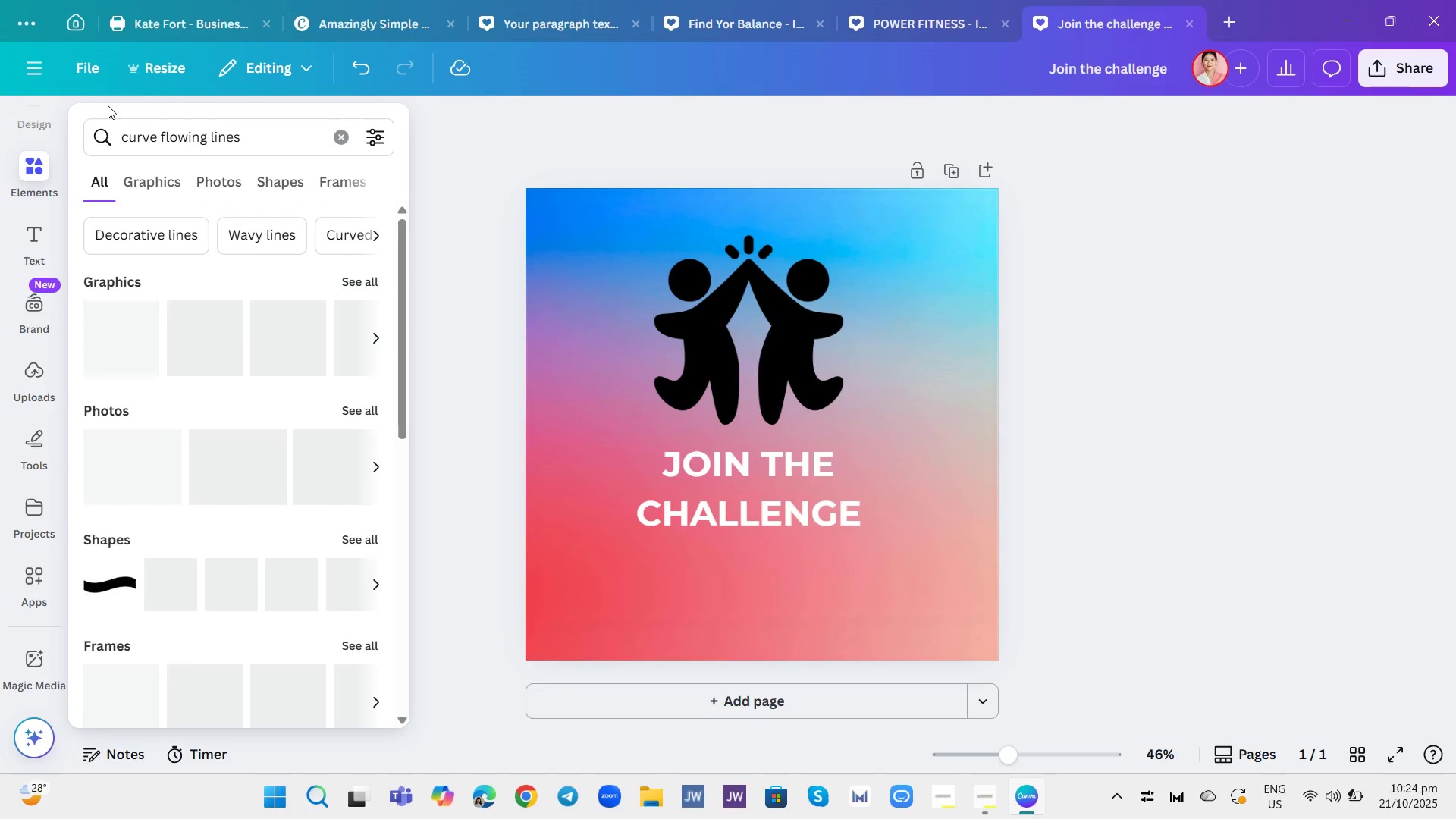 
left_click([169, 178])
 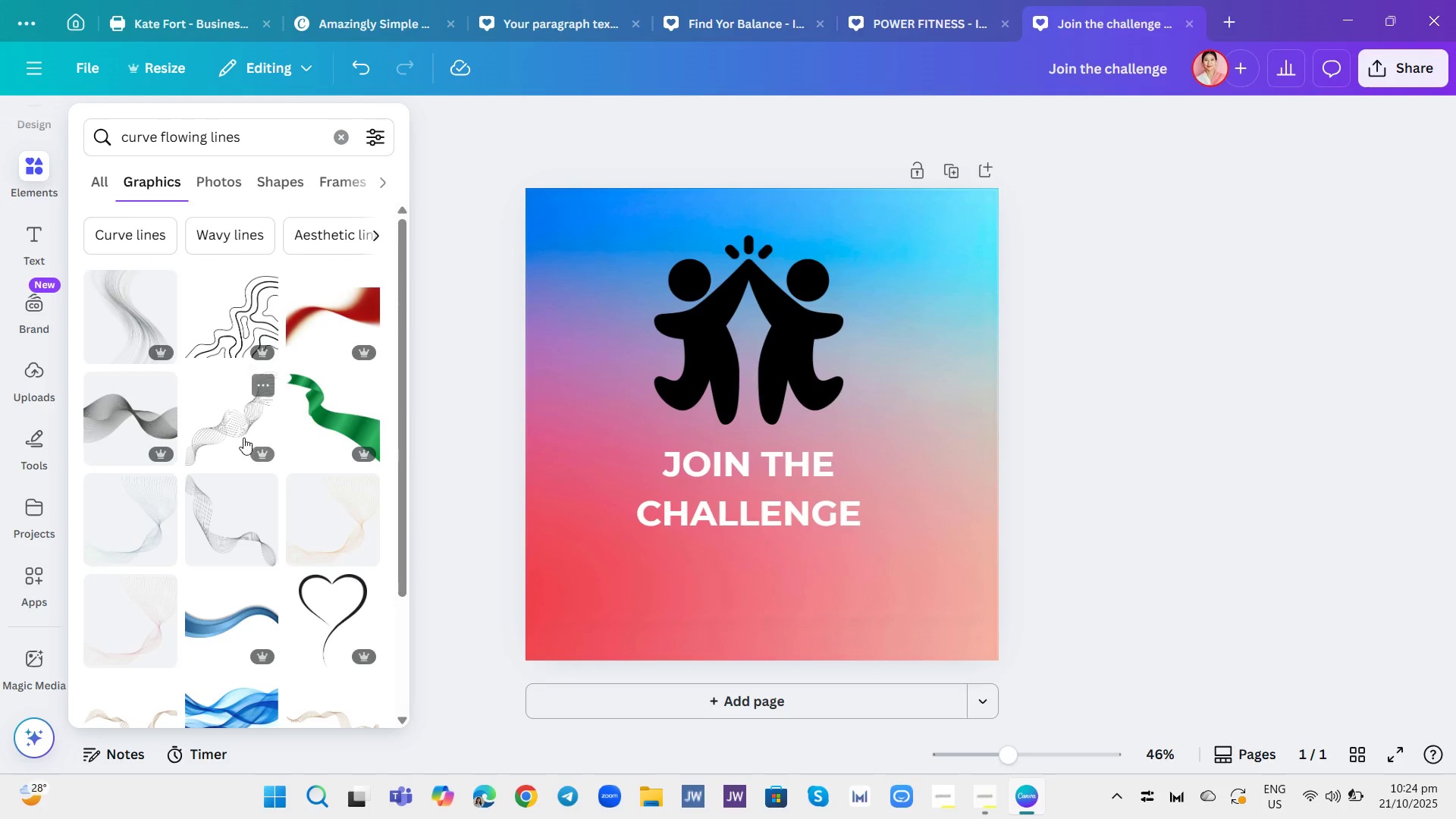 
scroll: coordinate [316, 516], scroll_direction: down, amount: 4.0
 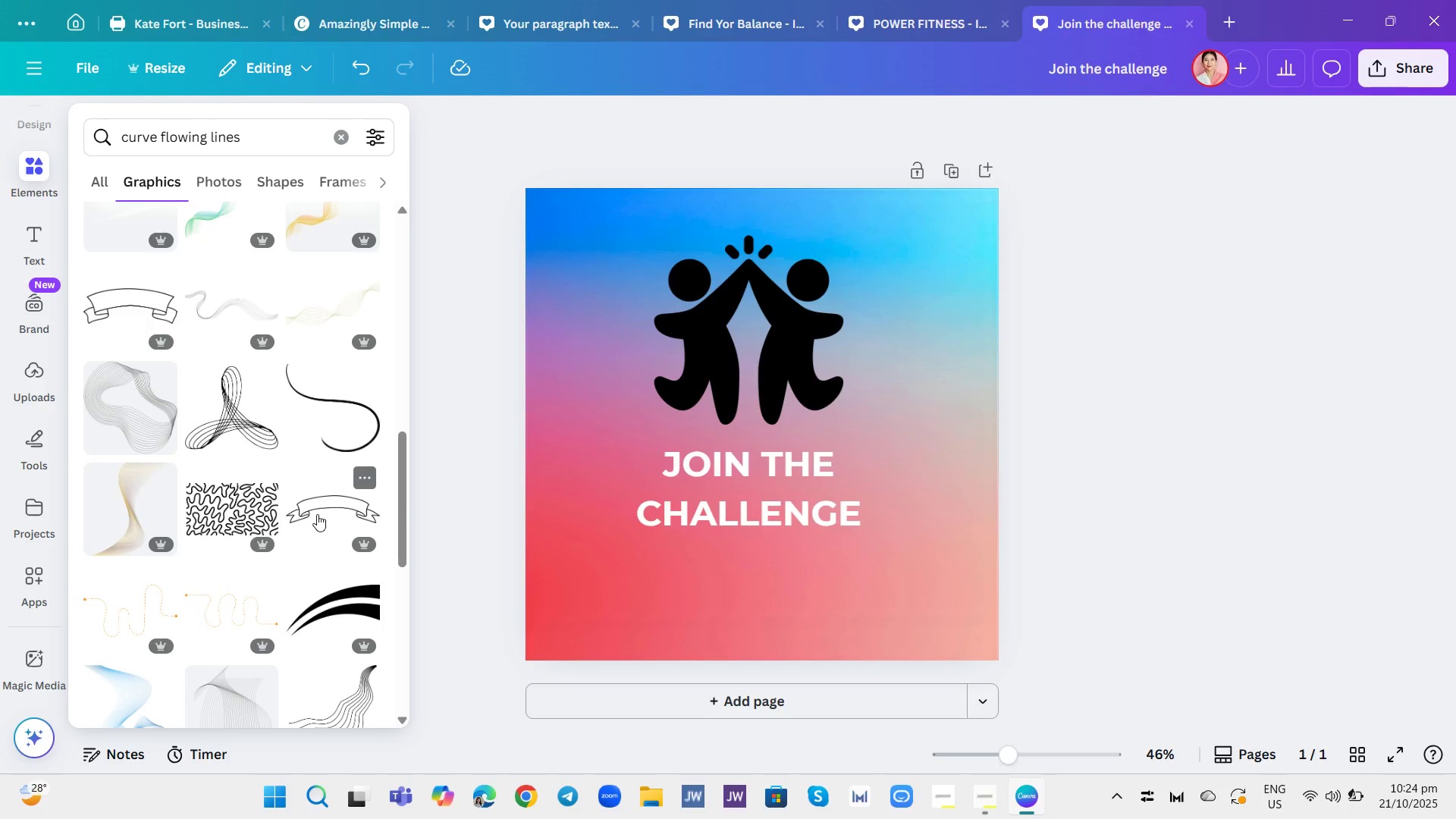 
left_click([365, 440])
 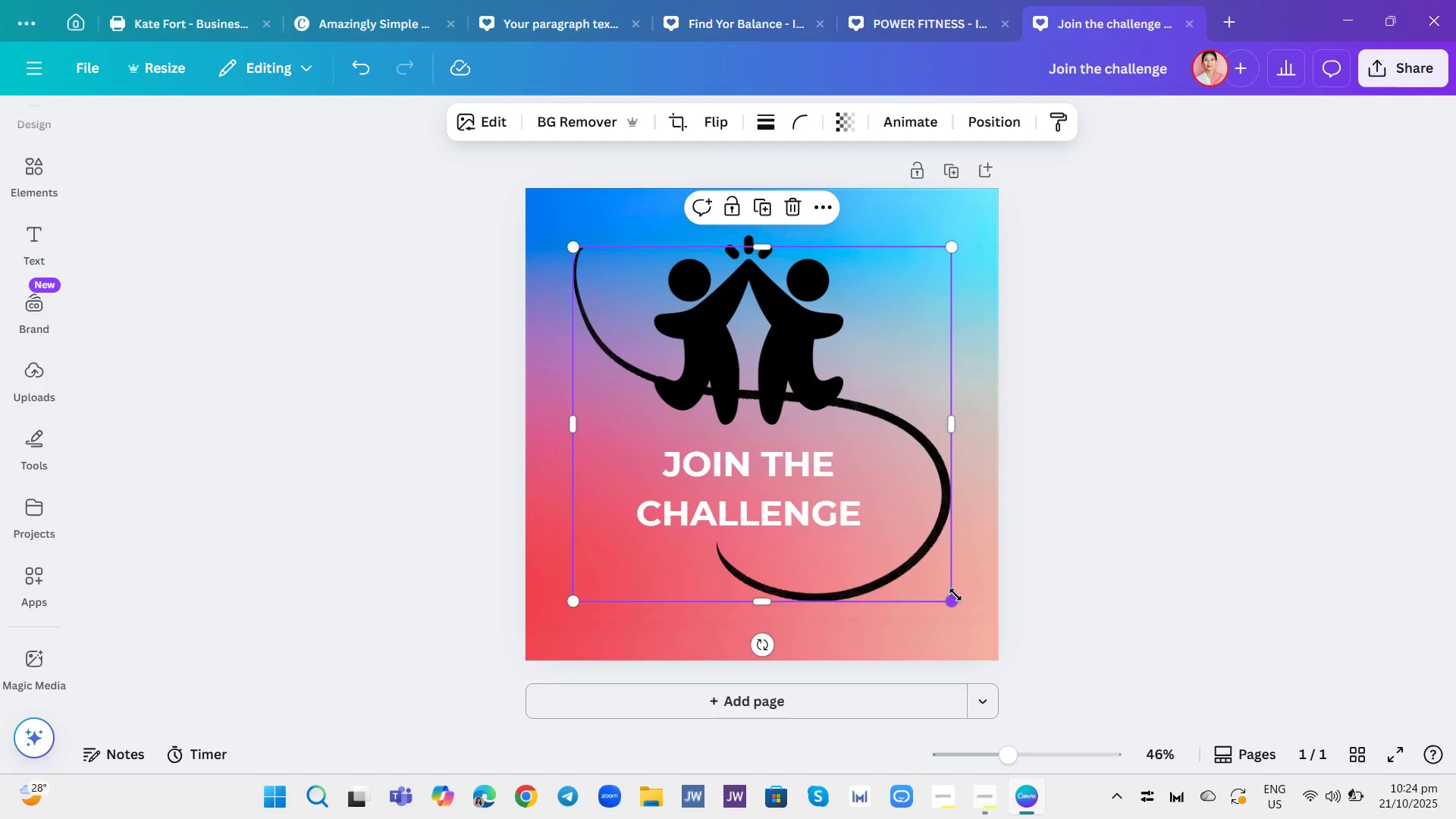 
left_click_drag(start_coordinate=[949, 604], to_coordinate=[680, 441])
 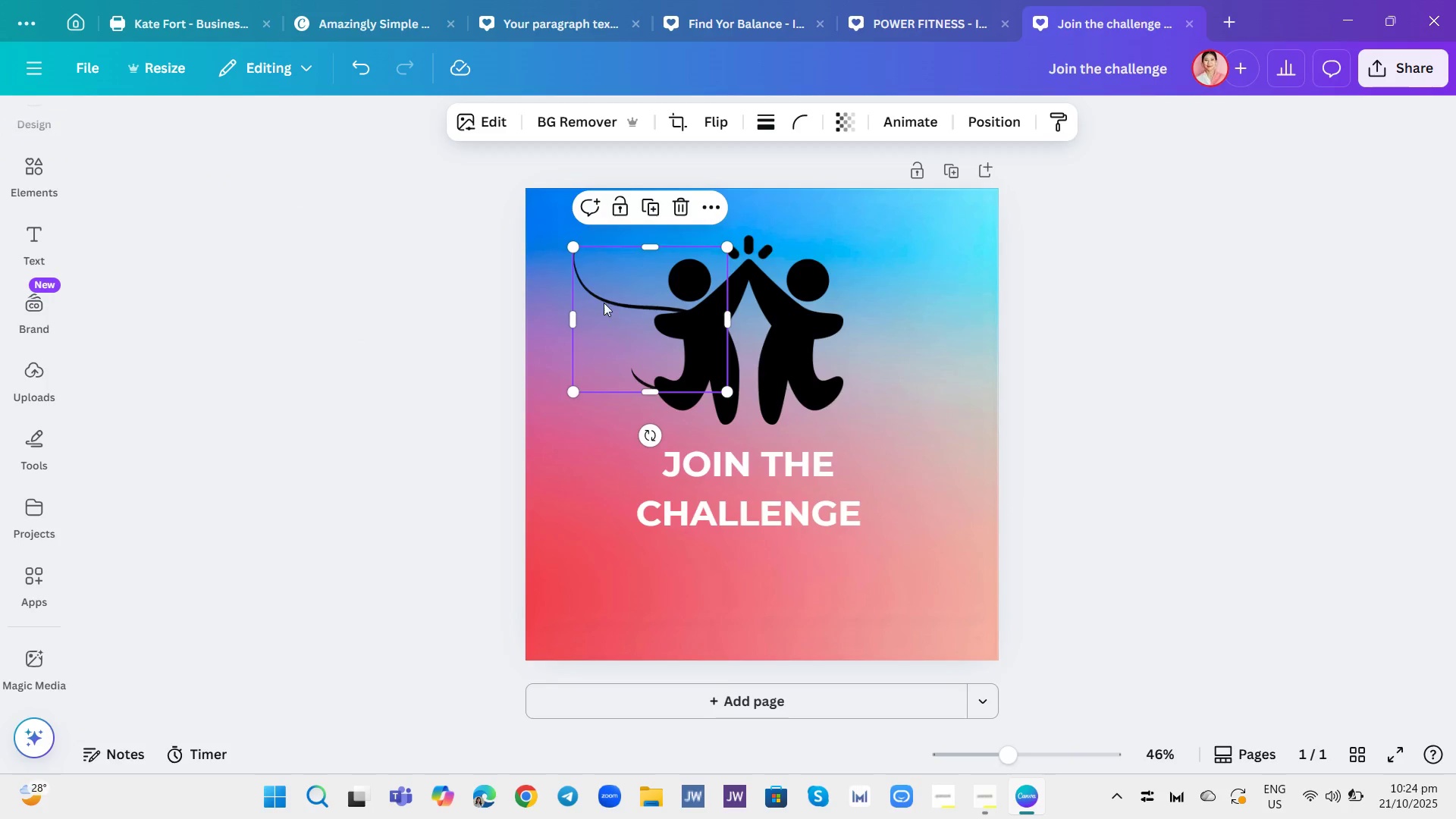 
left_click_drag(start_coordinate=[604, 303], to_coordinate=[774, 286])
 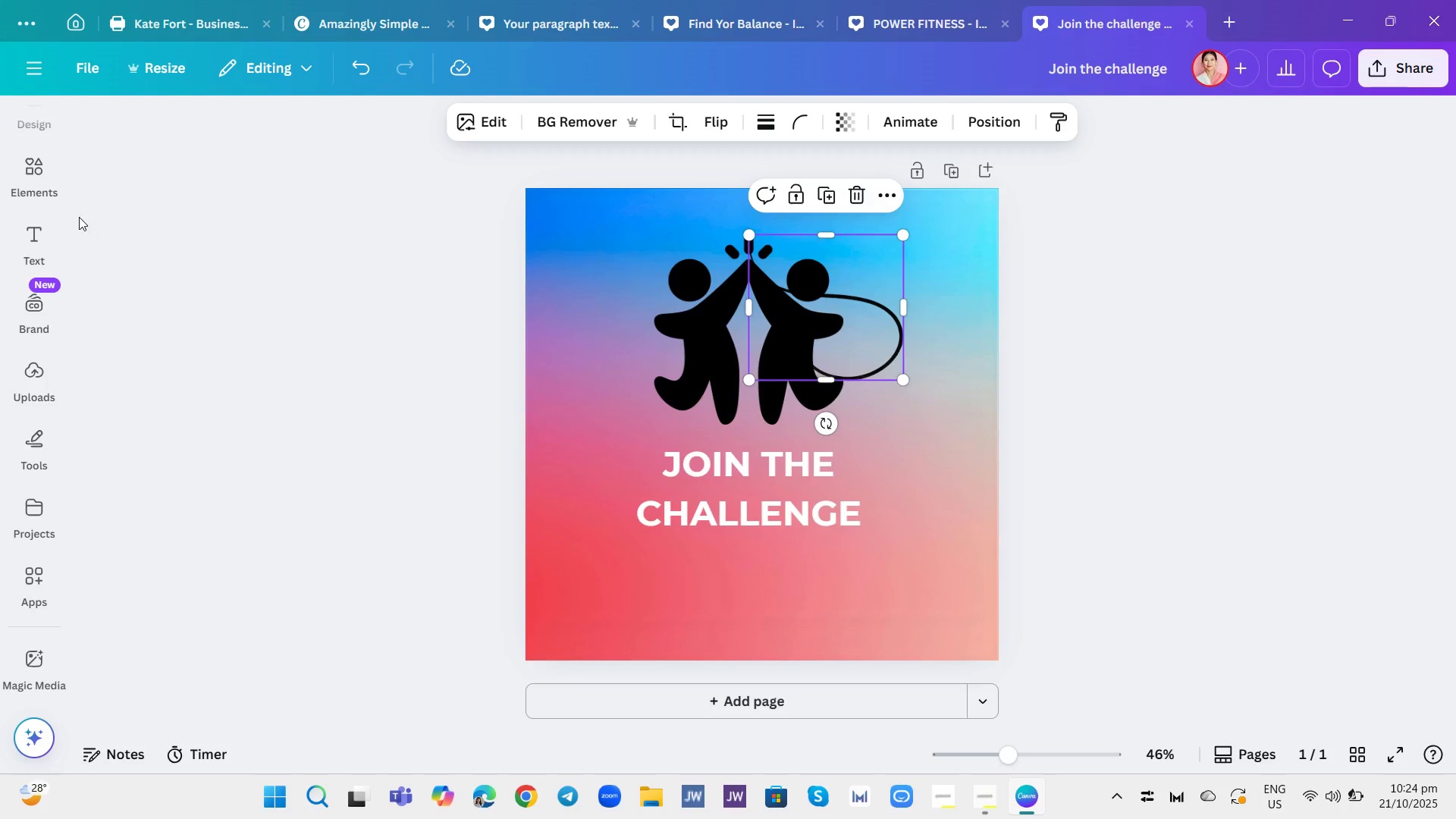 
left_click([42, 164])
 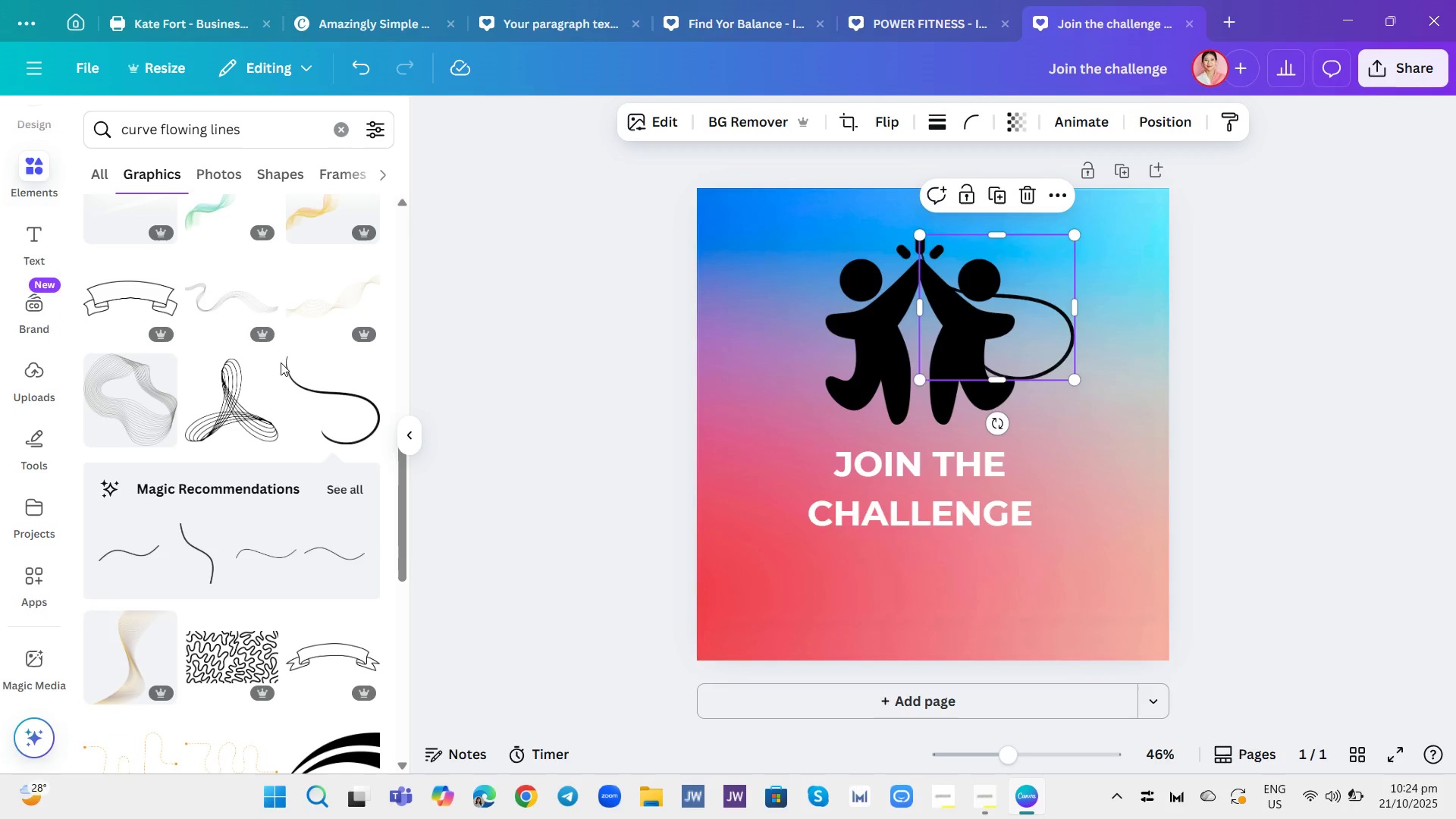 
scroll: coordinate [287, 377], scroll_direction: down, amount: 2.0
 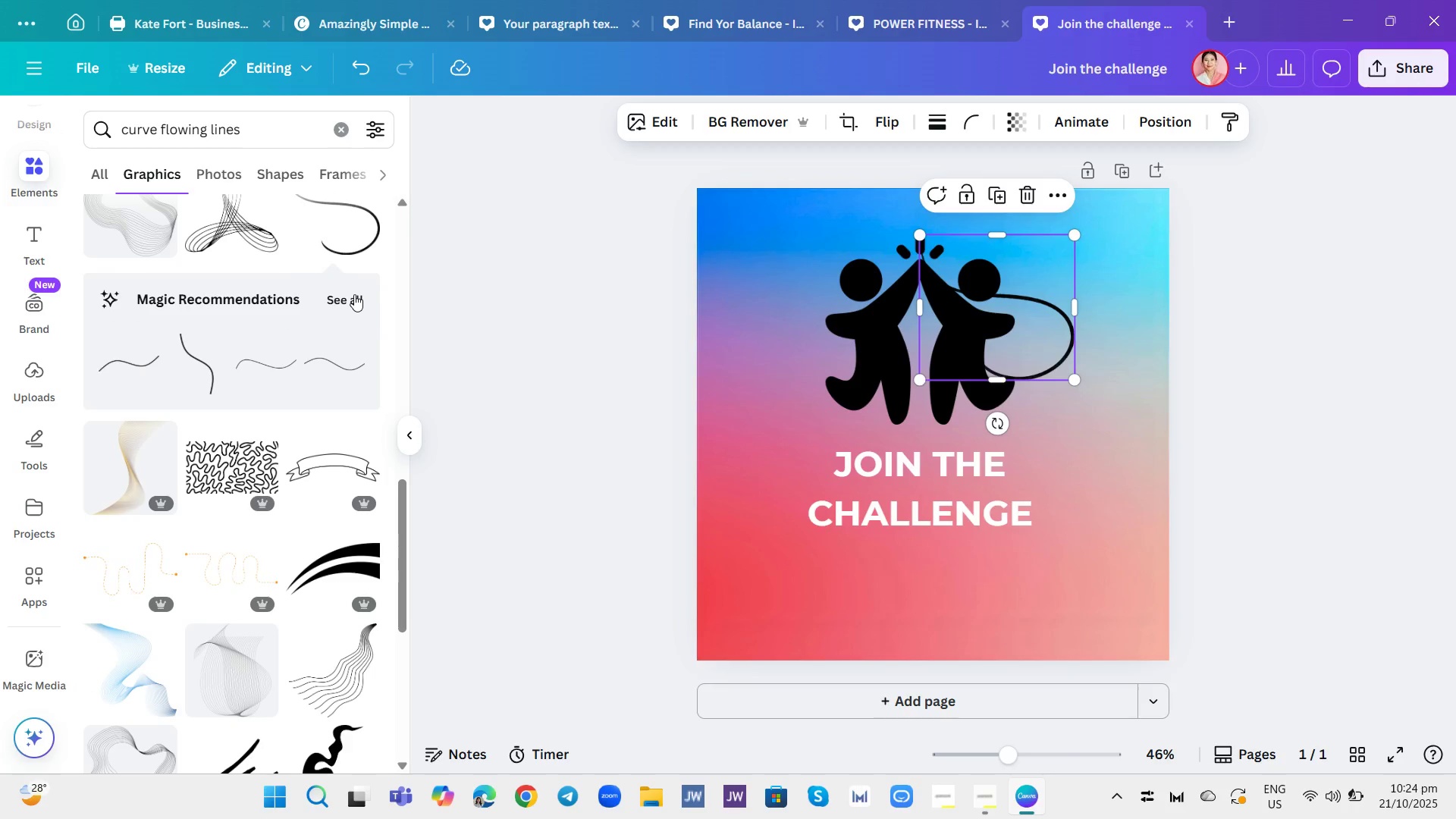 
left_click([354, 294])
 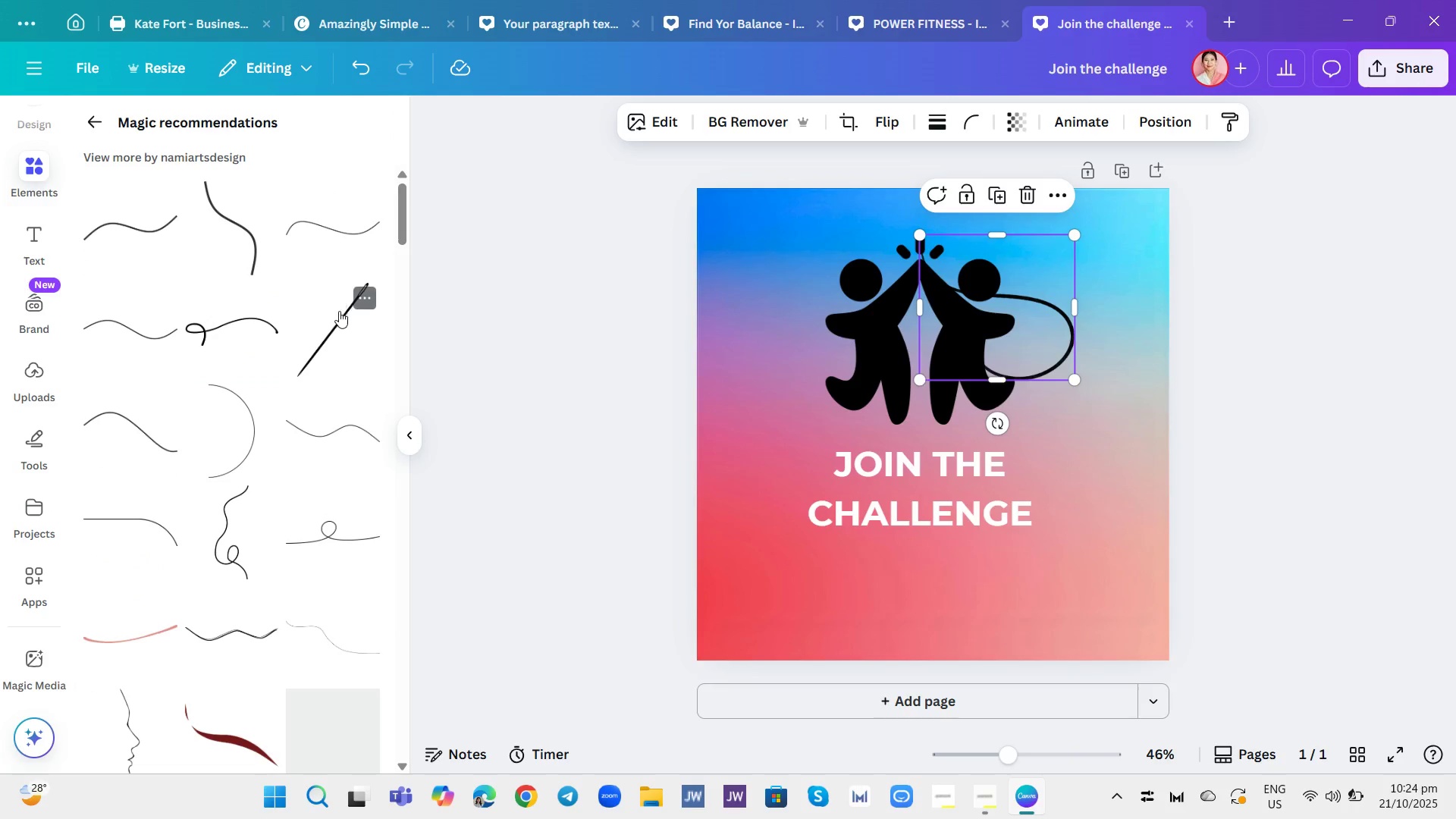 
scroll: coordinate [334, 327], scroll_direction: down, amount: 2.0
 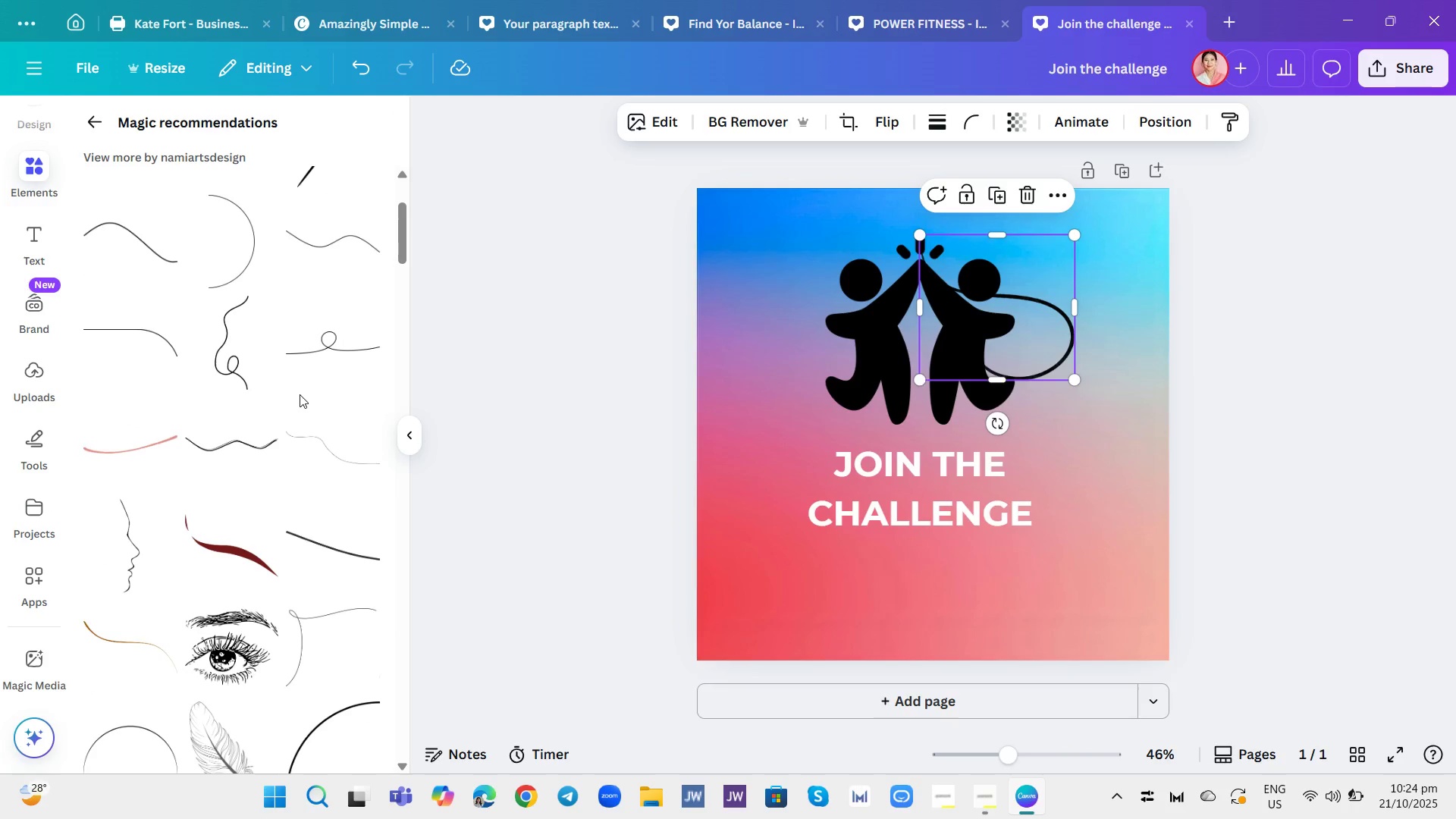 
wait(8.9)
 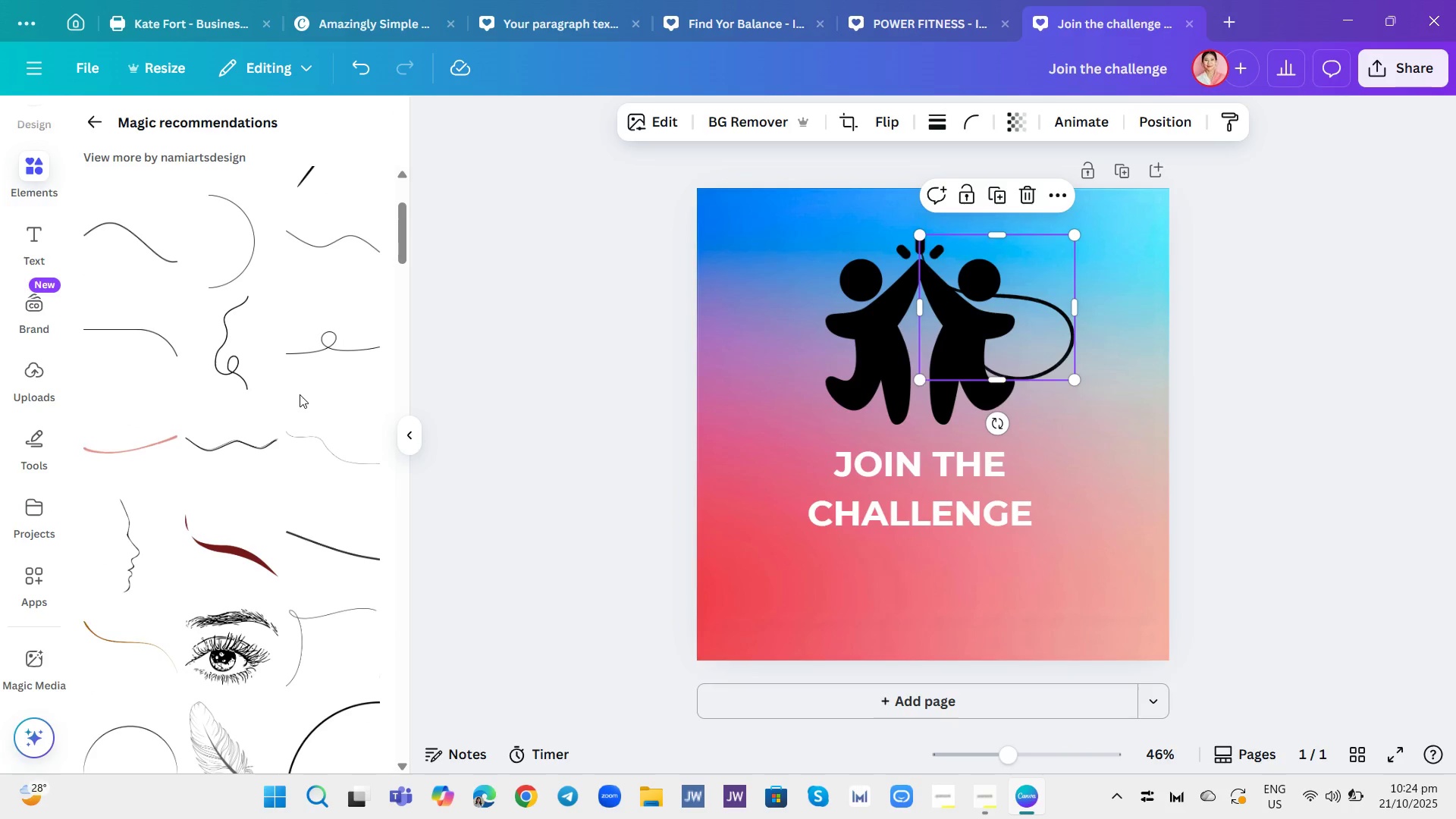 
scroll: coordinate [227, 571], scroll_direction: down, amount: 1.0
 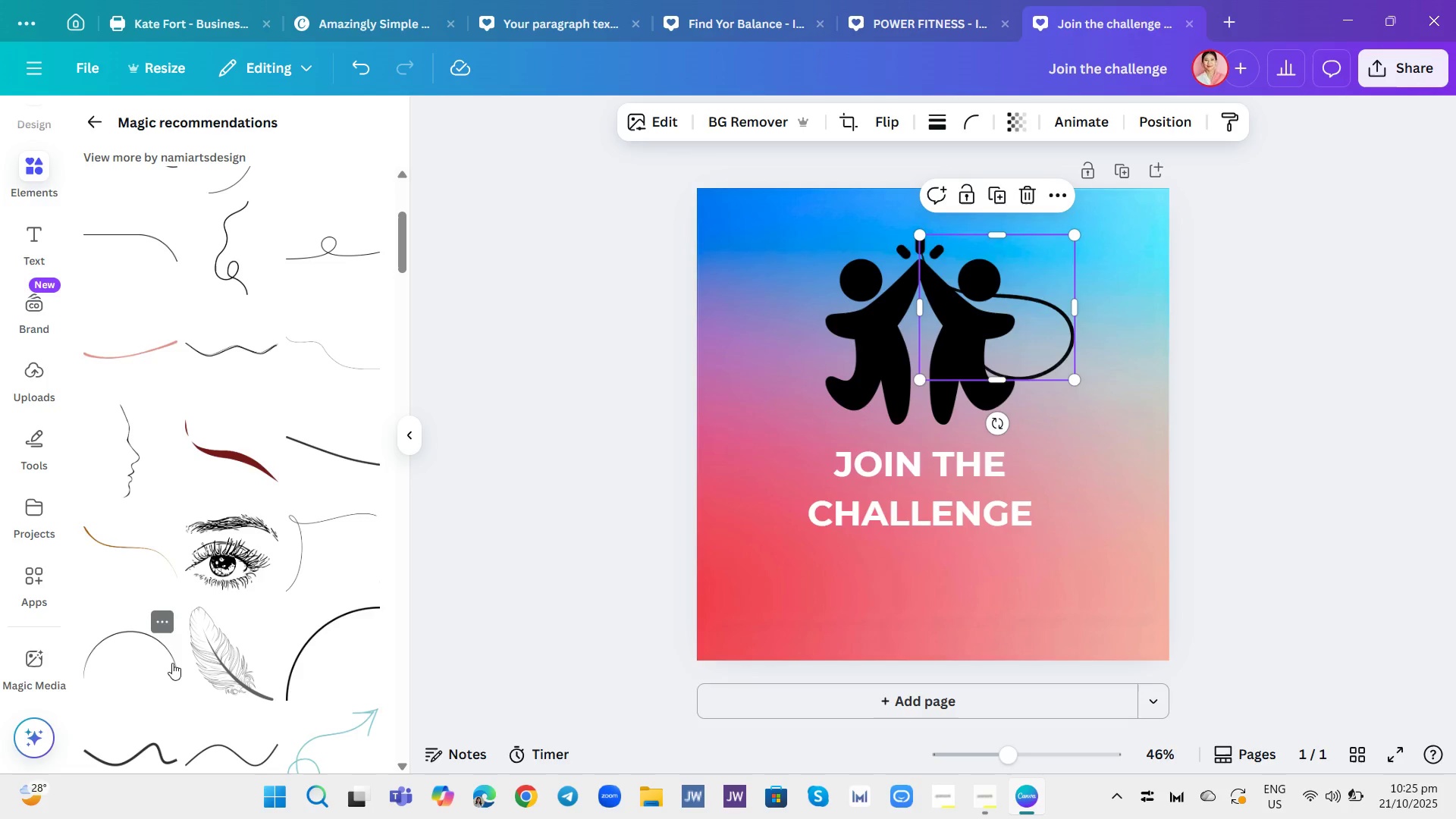 
wait(7.4)
 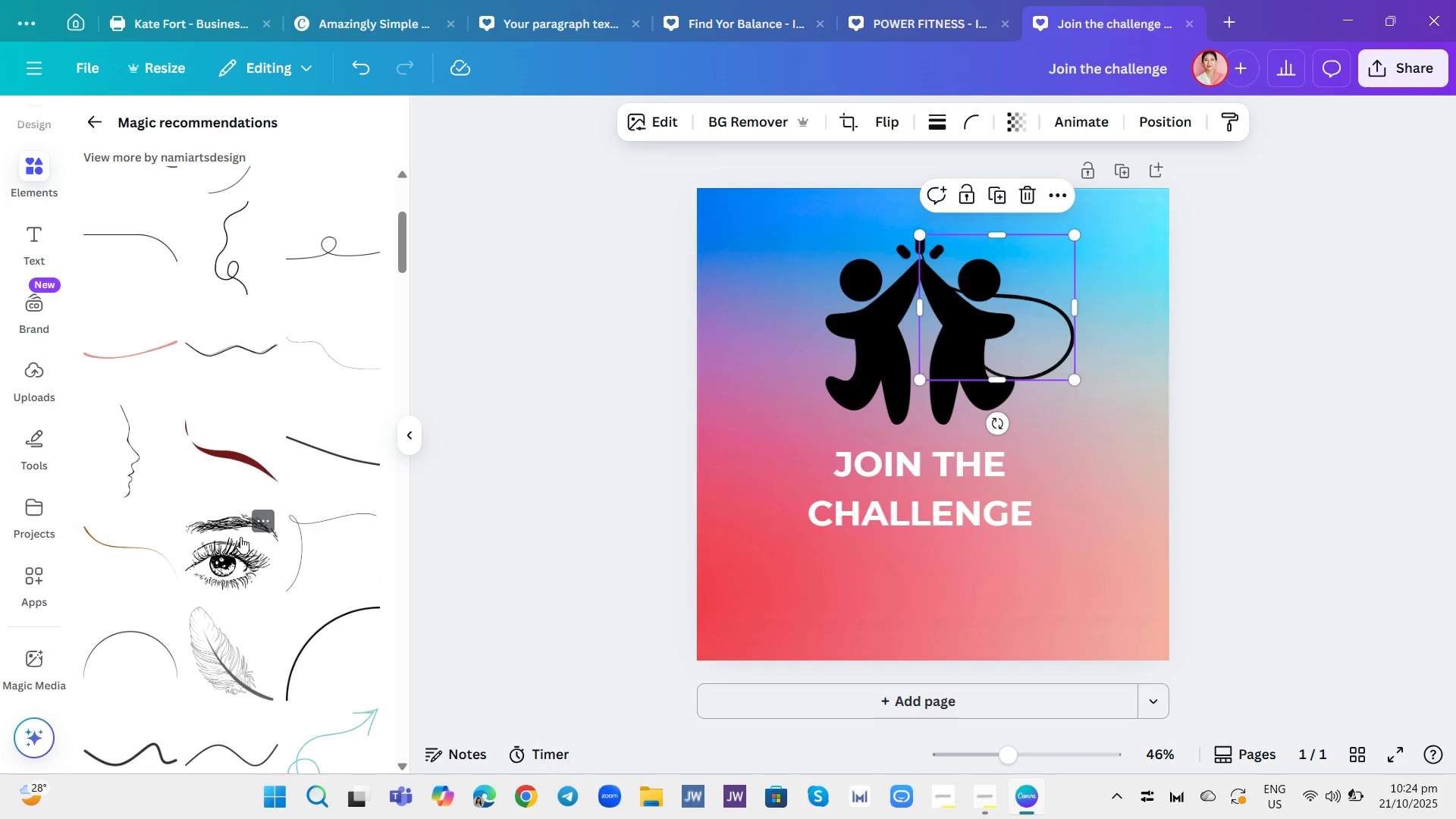 
scroll: coordinate [262, 563], scroll_direction: down, amount: 6.0
 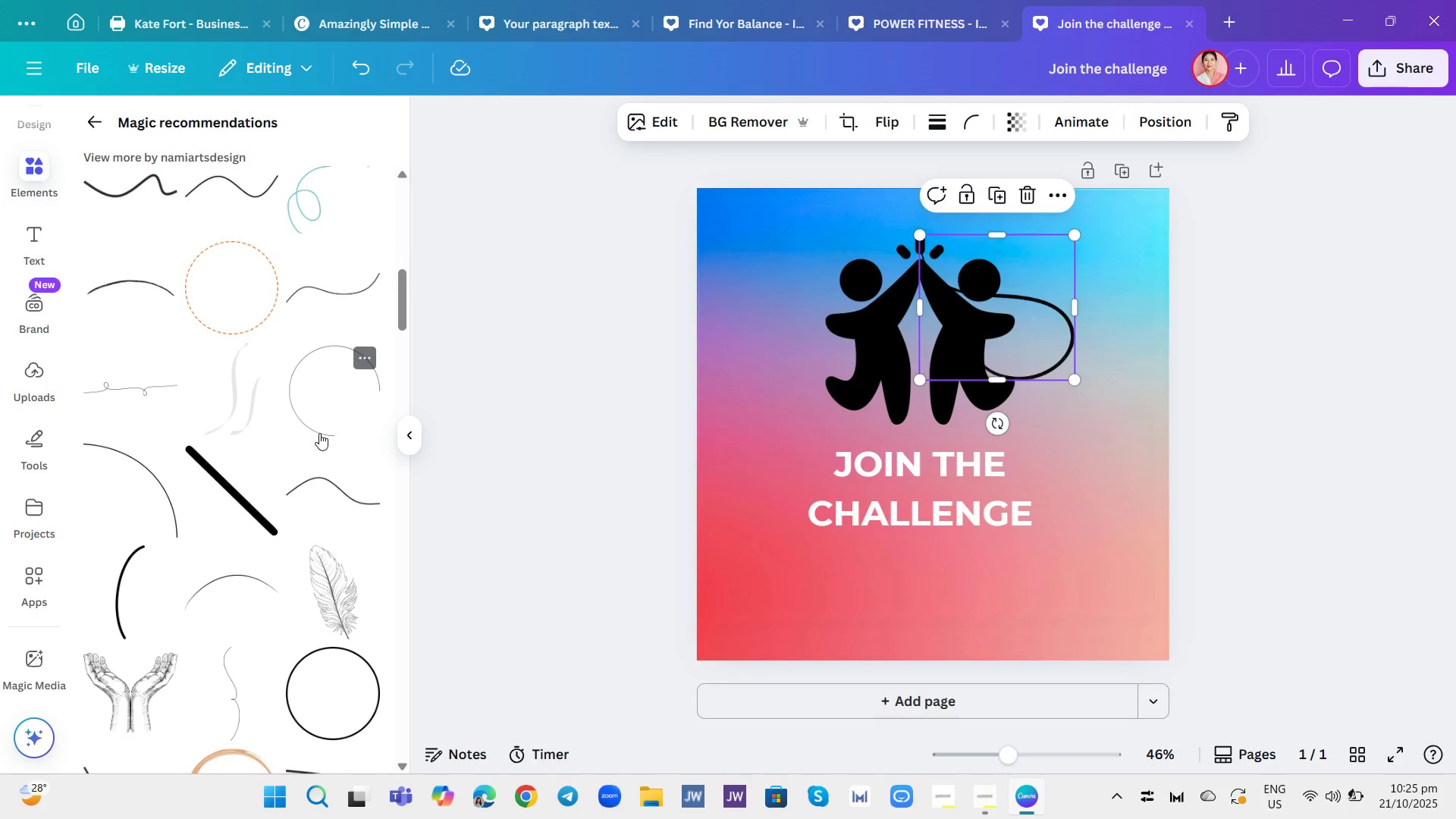 
left_click([319, 433])
 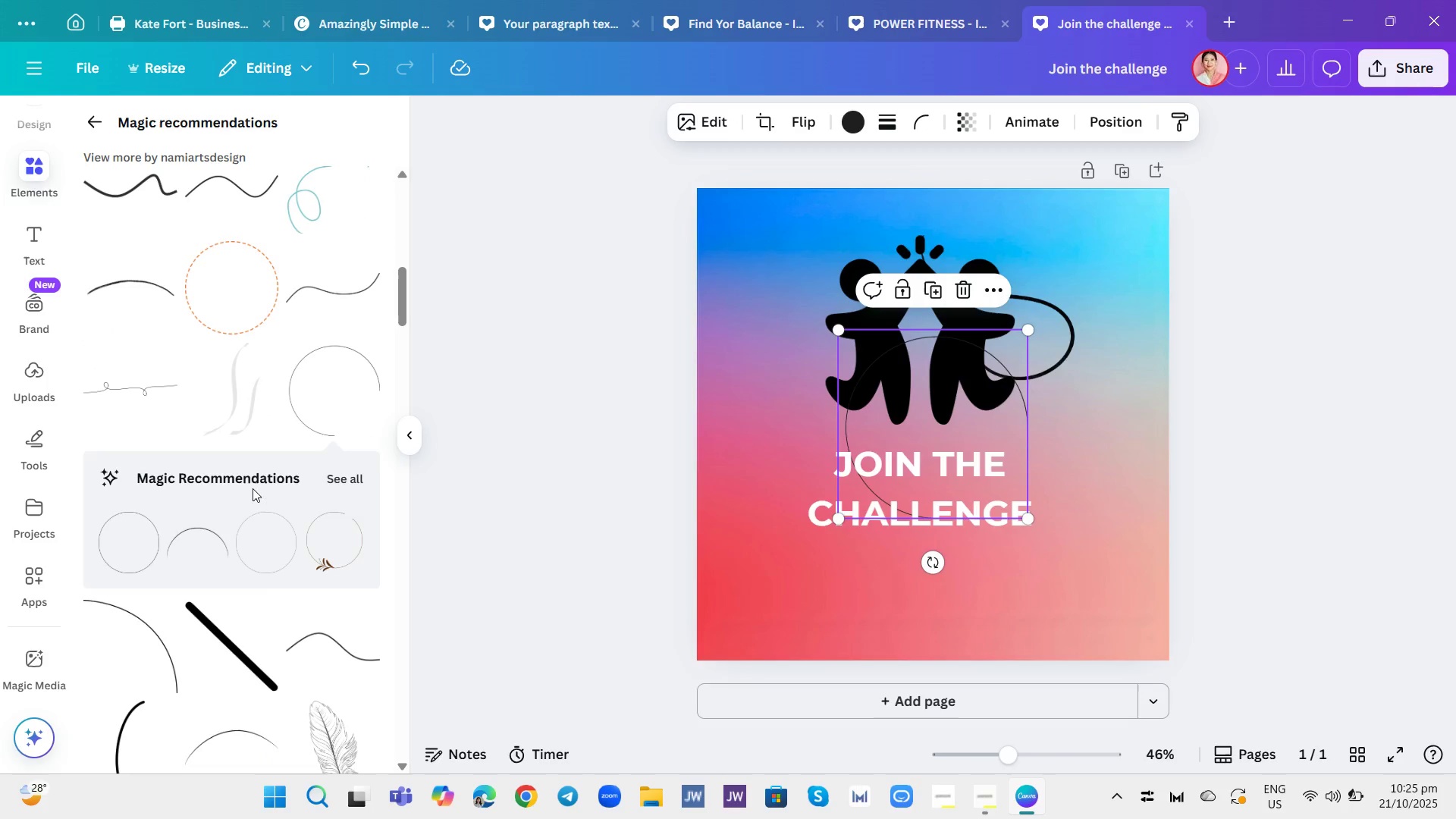 
scroll: coordinate [292, 506], scroll_direction: down, amount: 15.0
 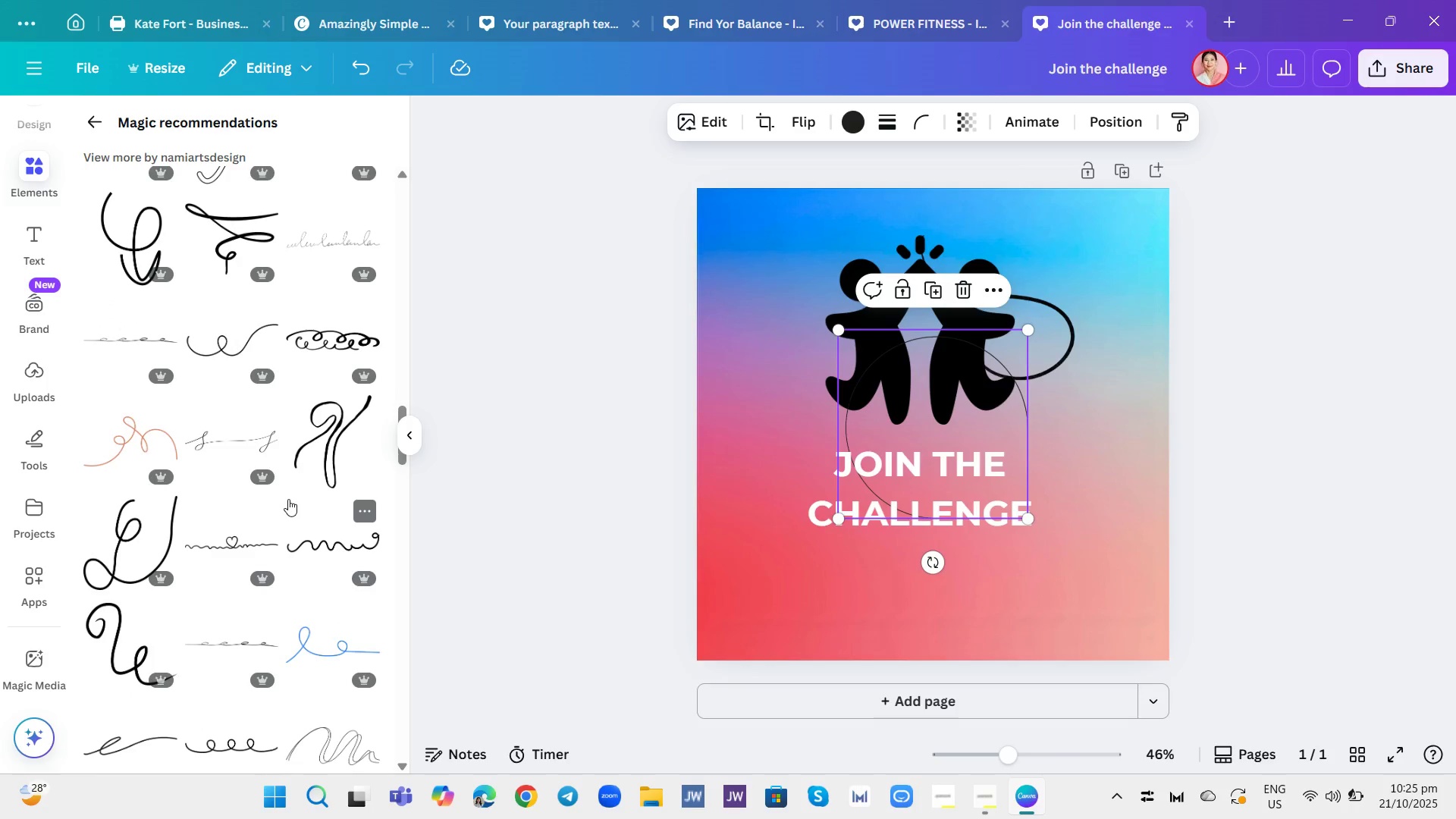 
scroll: coordinate [288, 499], scroll_direction: down, amount: 4.0
 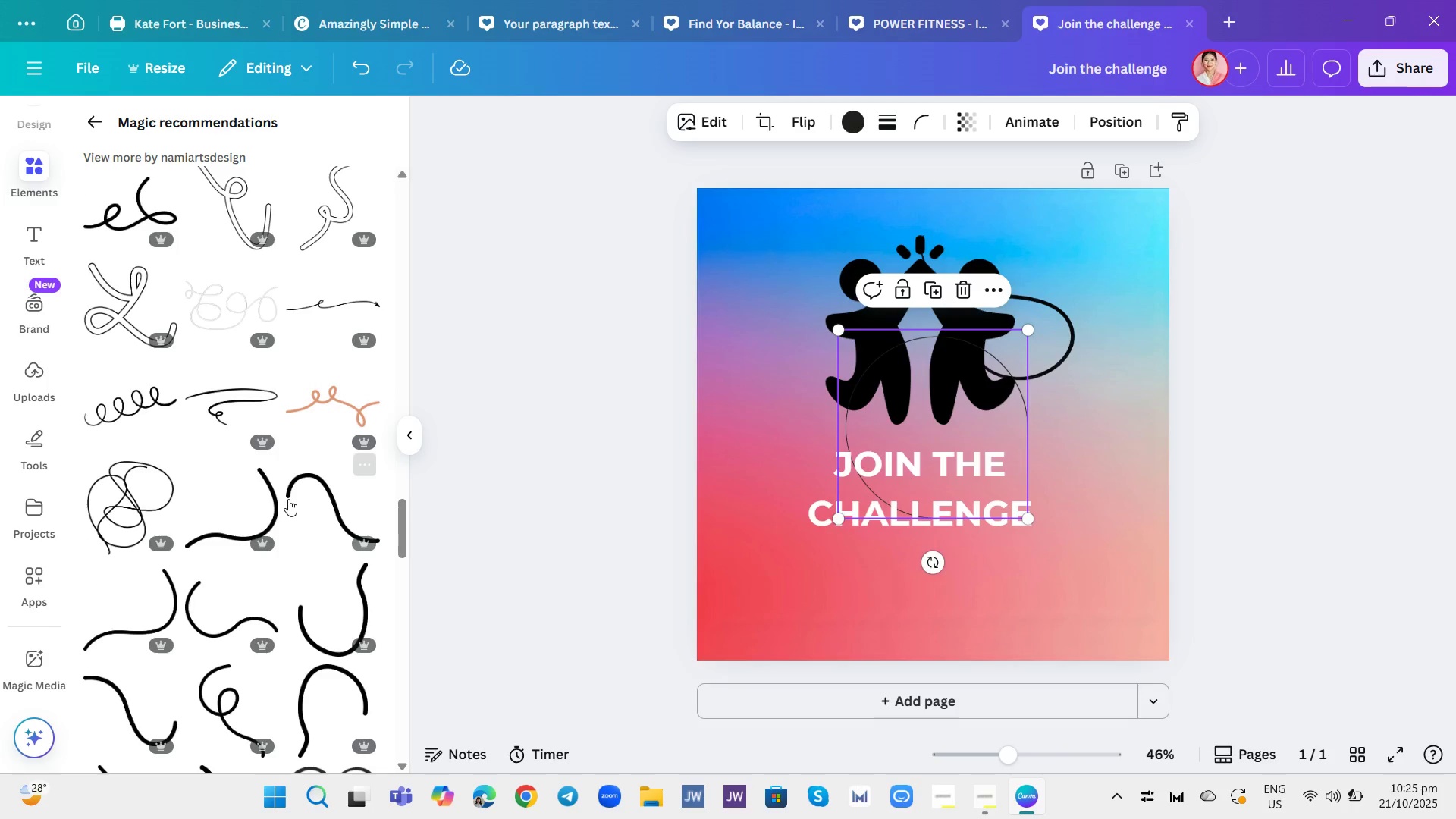 
scroll: coordinate [286, 453], scroll_direction: up, amount: 23.0
 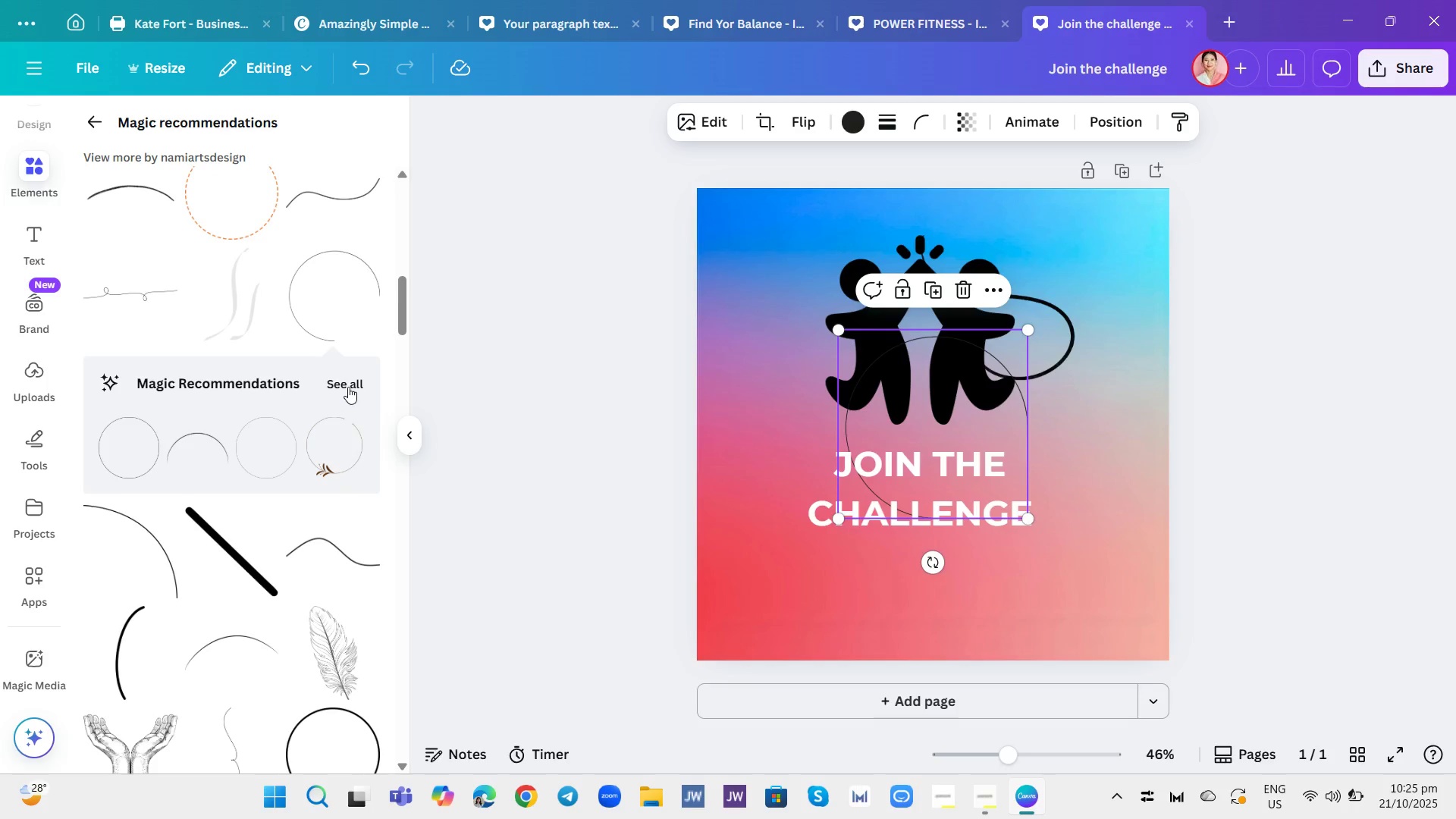 
left_click([350, 380])
 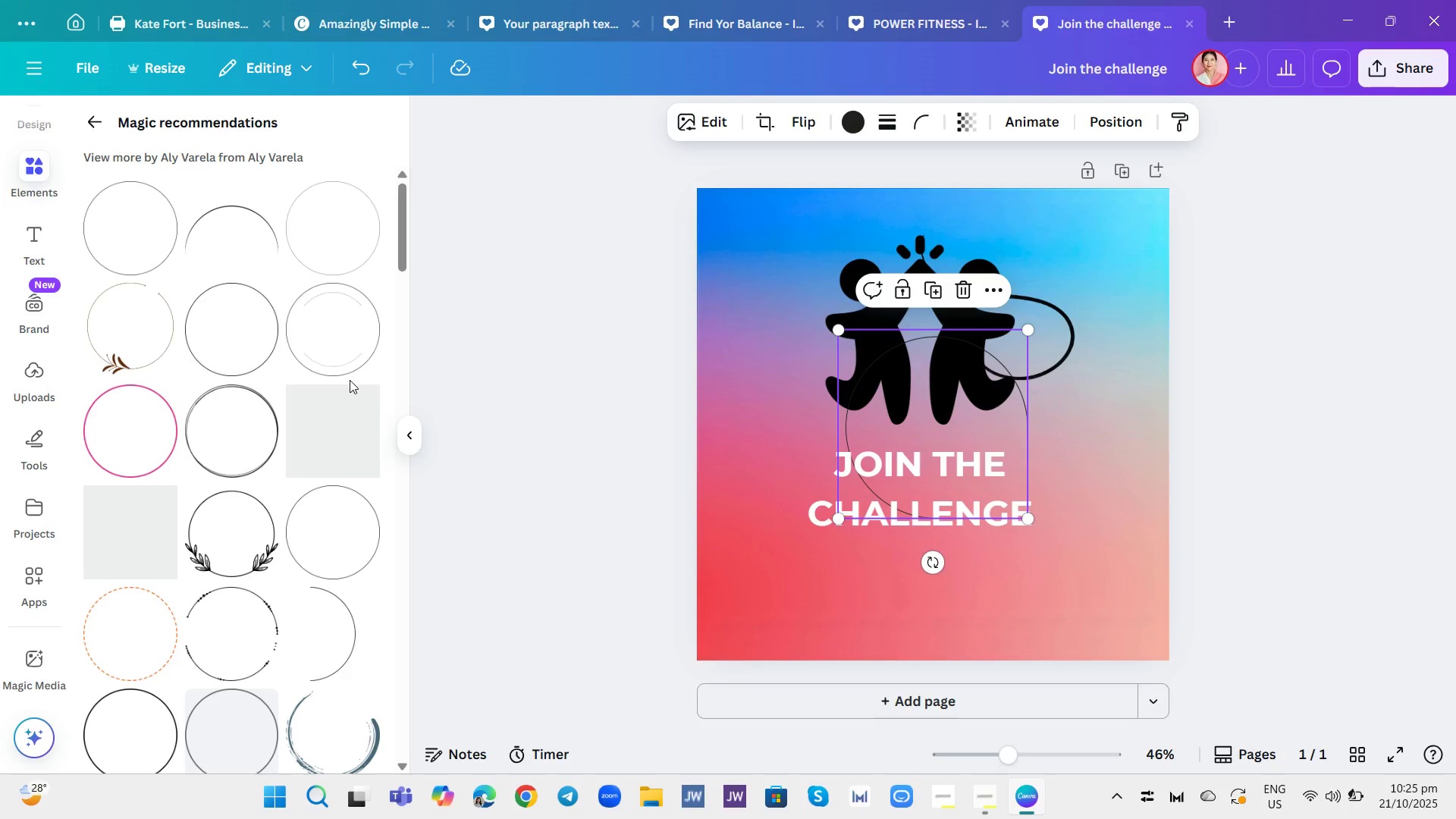 
scroll: coordinate [331, 422], scroll_direction: down, amount: 18.0
 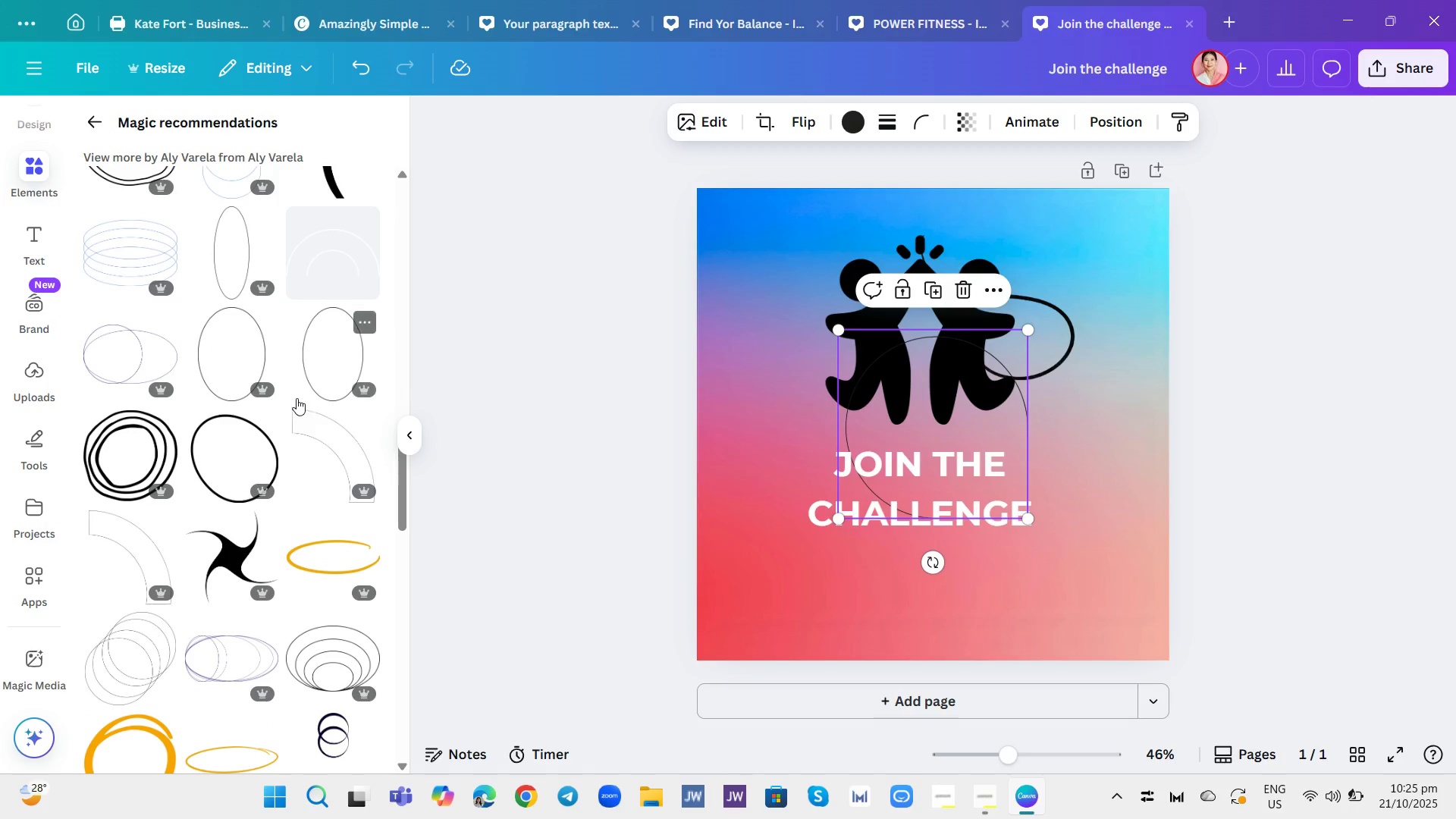 
mouse_move([259, 352])
 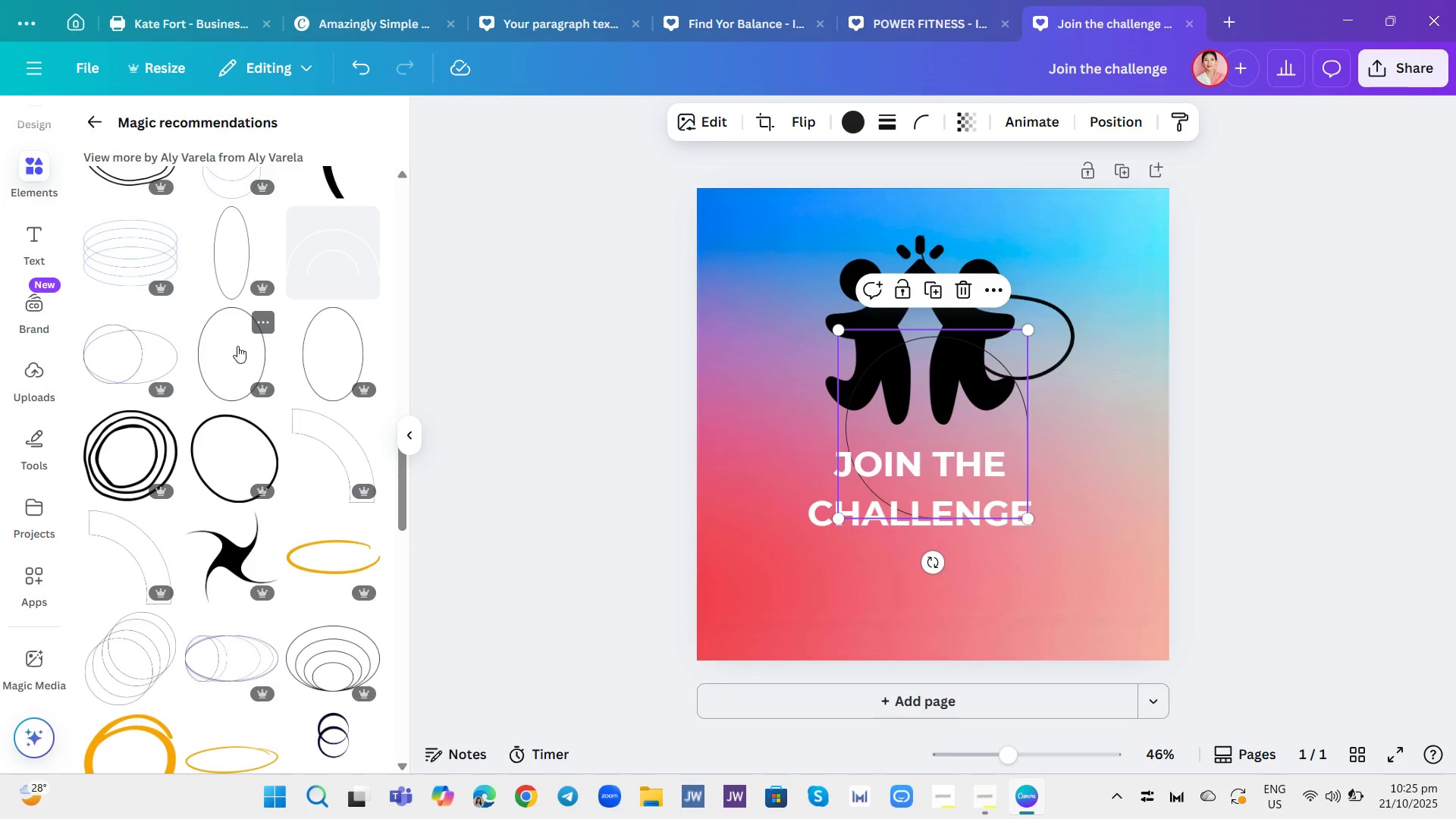 
left_click([237, 346])
 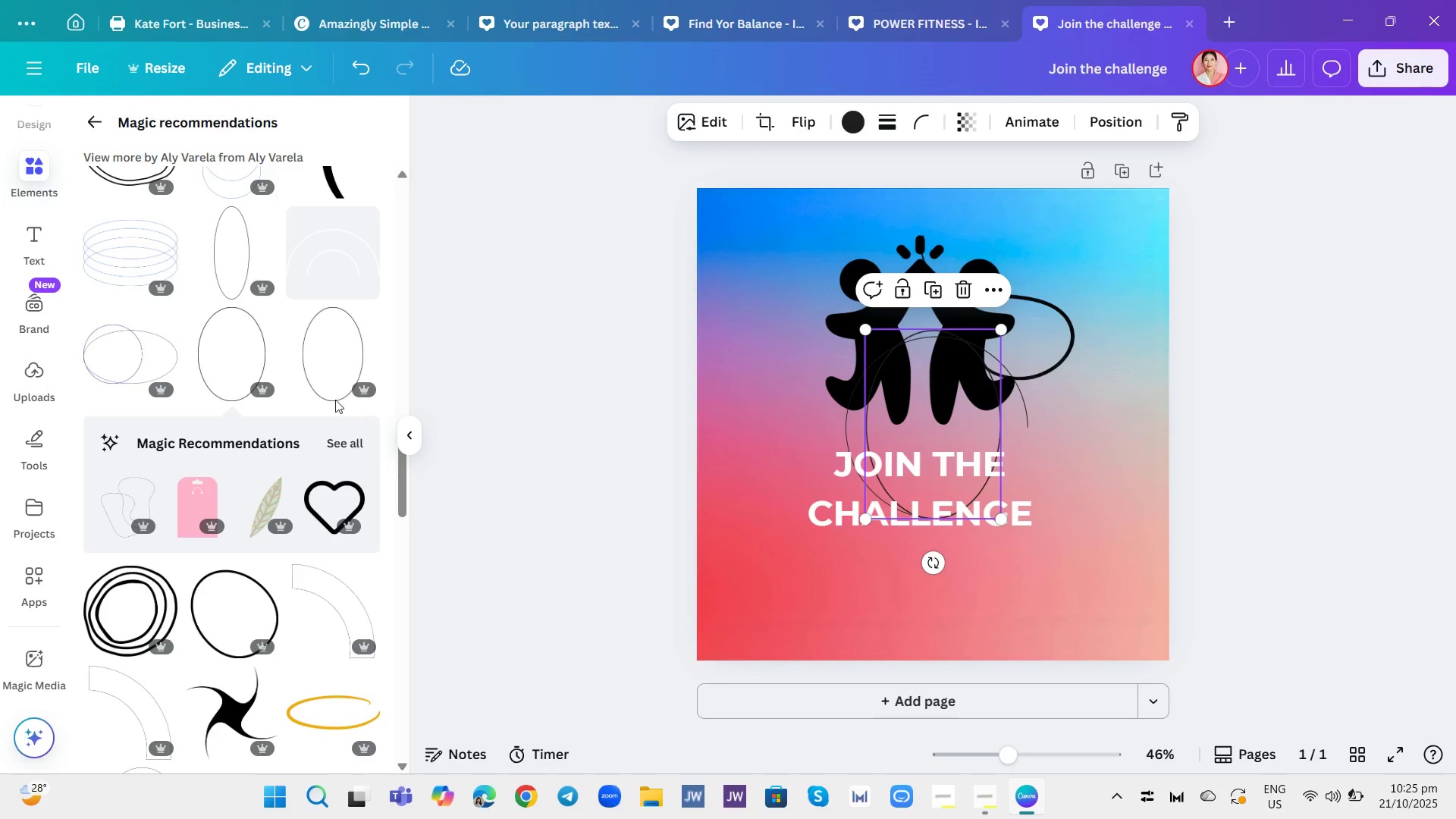 
left_click([343, 362])
 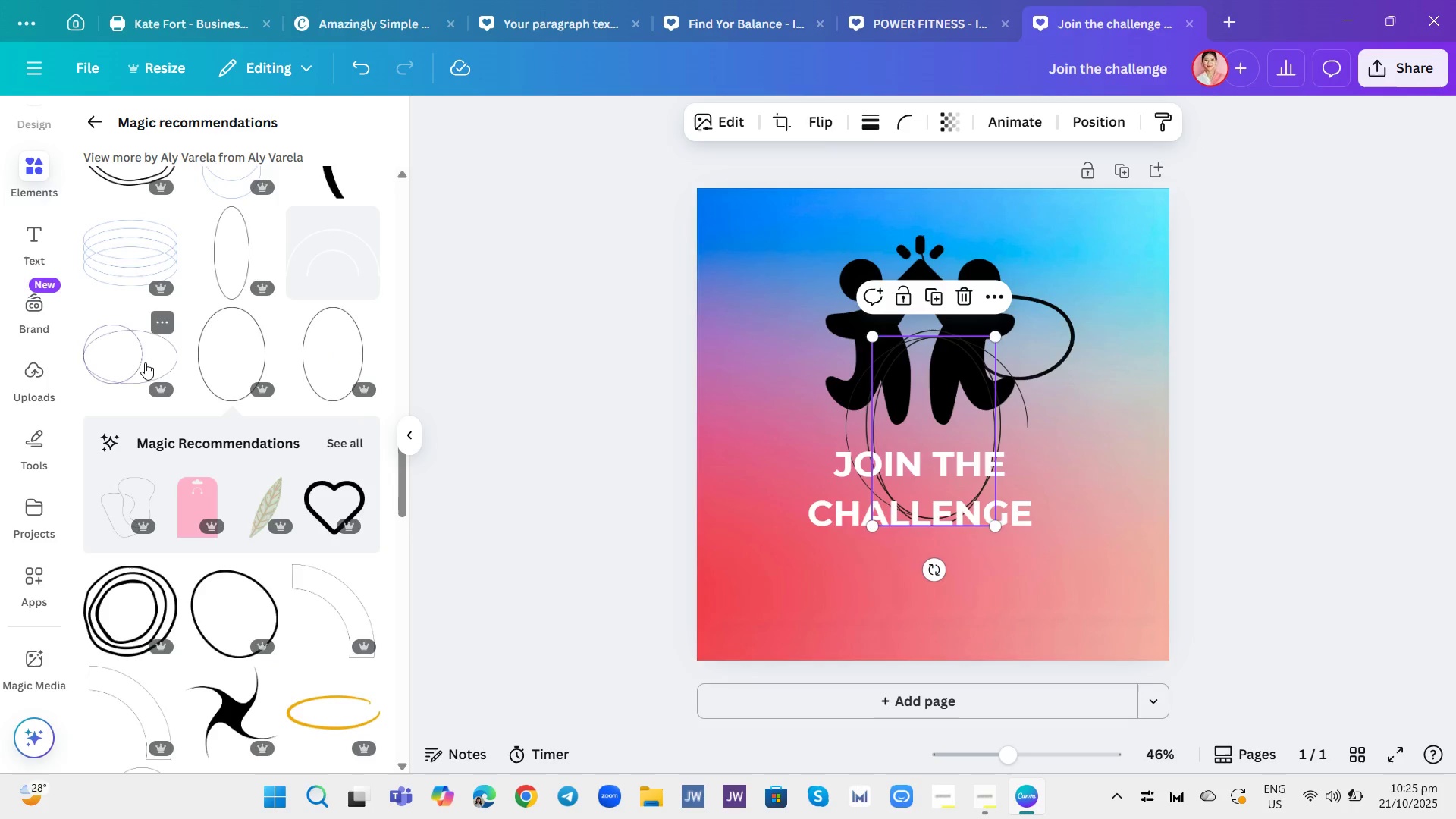 
left_click([145, 362])
 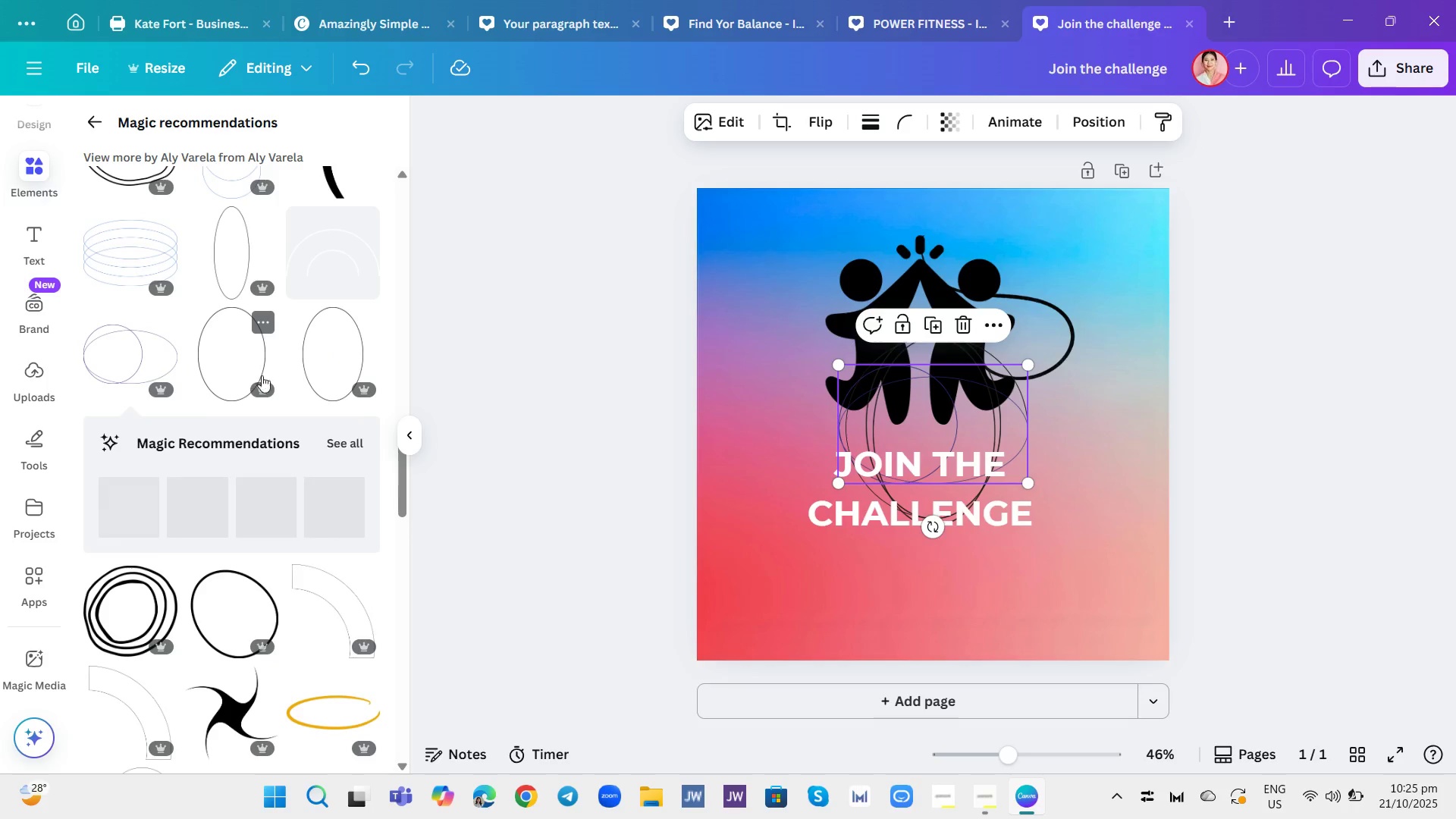 
scroll: coordinate [247, 533], scroll_direction: down, amount: 11.0
 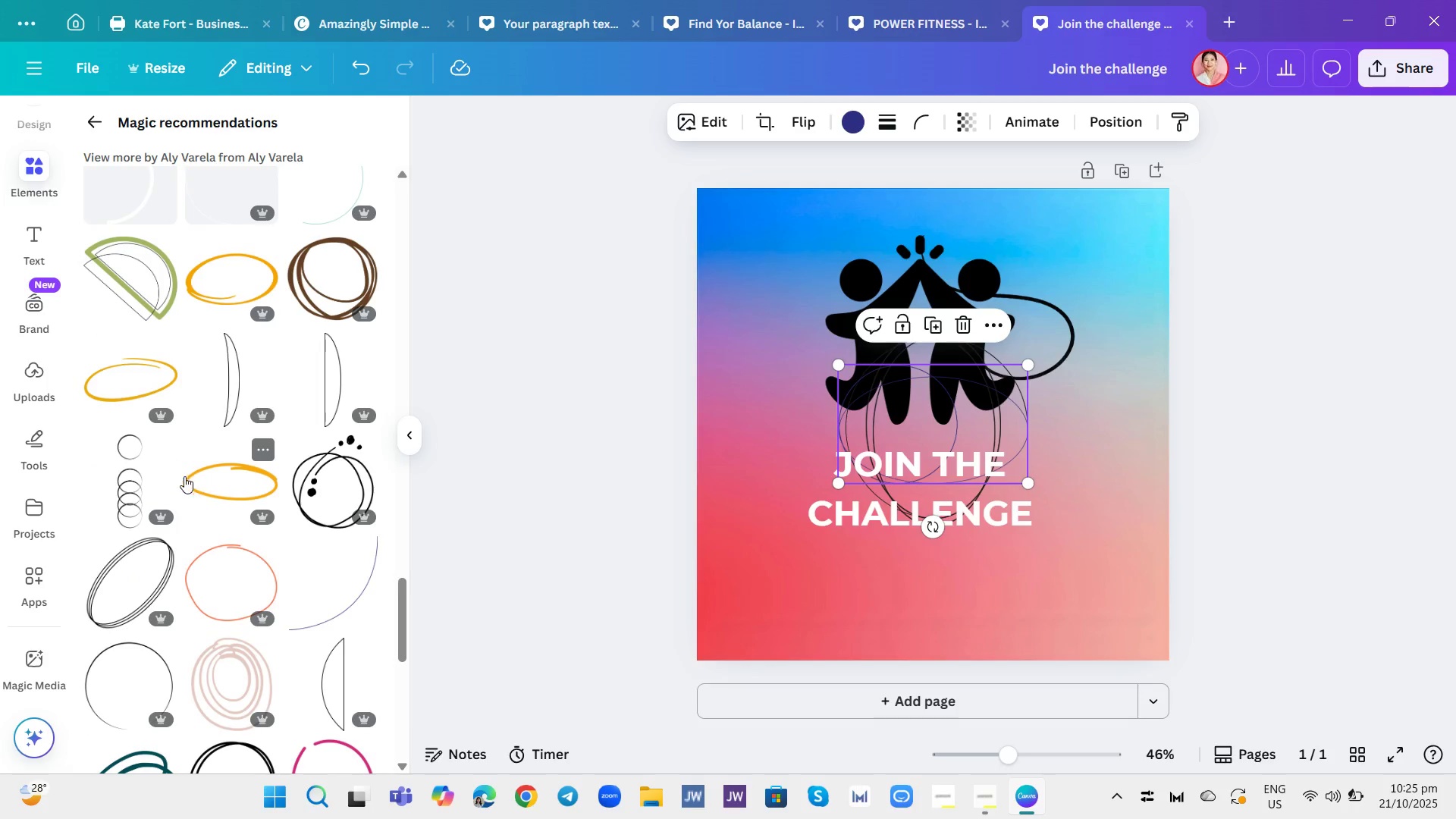 
left_click([143, 373])
 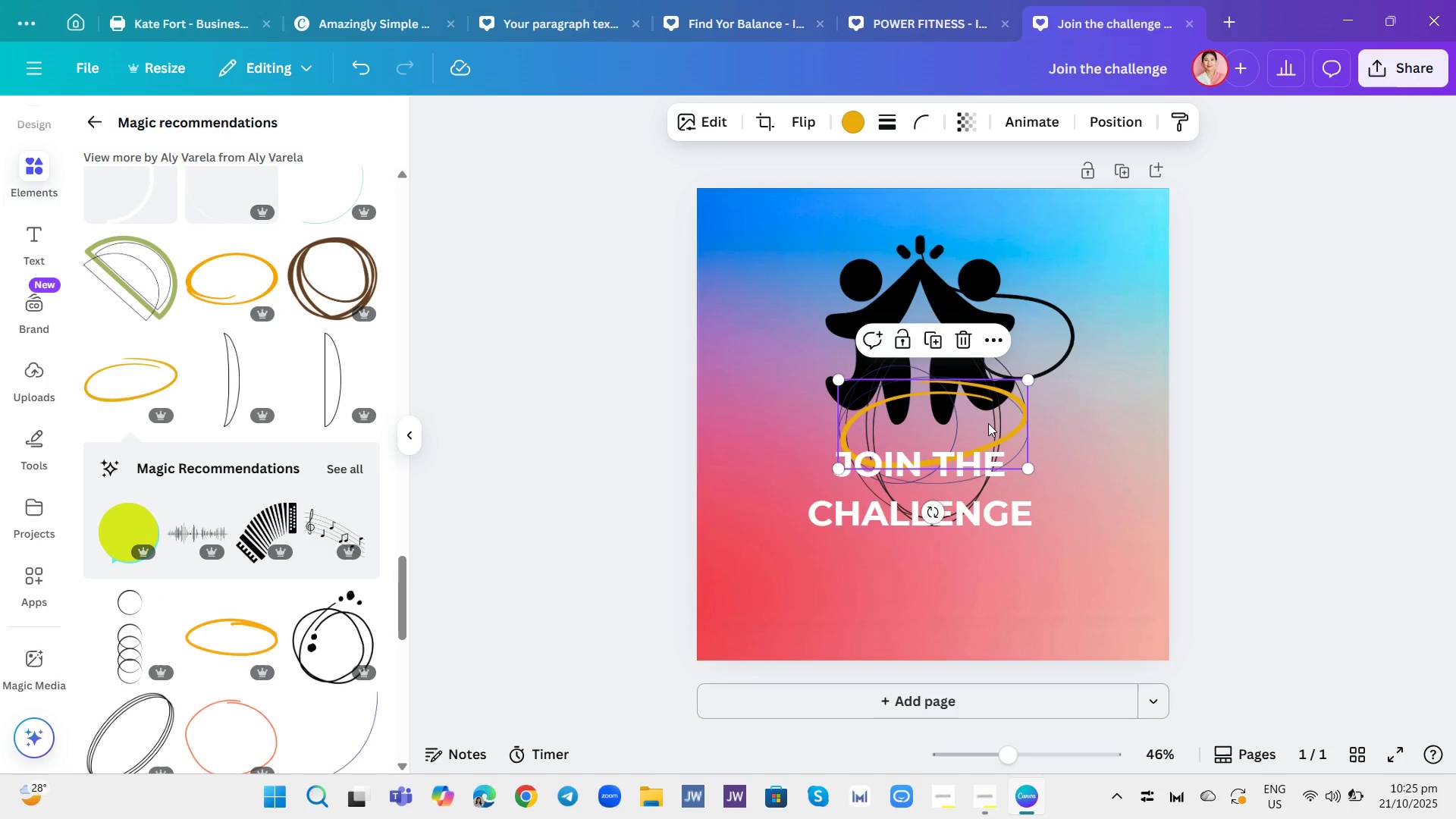 
left_click_drag(start_coordinate=[988, 423], to_coordinate=[1021, 309])
 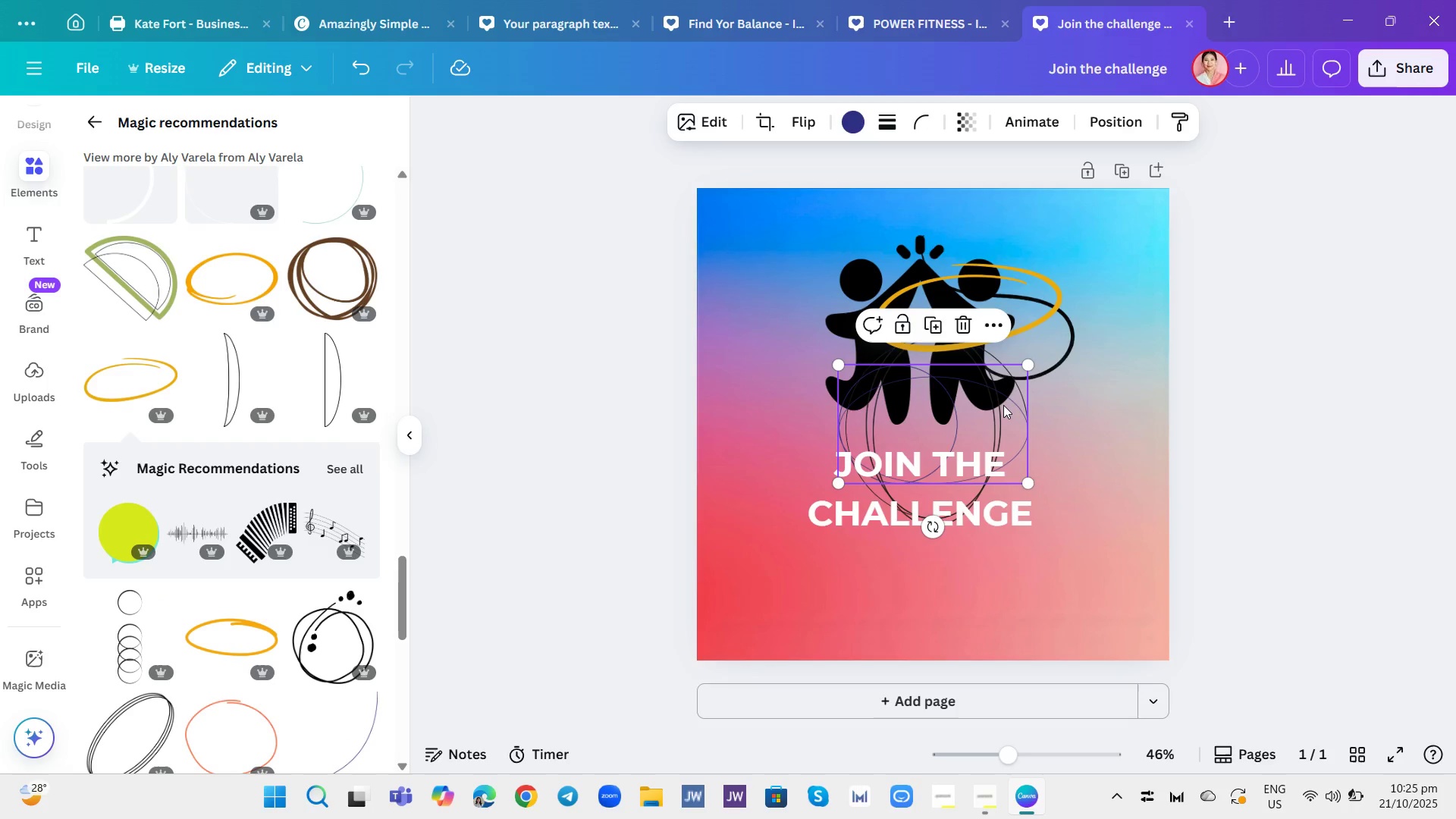 
left_click([1003, 405])
 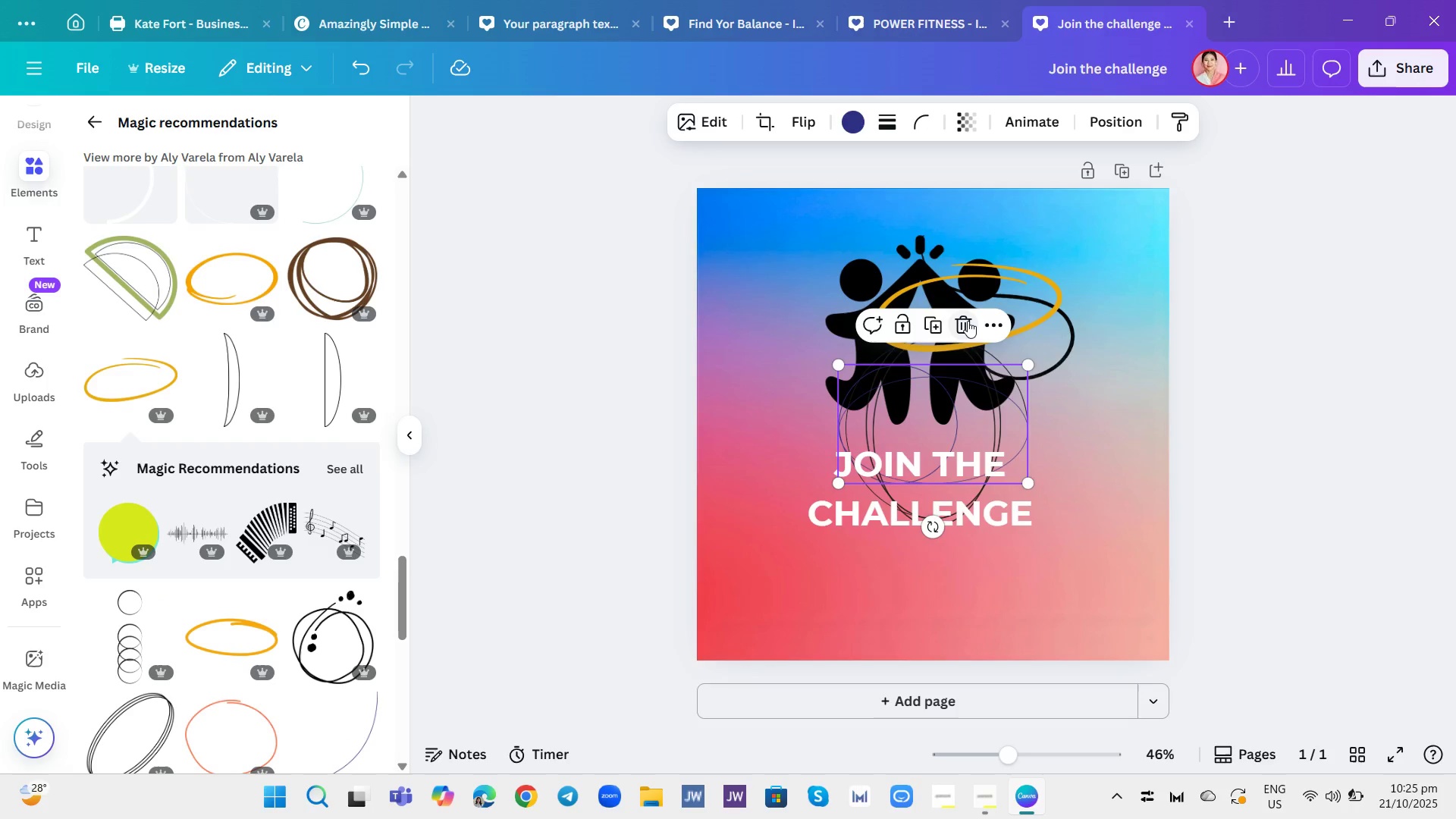 
left_click([968, 321])
 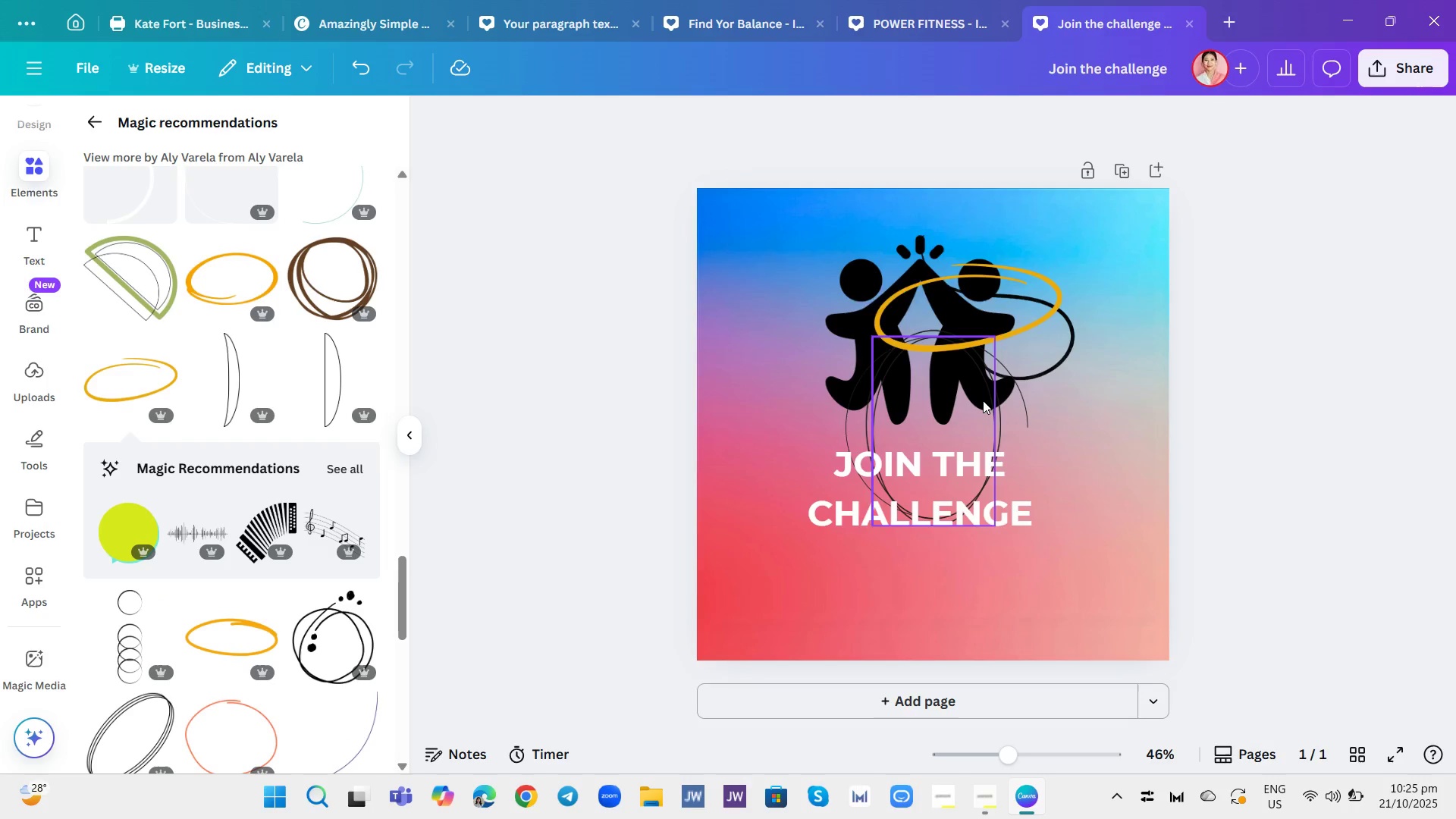 
left_click([983, 400])
 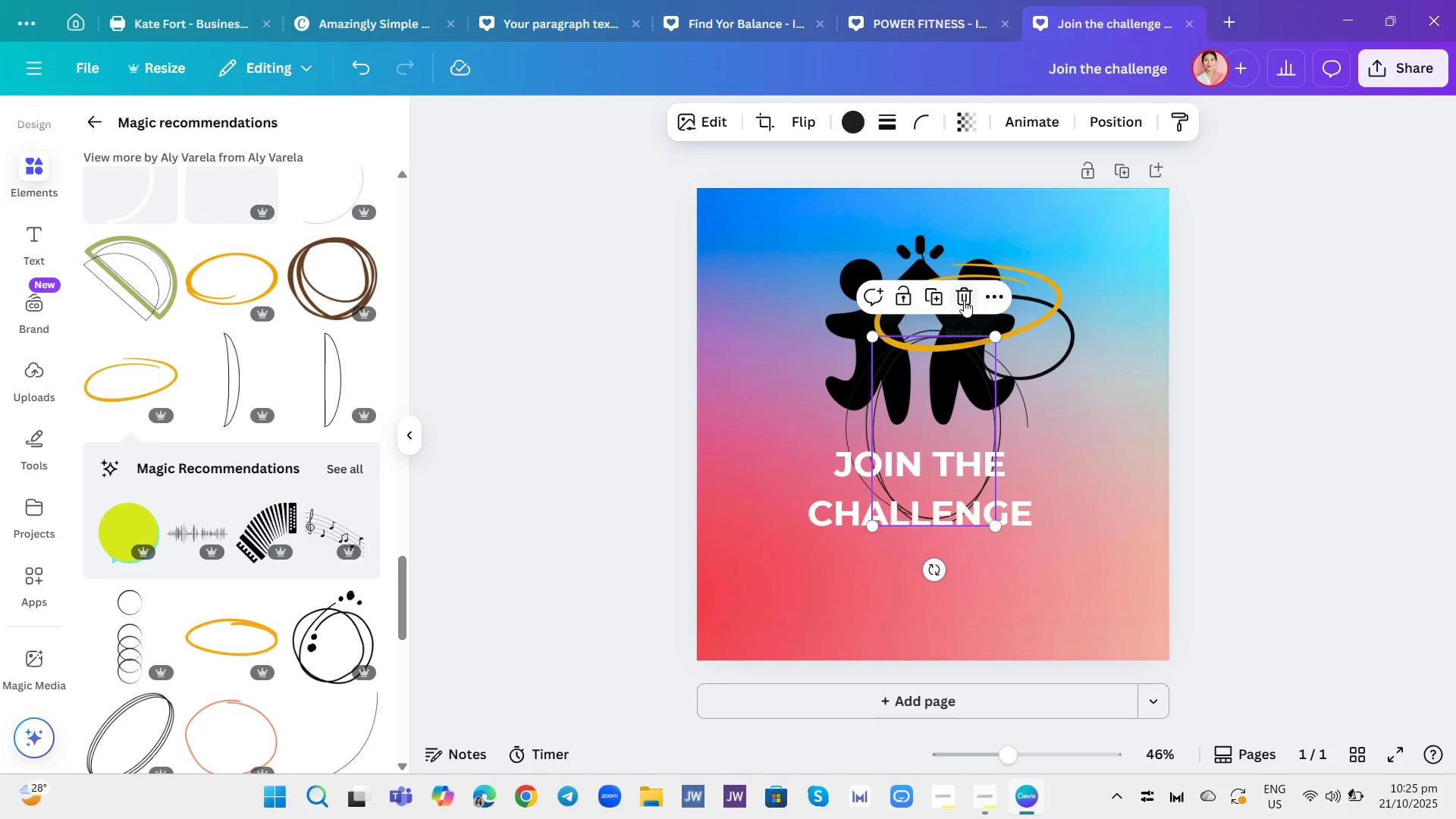 
left_click([964, 300])
 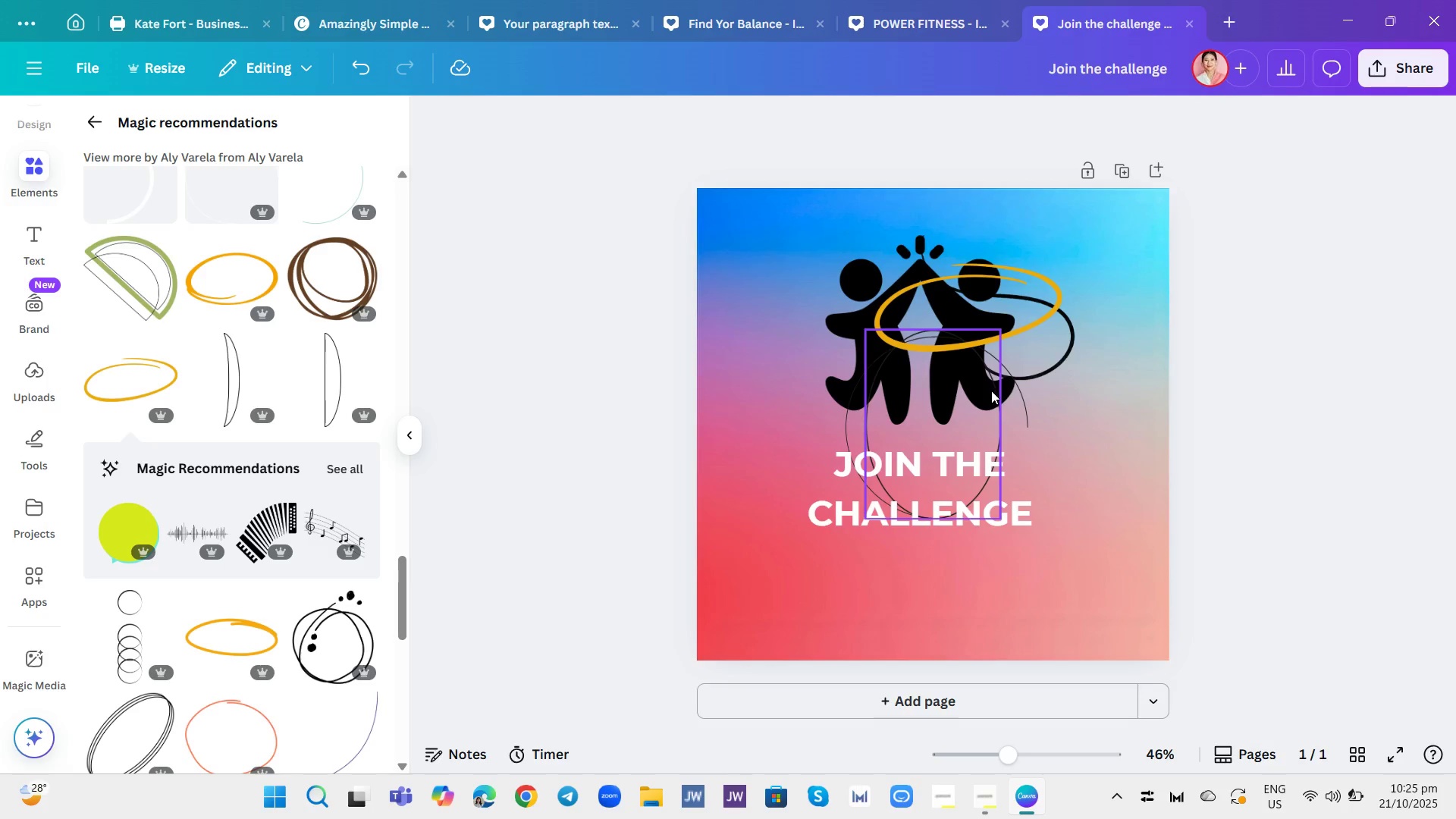 
left_click([991, 391])
 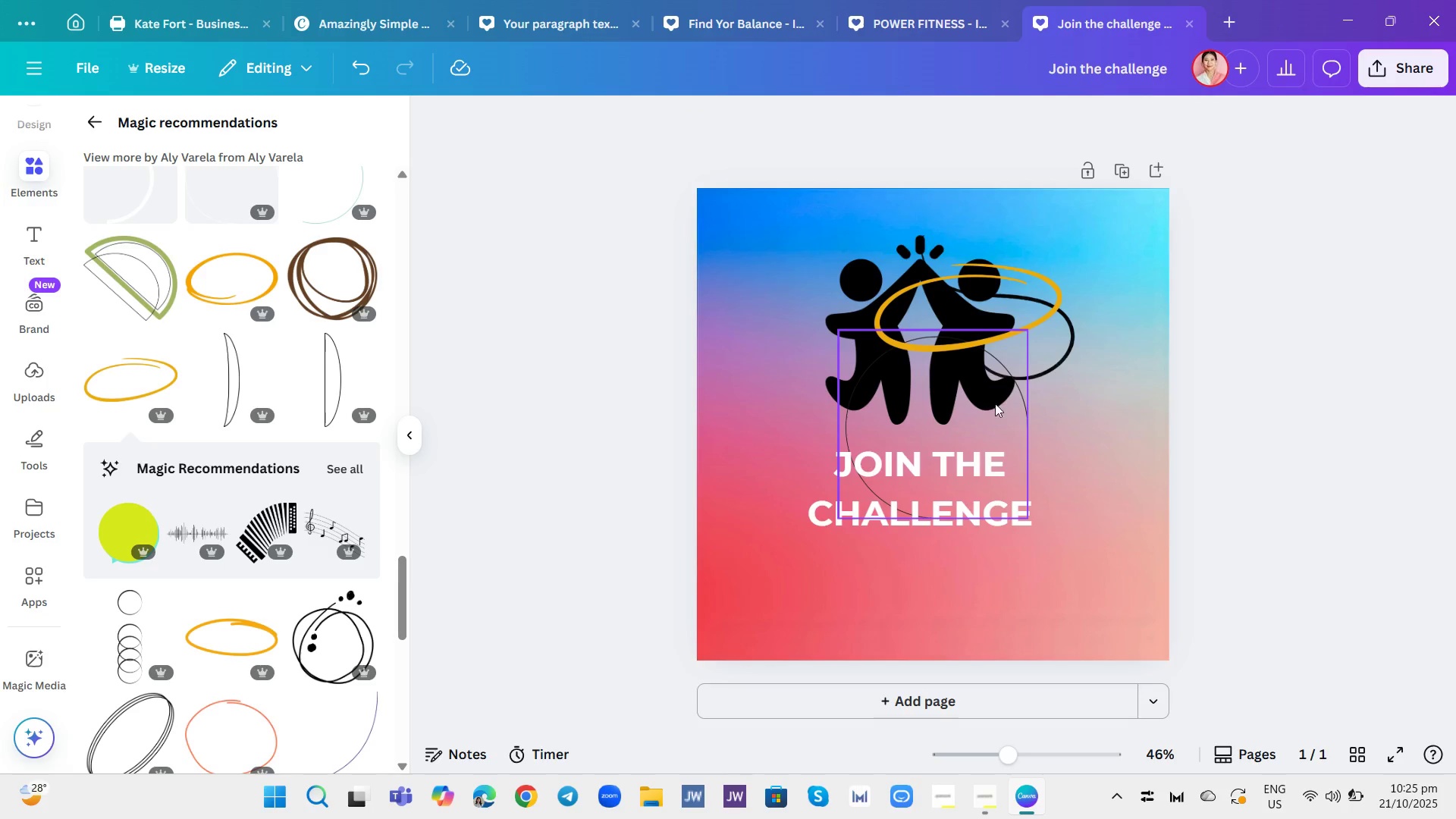 
left_click([998, 406])
 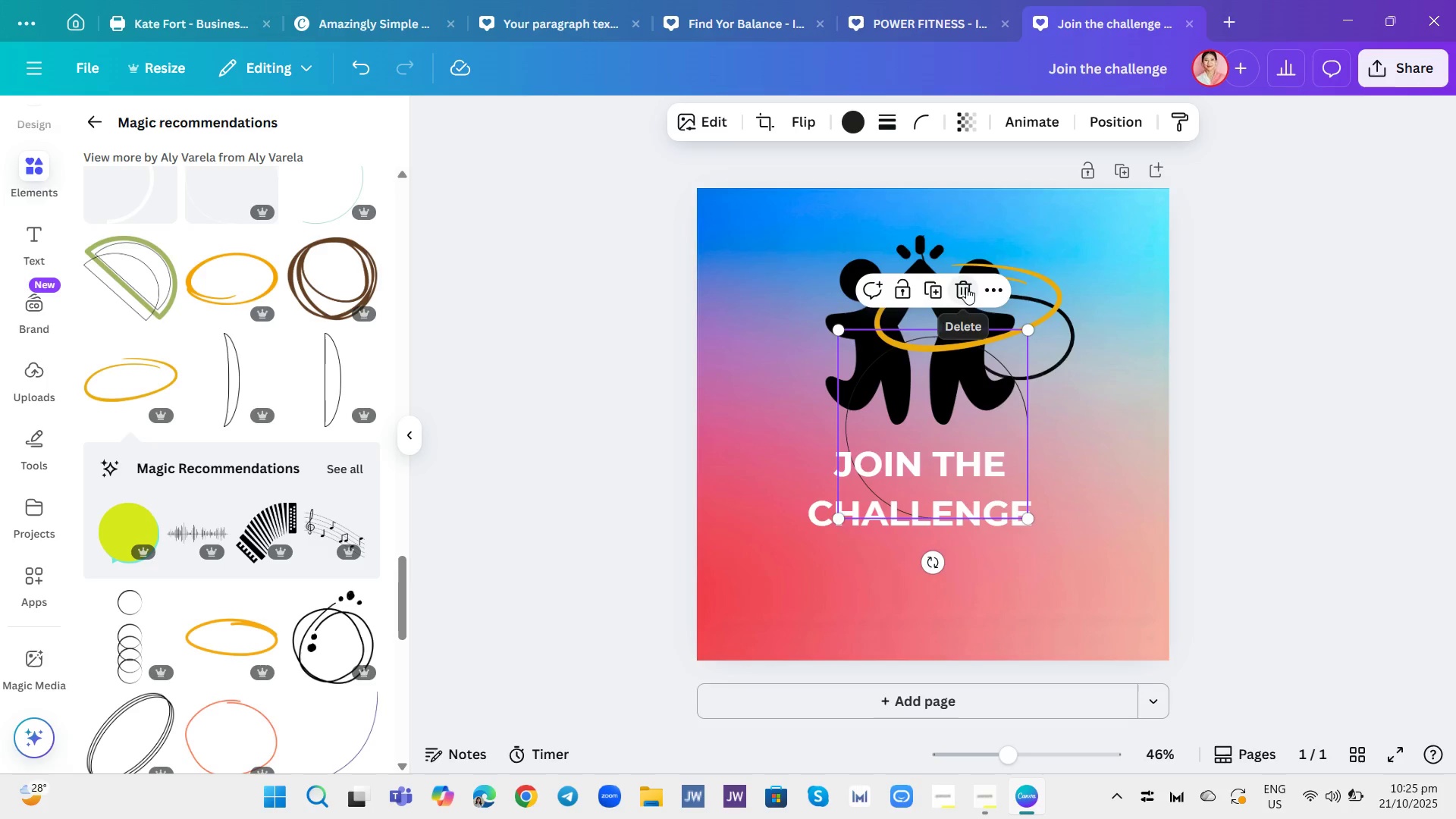 
left_click([966, 287])
 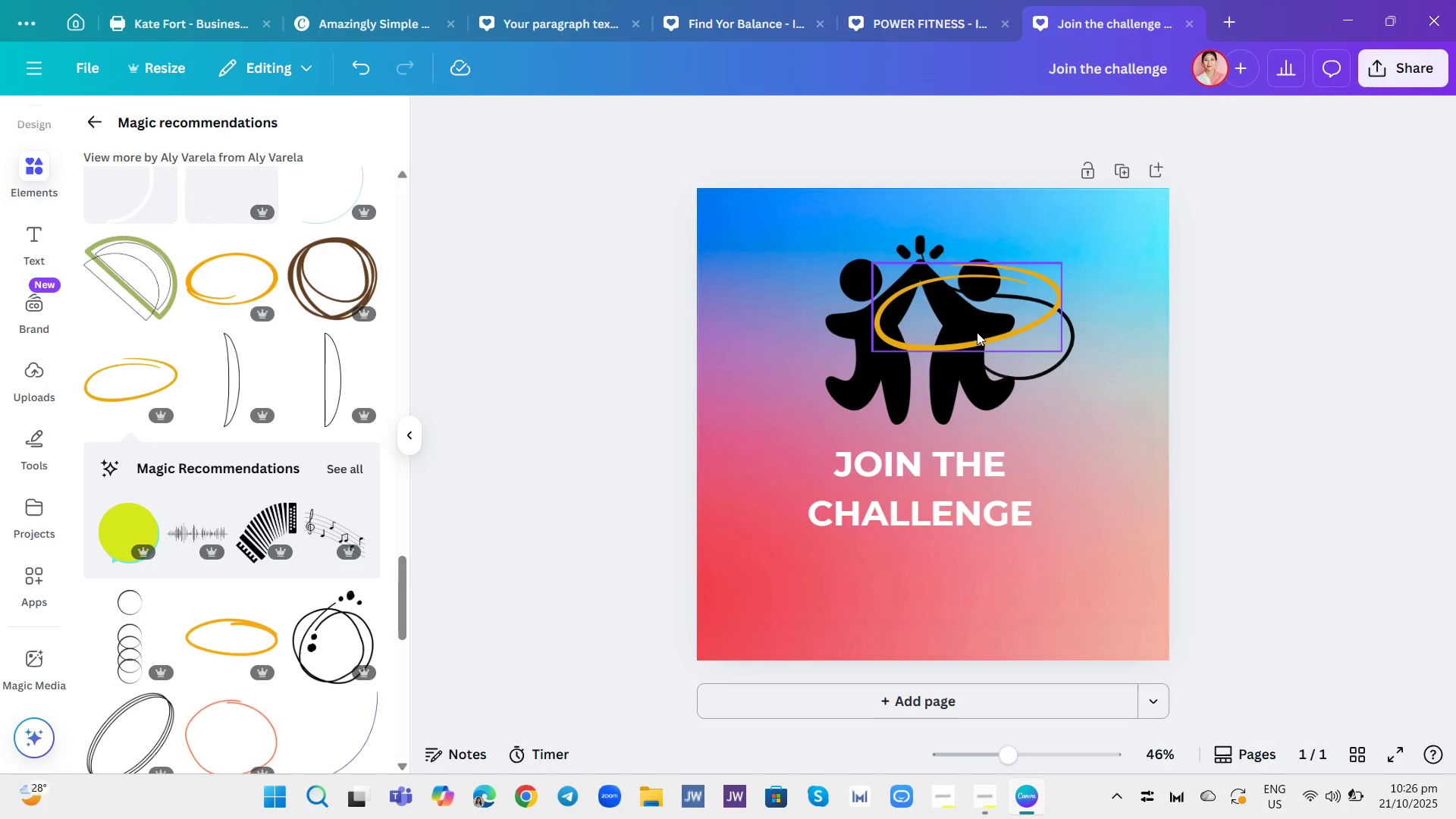 
left_click_drag(start_coordinate=[977, 332], to_coordinate=[932, 376])
 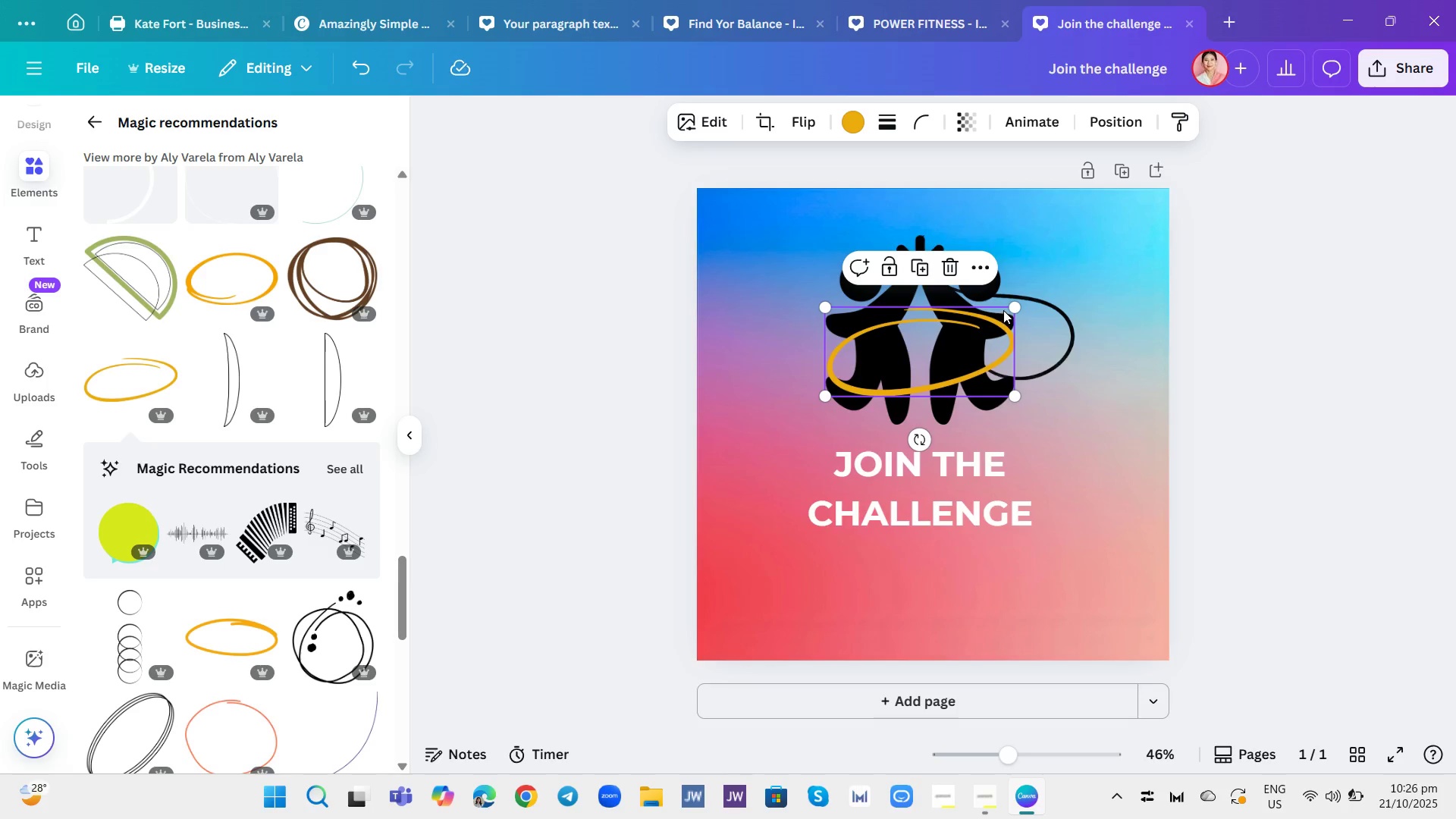 
left_click_drag(start_coordinate=[1024, 302], to_coordinate=[1031, 297])
 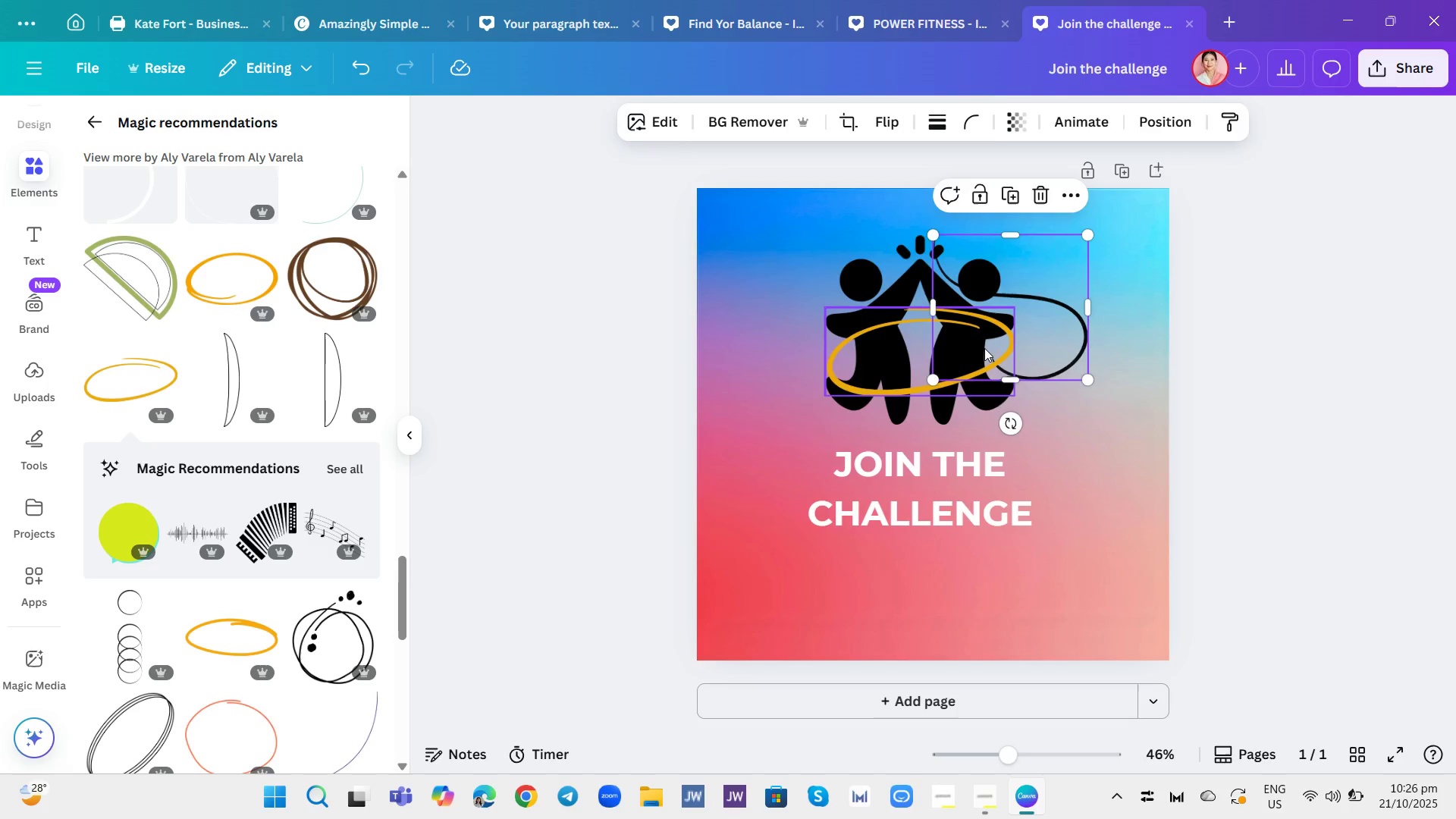 
left_click([981, 348])
 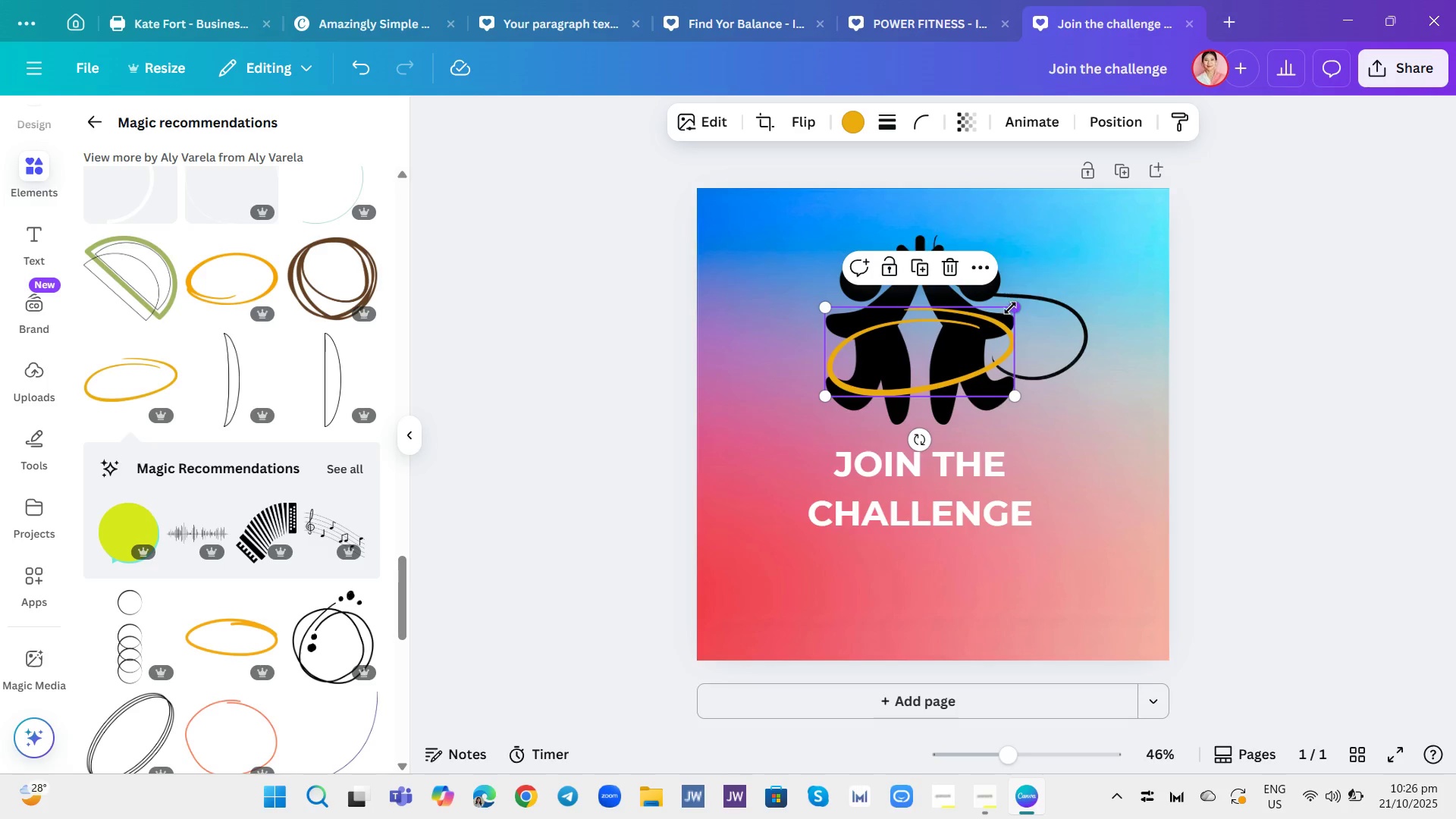 
left_click_drag(start_coordinate=[1010, 308], to_coordinate=[1053, 265])
 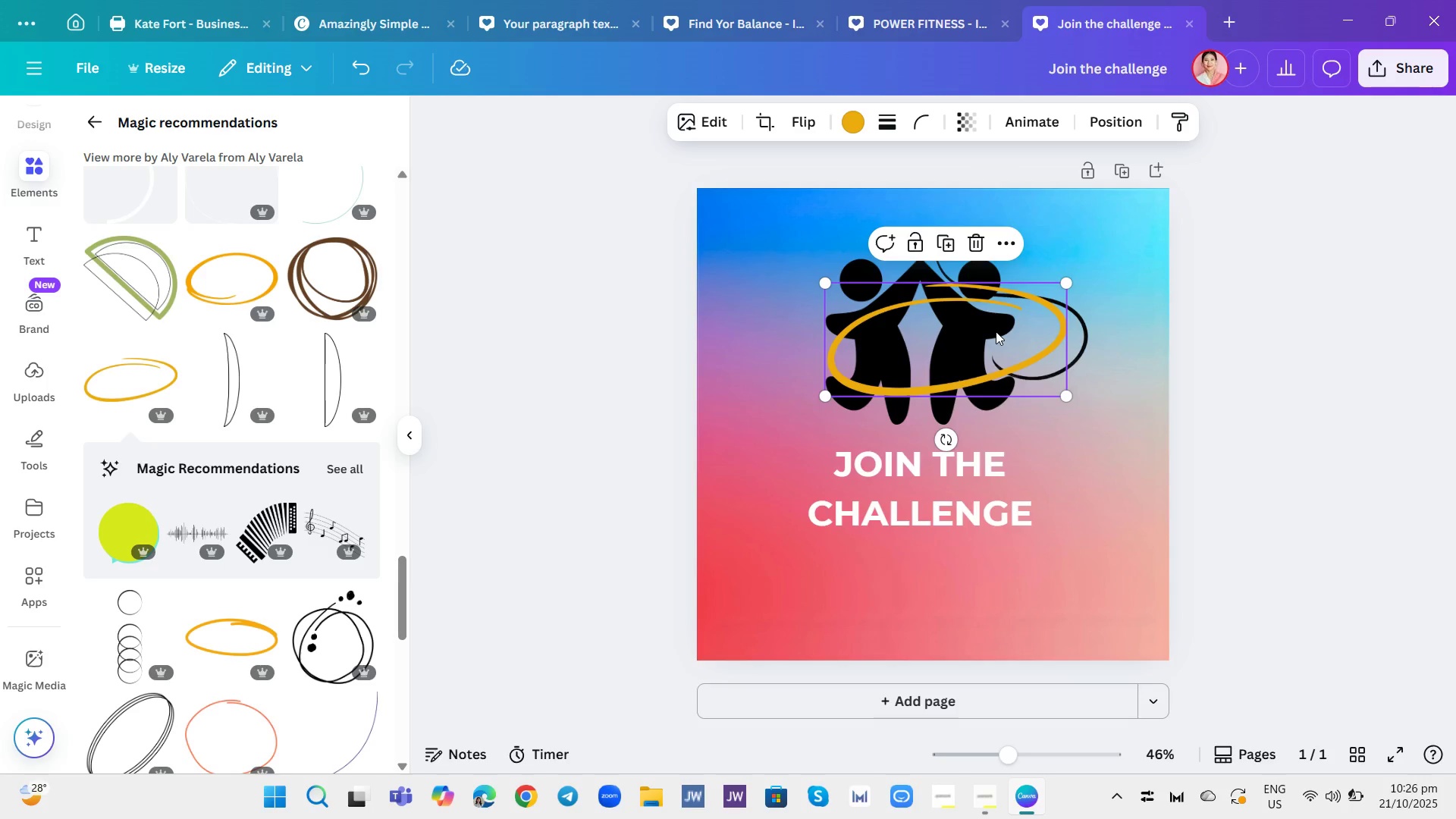 
left_click([996, 331])
 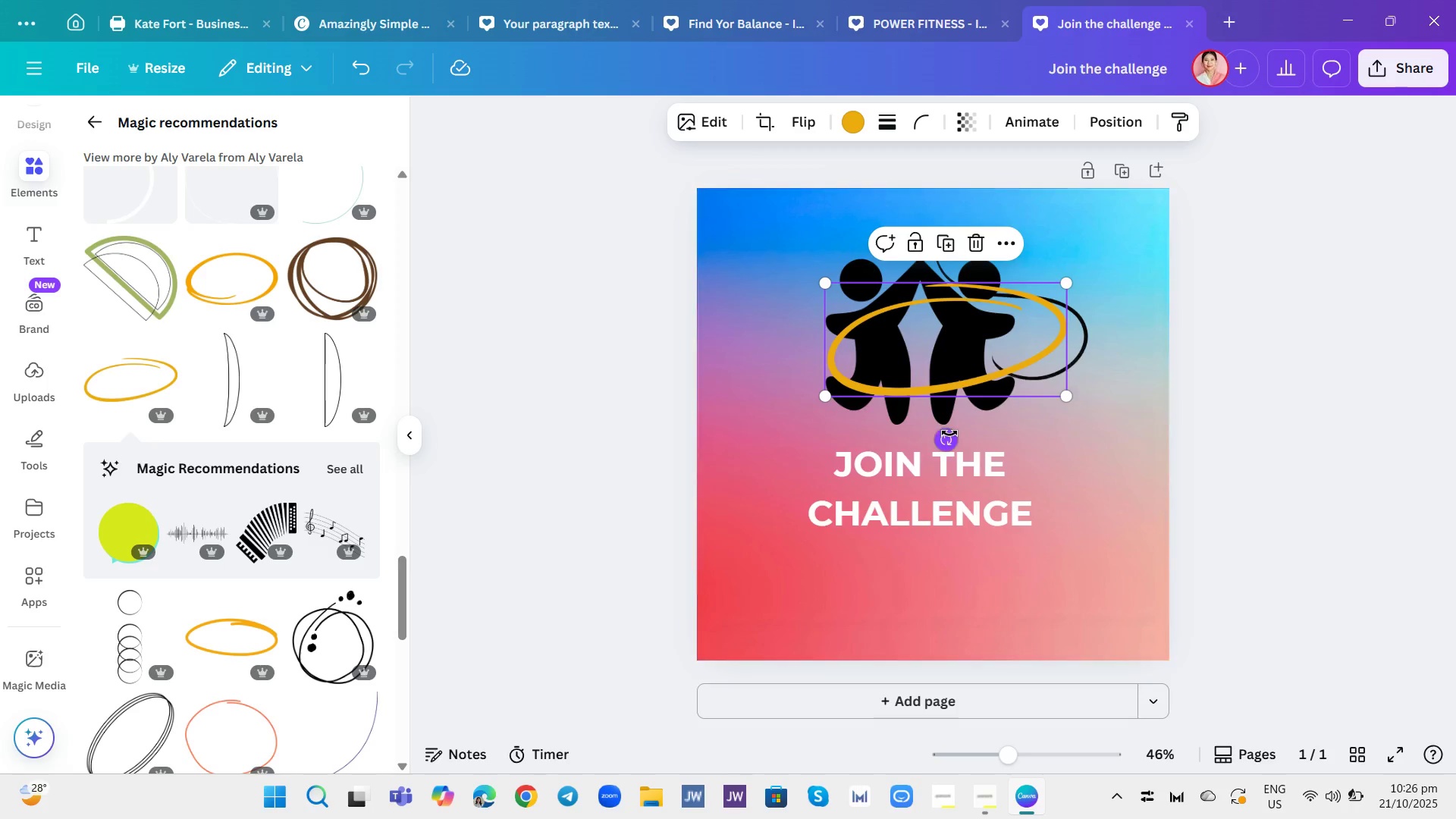 
left_click_drag(start_coordinate=[952, 437], to_coordinate=[981, 391])
 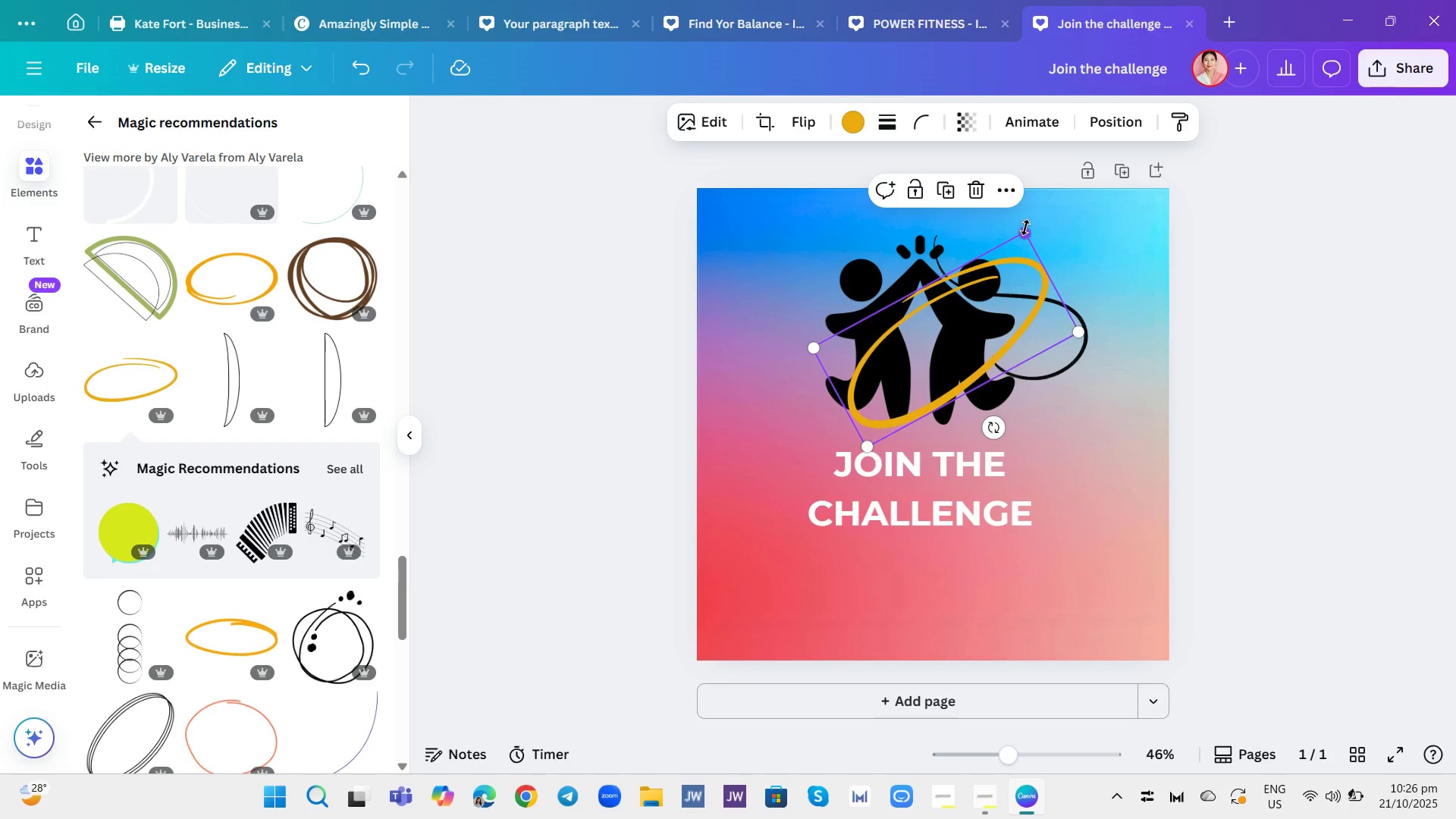 
left_click_drag(start_coordinate=[1025, 228], to_coordinate=[997, 271])
 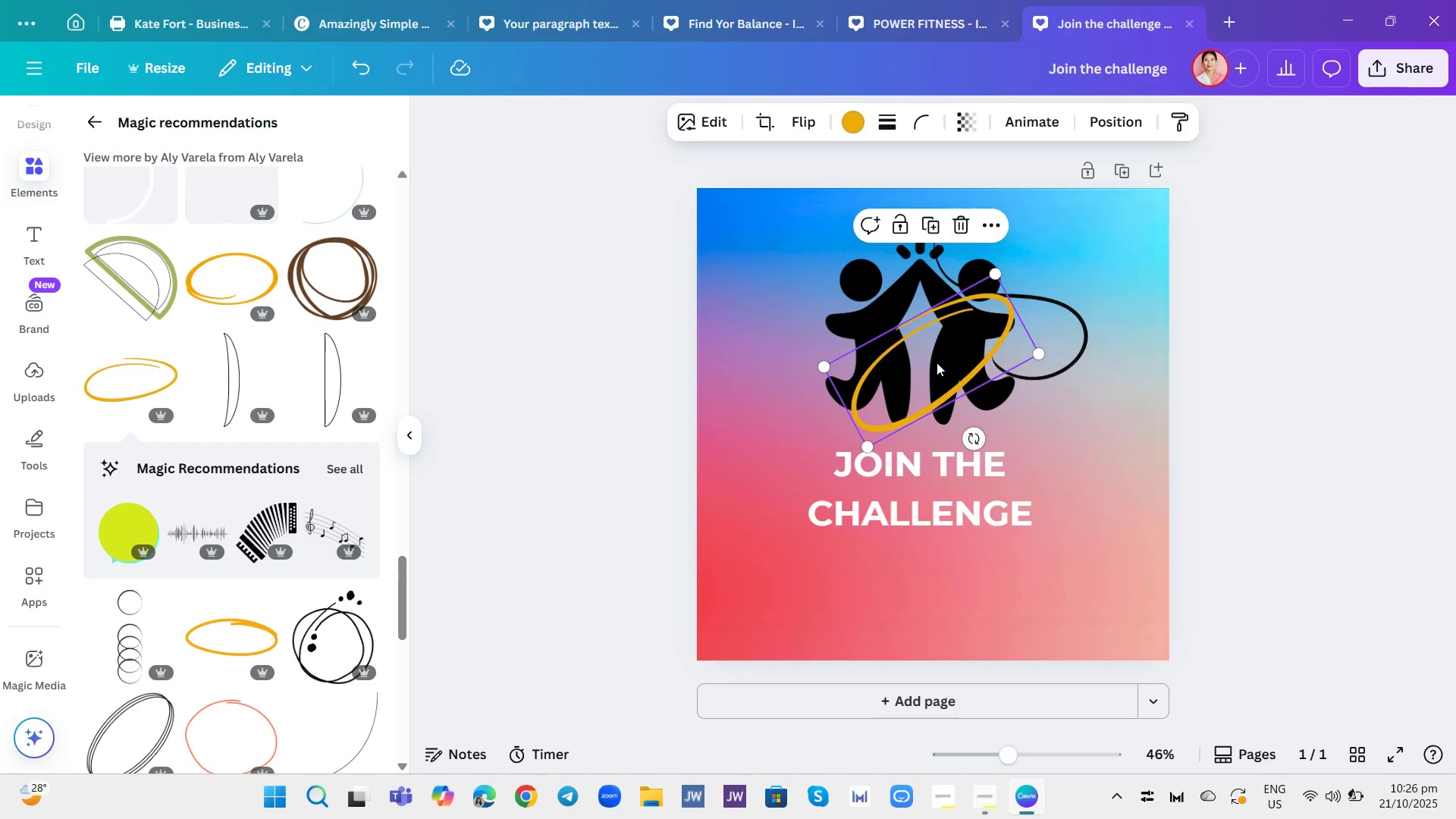 
left_click_drag(start_coordinate=[937, 362], to_coordinate=[973, 349])
 